 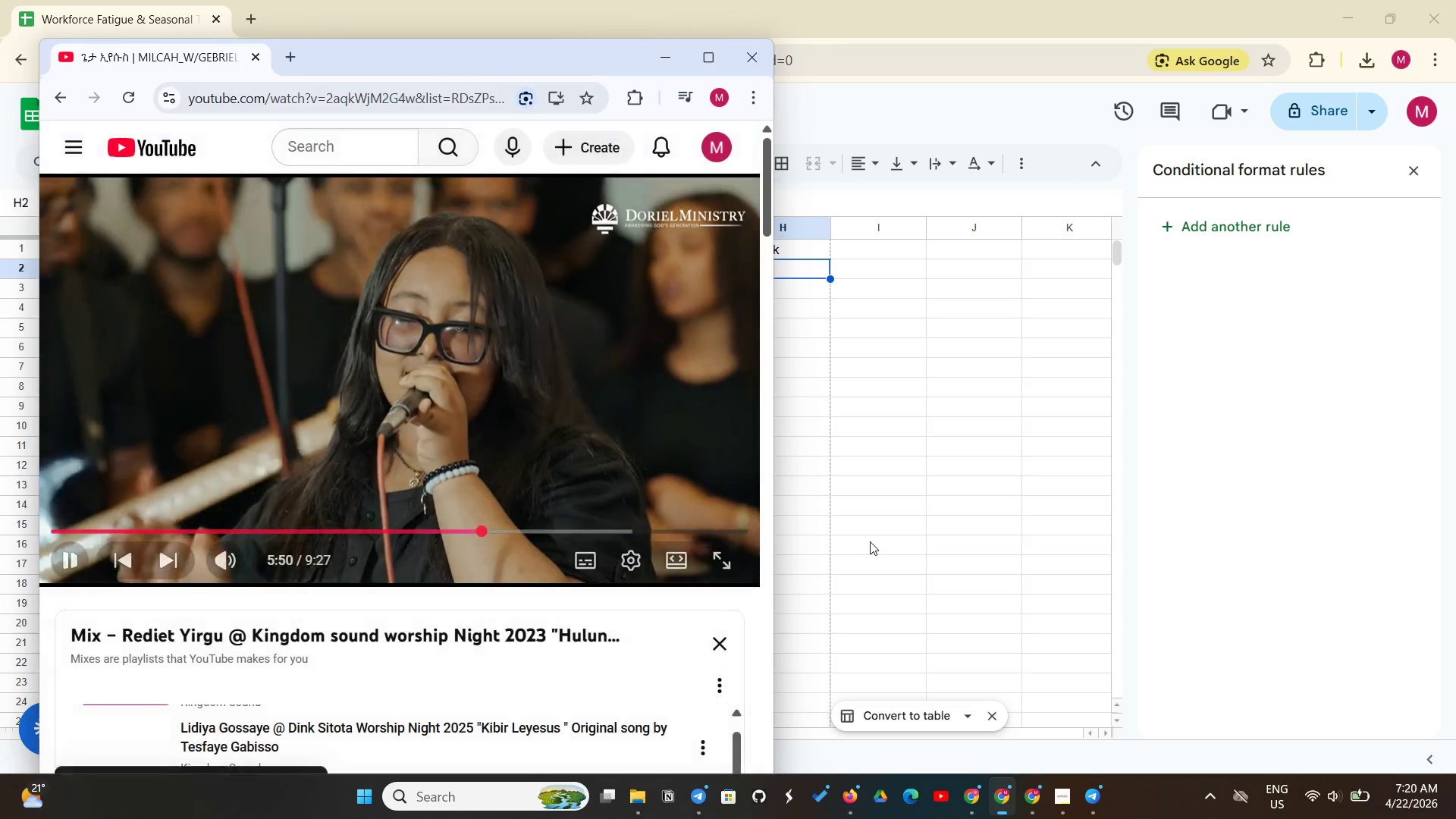 
left_click([876, 541])
 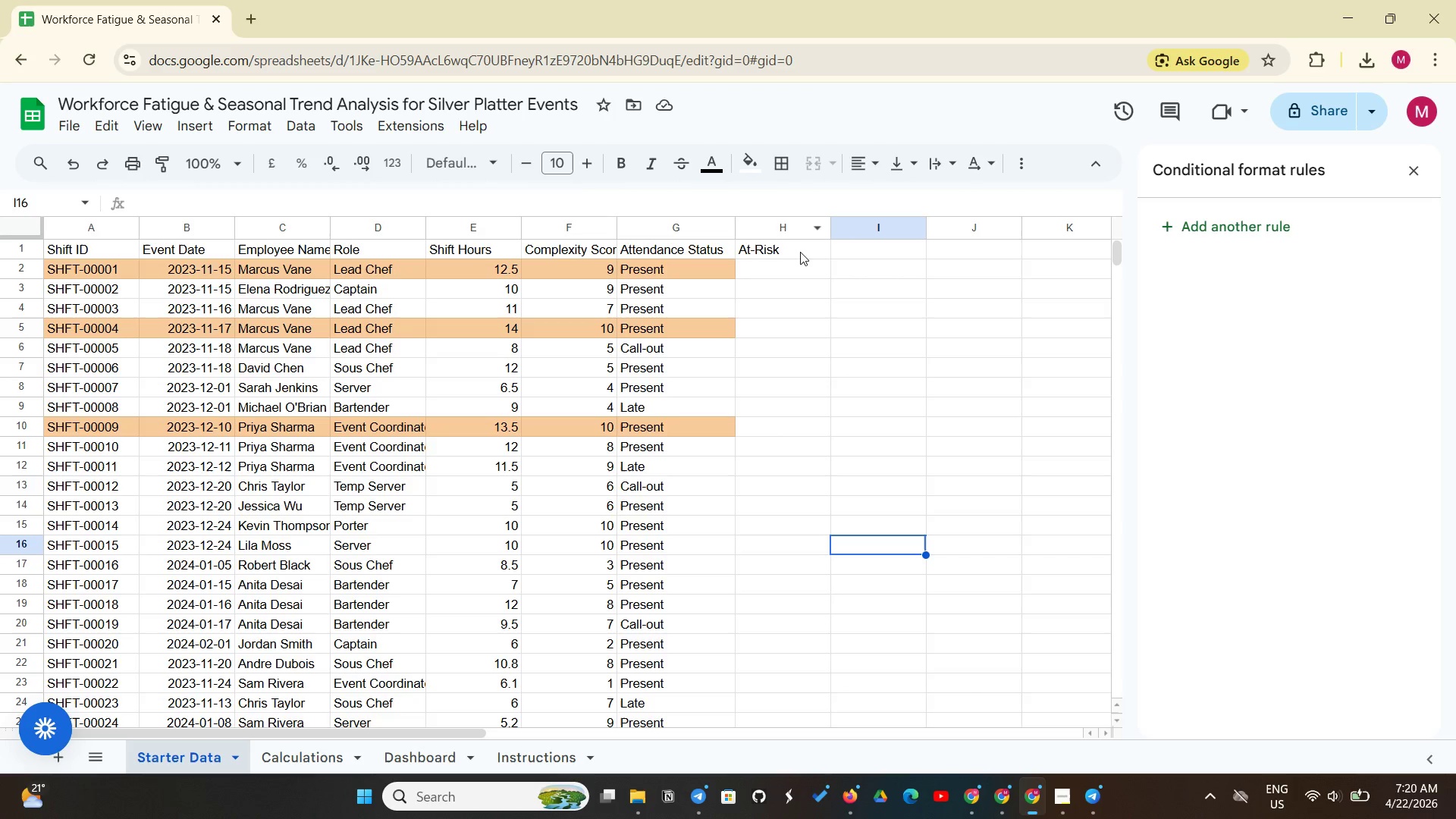 
left_click([795, 267])
 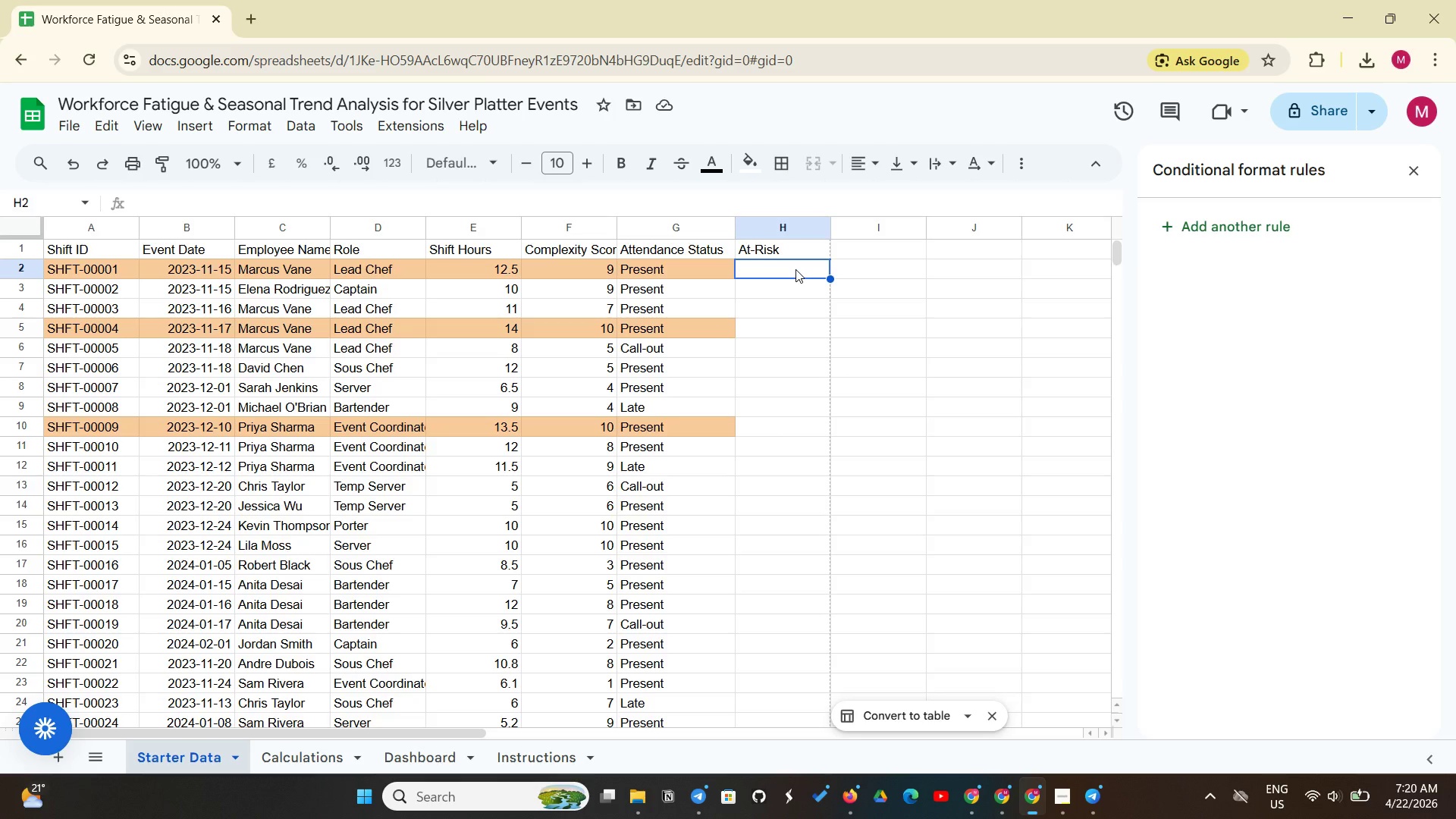 
type(=IF(AND(E2)
 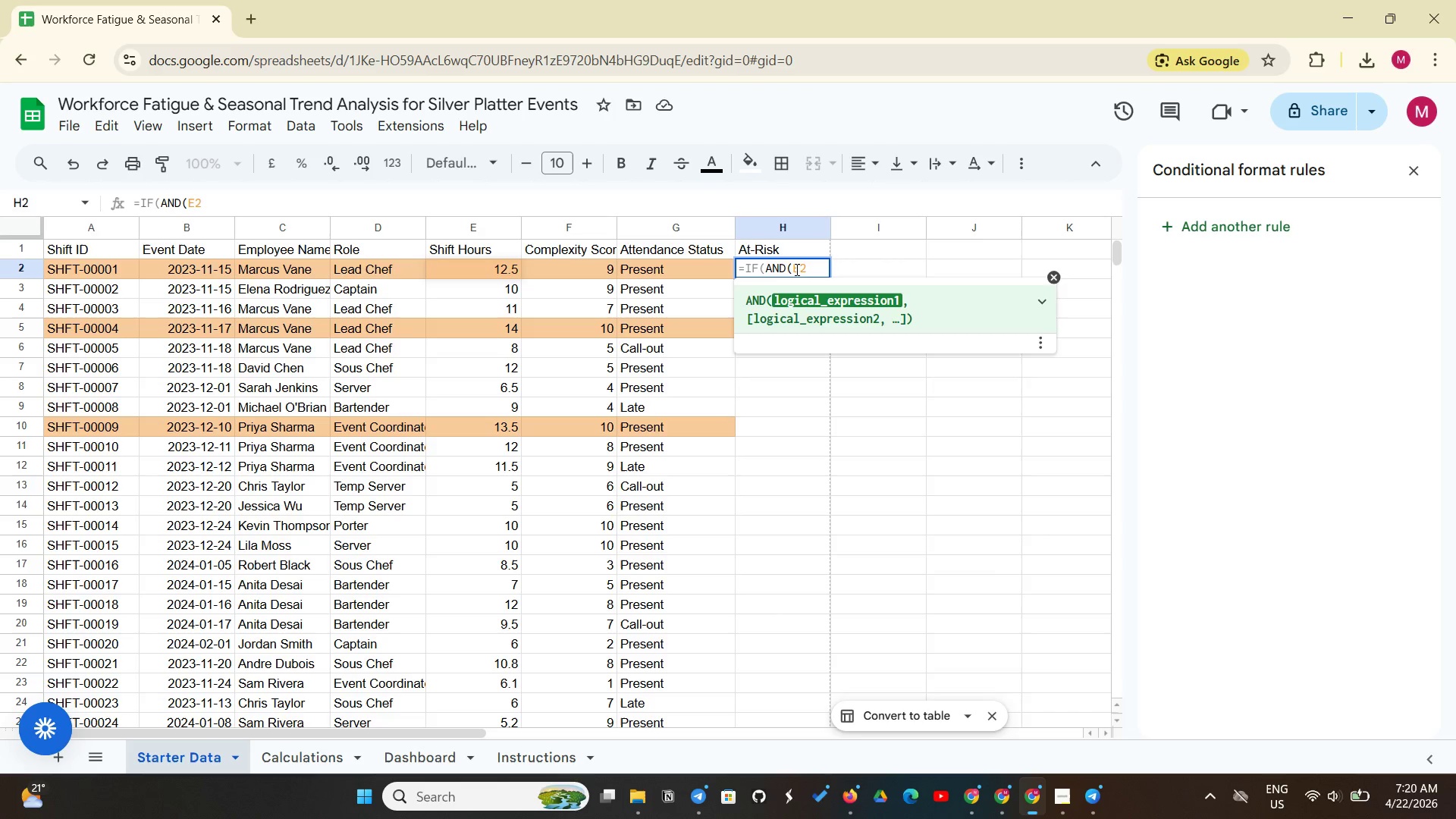 
type(>12, F2>8, G2<>"Present)
 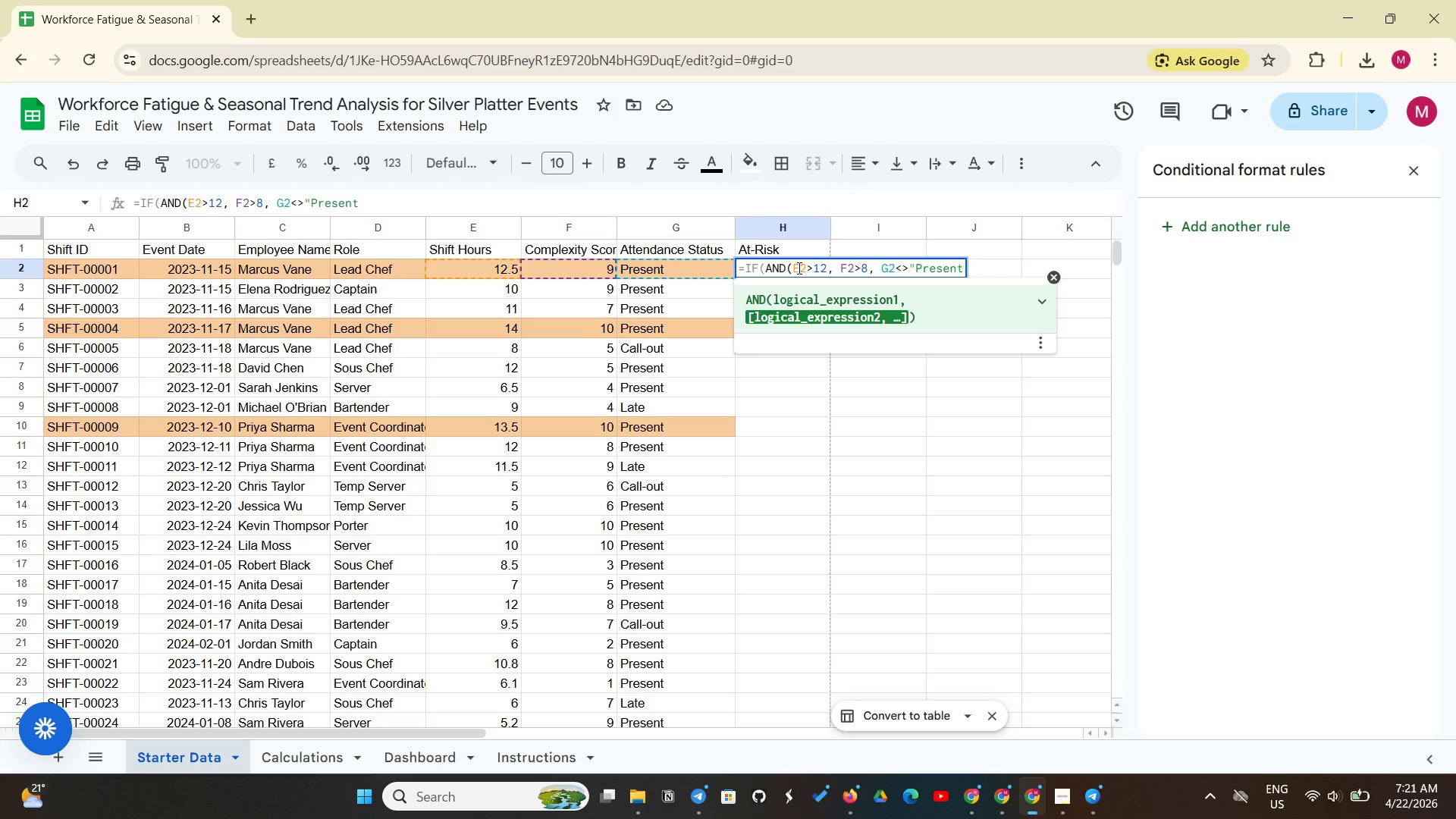 
type("), "Yes",)
 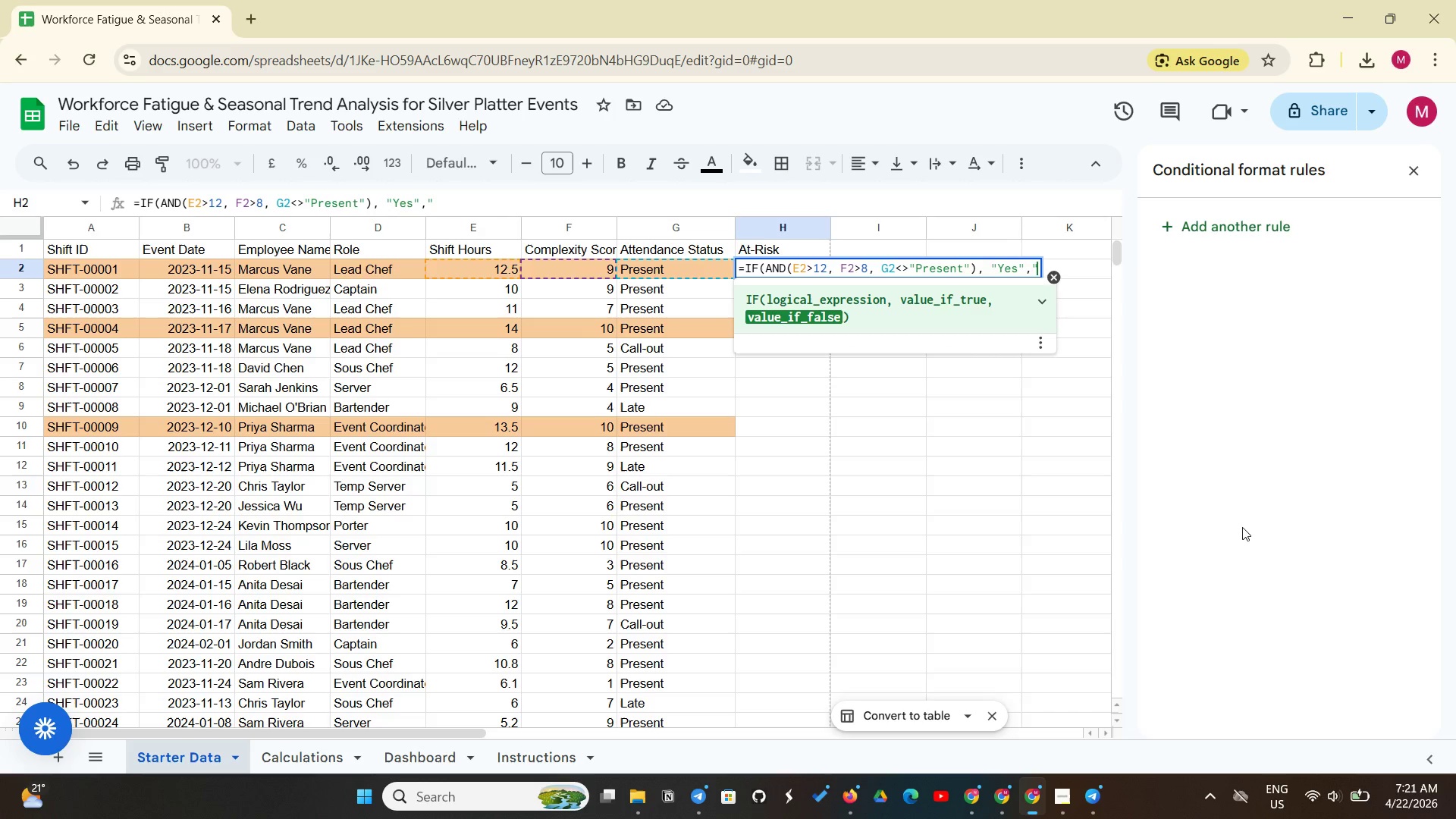 
 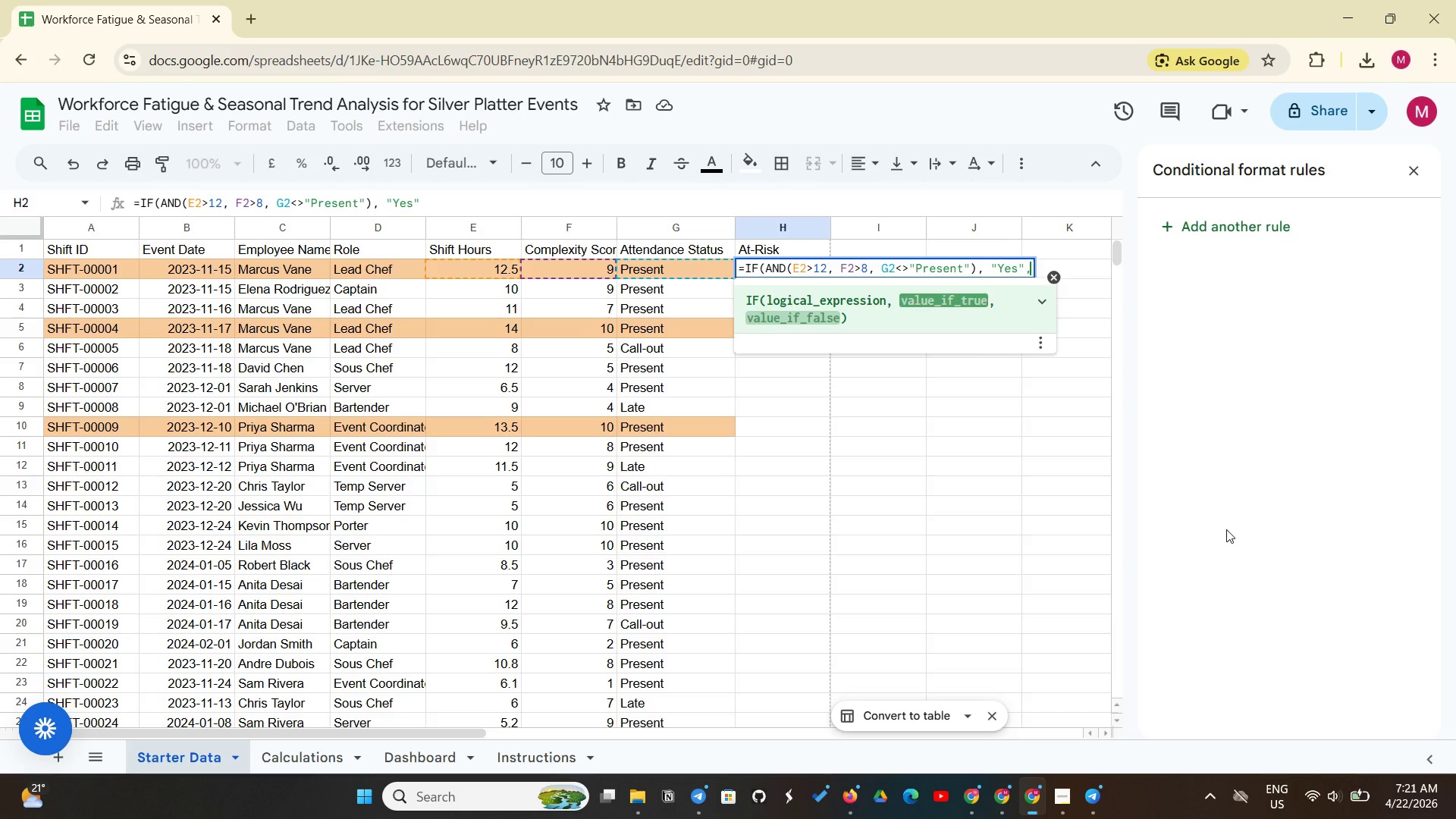 
type("No)
 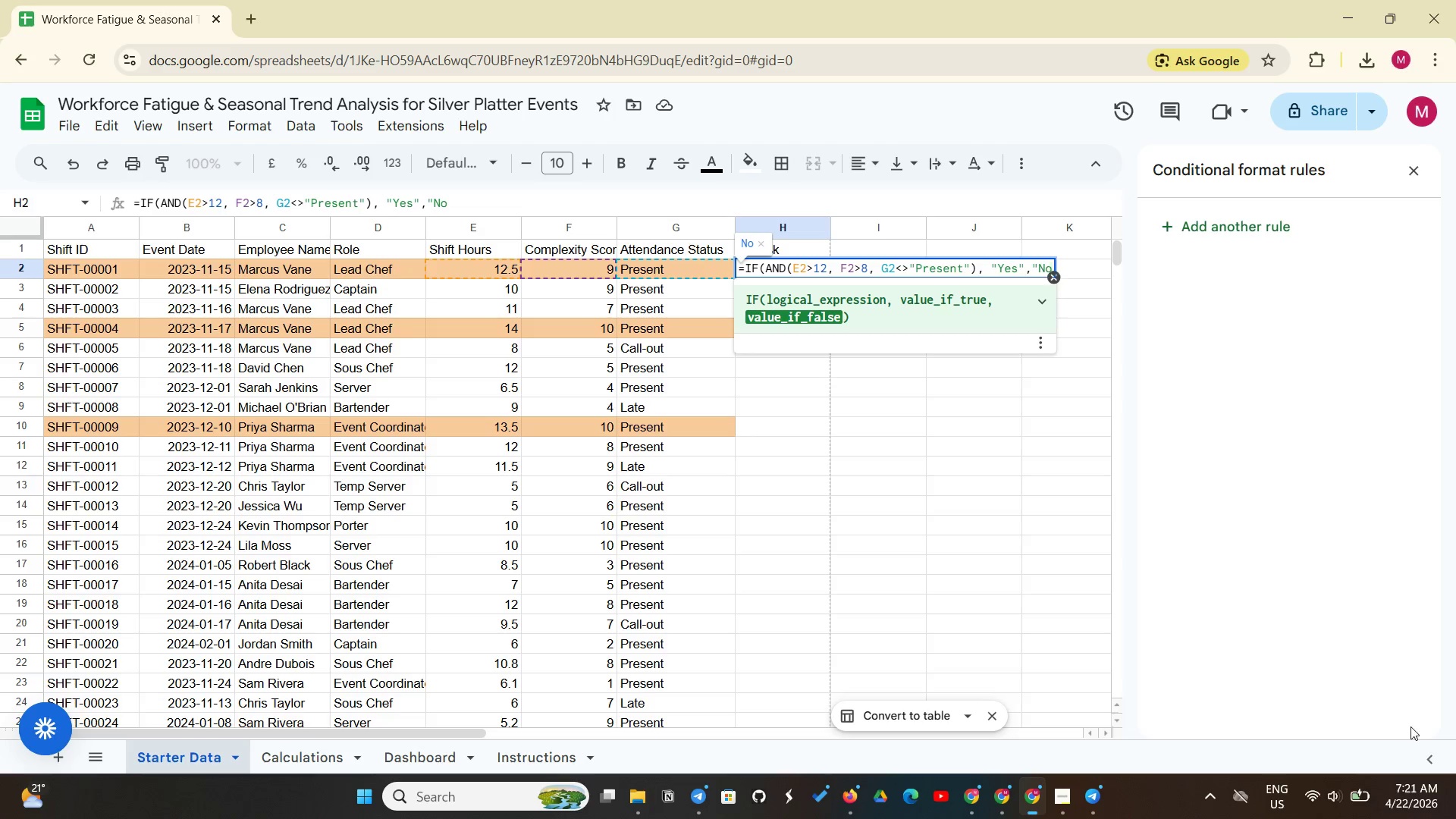 
key(Shift+Quote)
 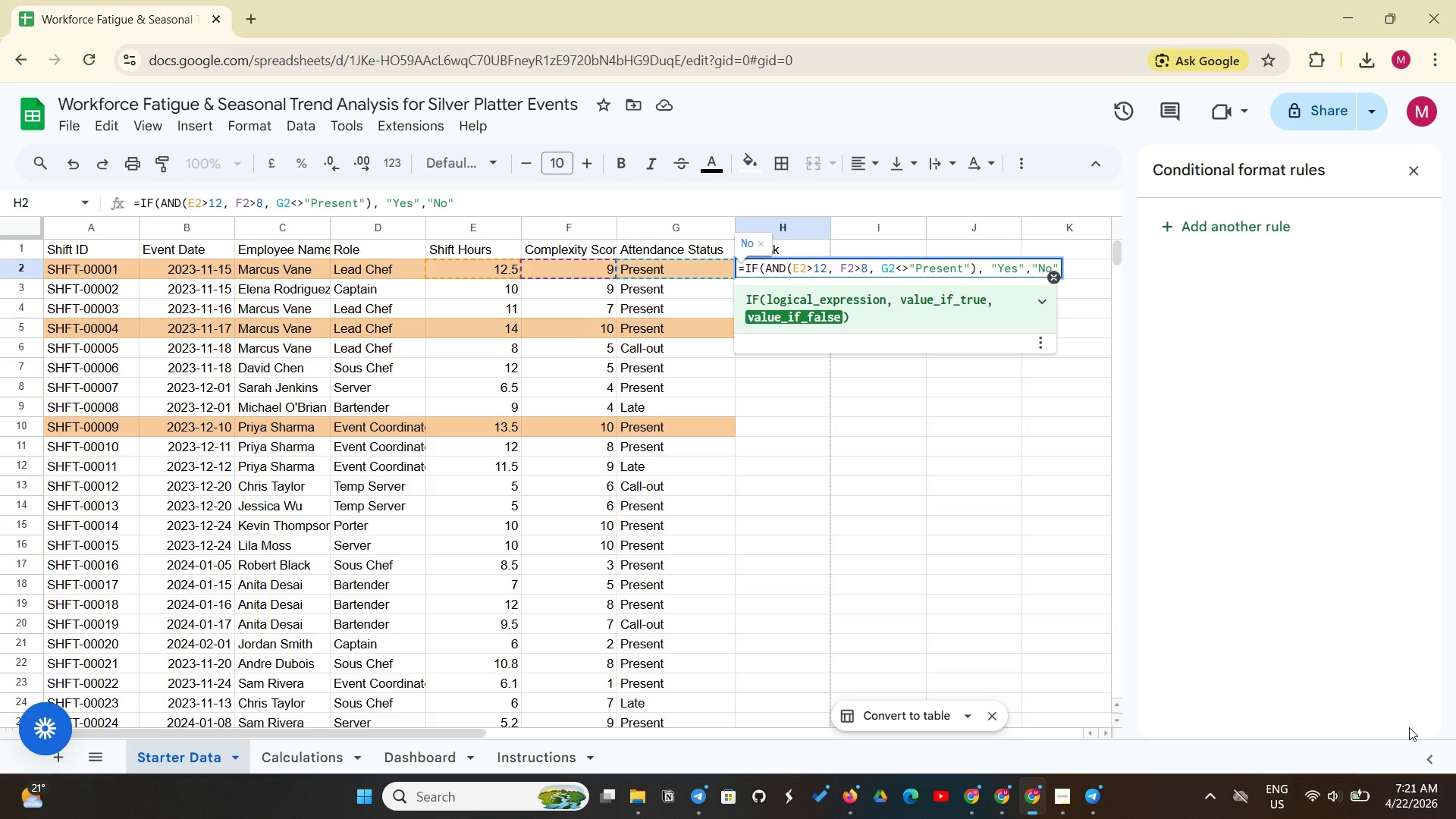 
key(Shift+0)
 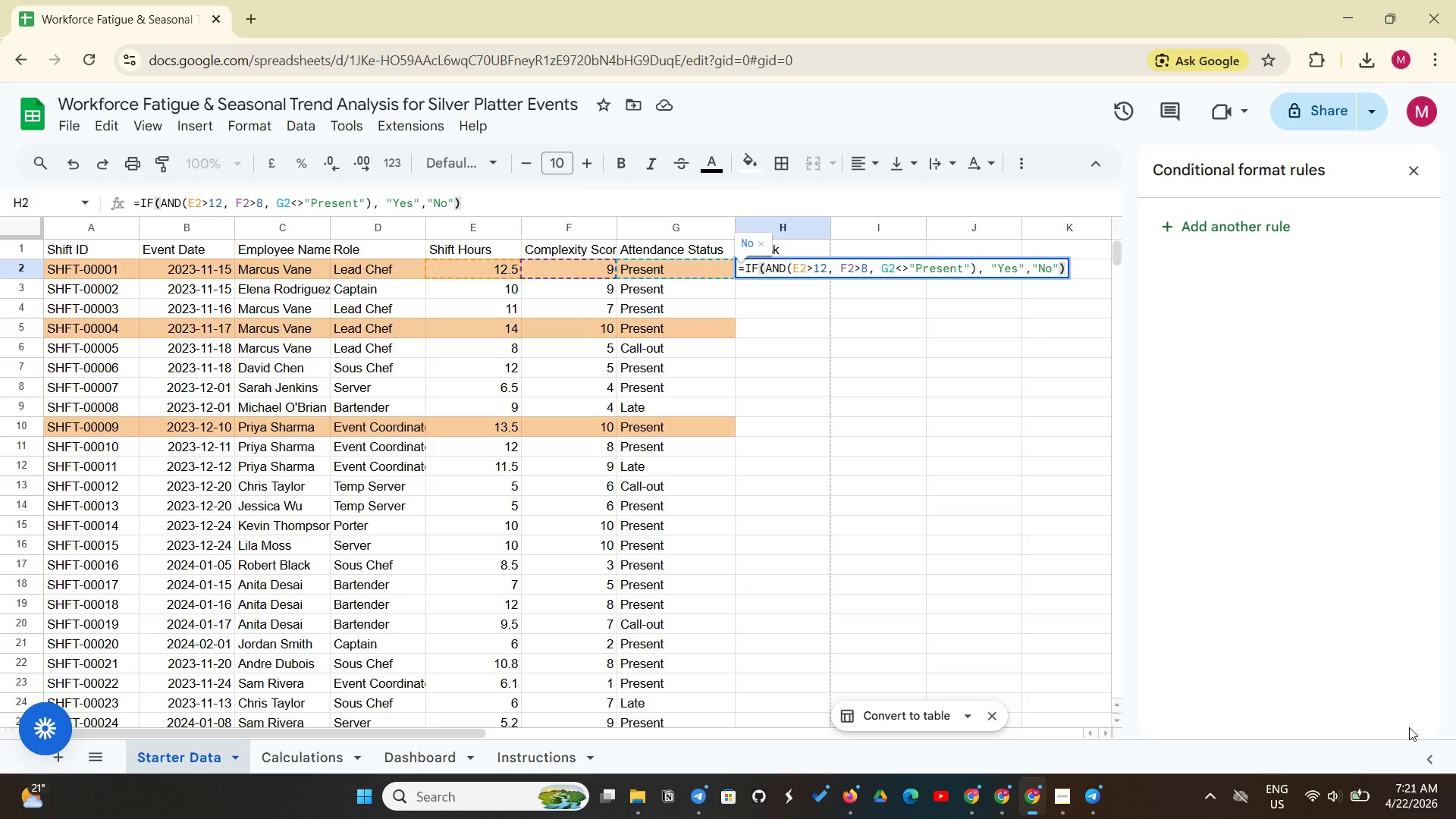 
key(Enter)
 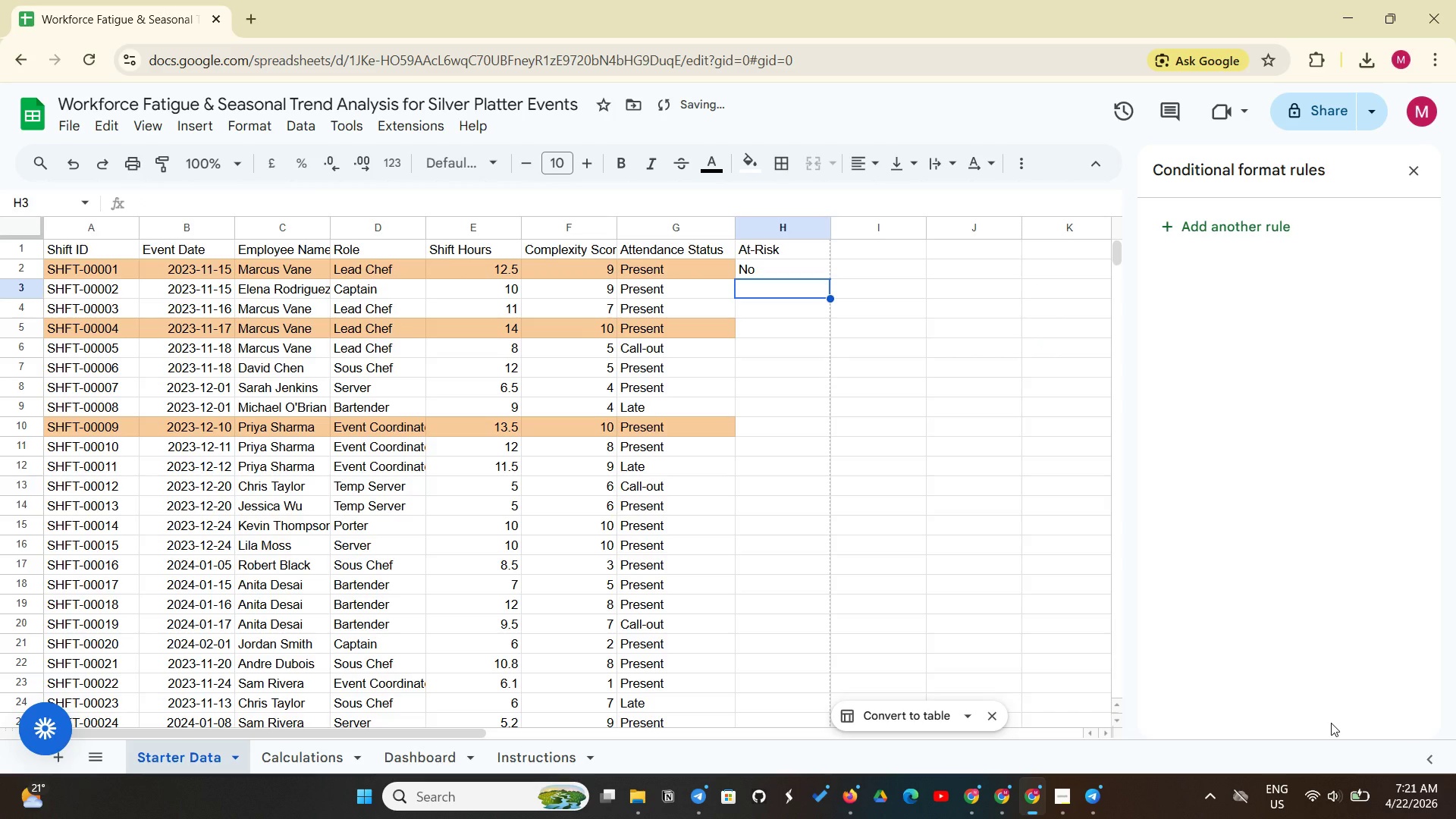 
wait(7.92)
 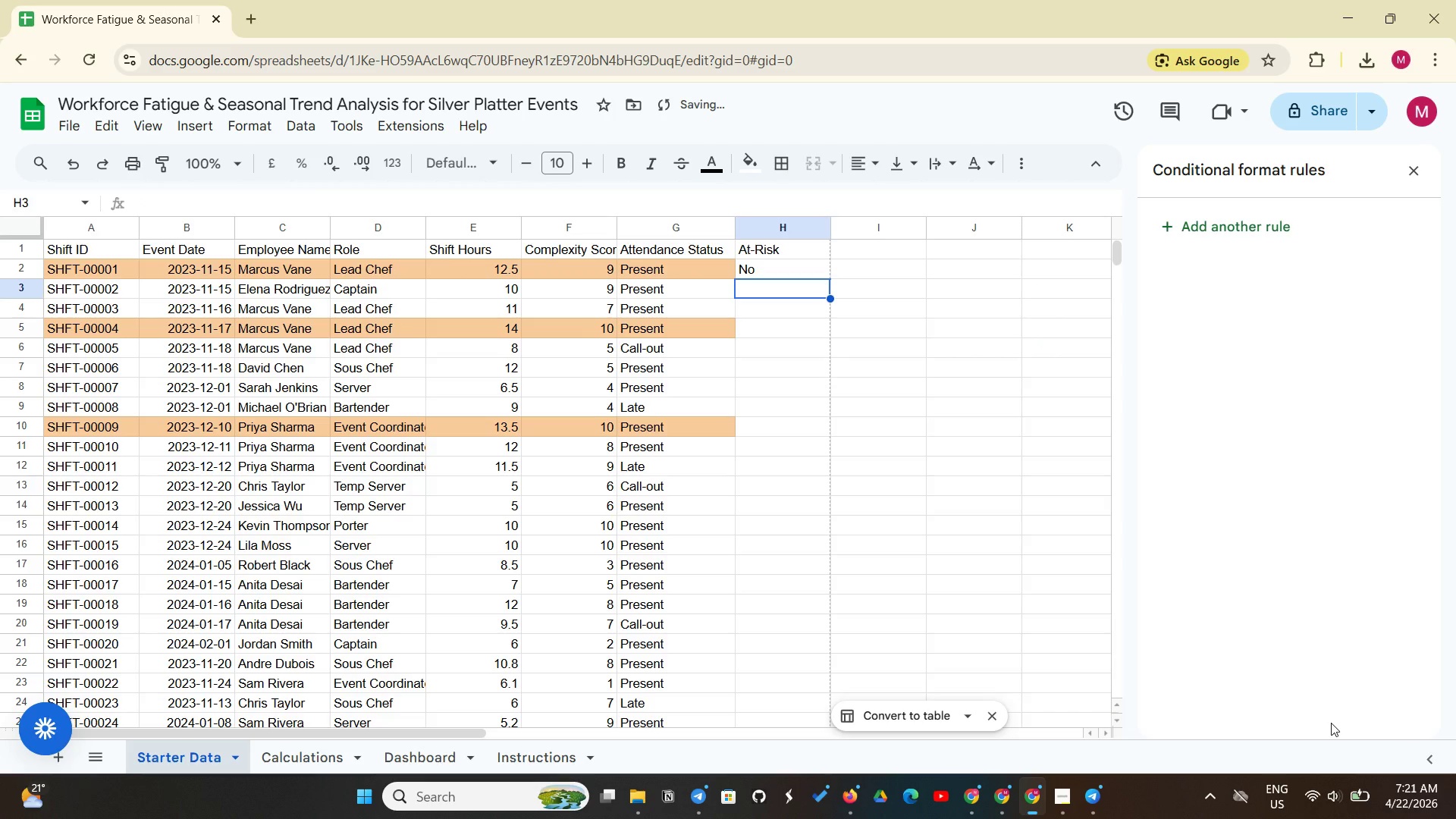 
left_click([787, 273])
 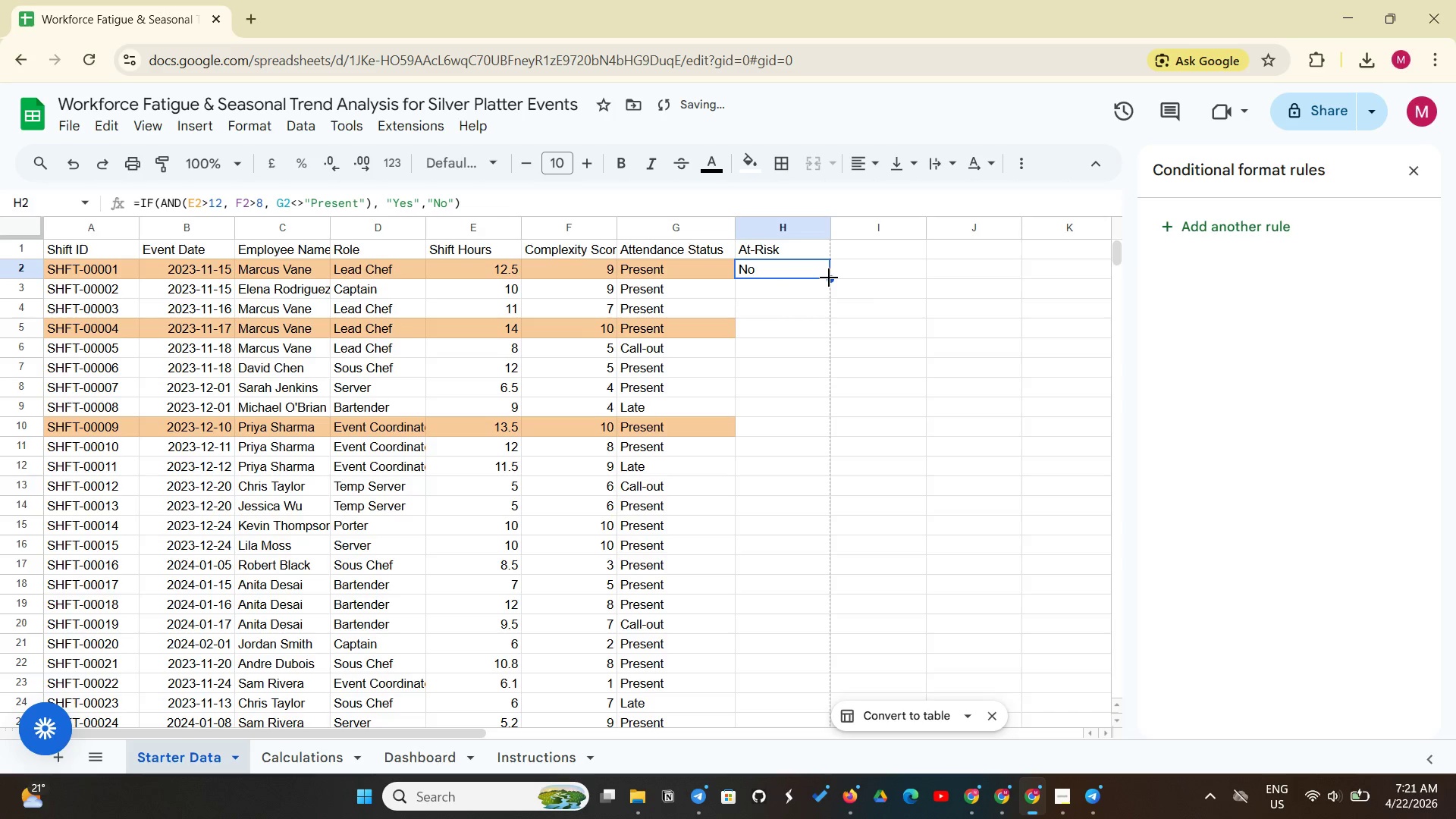 
left_click_drag(start_coordinate=[829, 278], to_coordinate=[796, 372])
 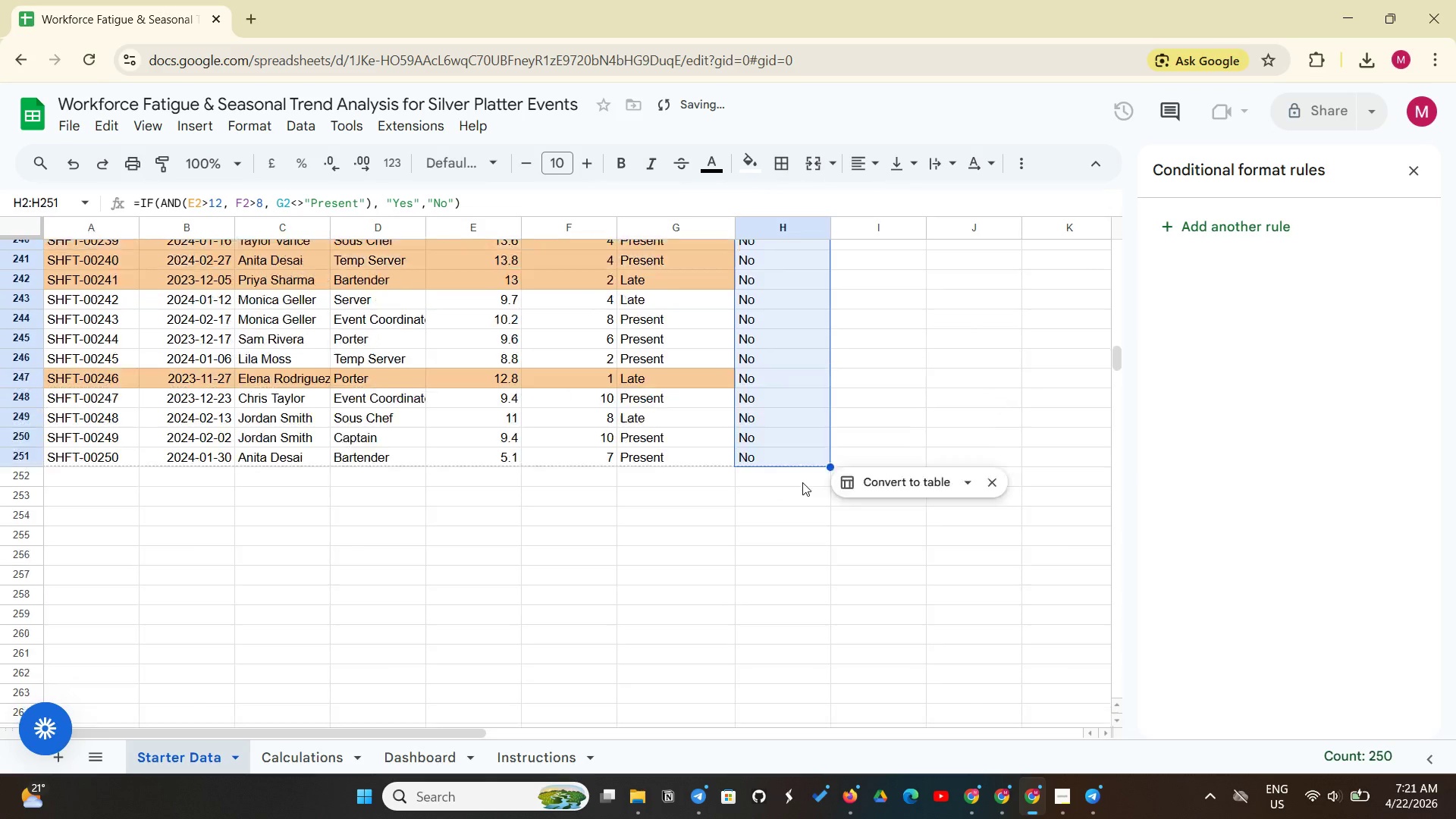 
scroll: coordinate [802, 482], scroll_direction: up, amount: 55.0
 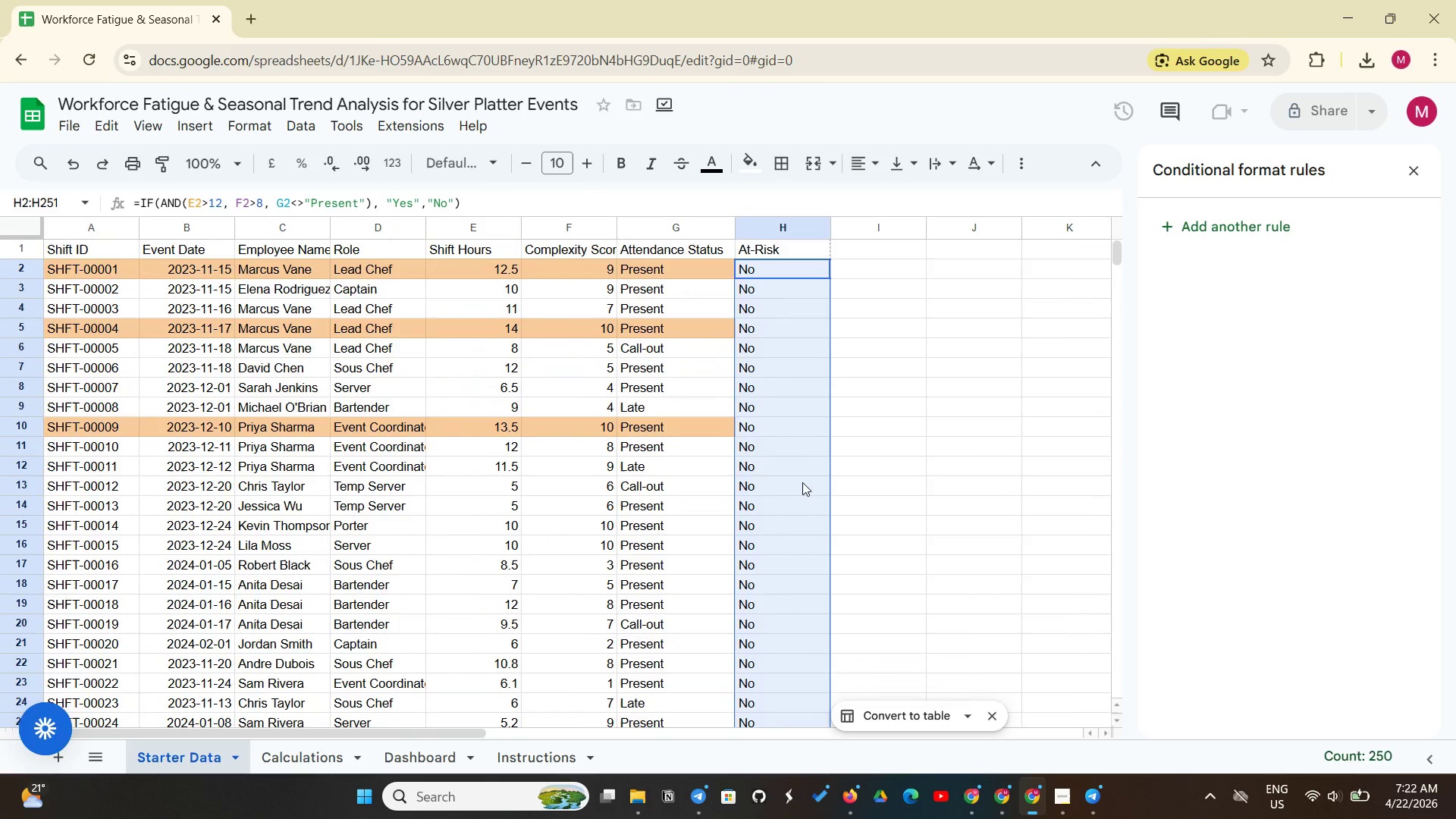 
wait(30.07)
 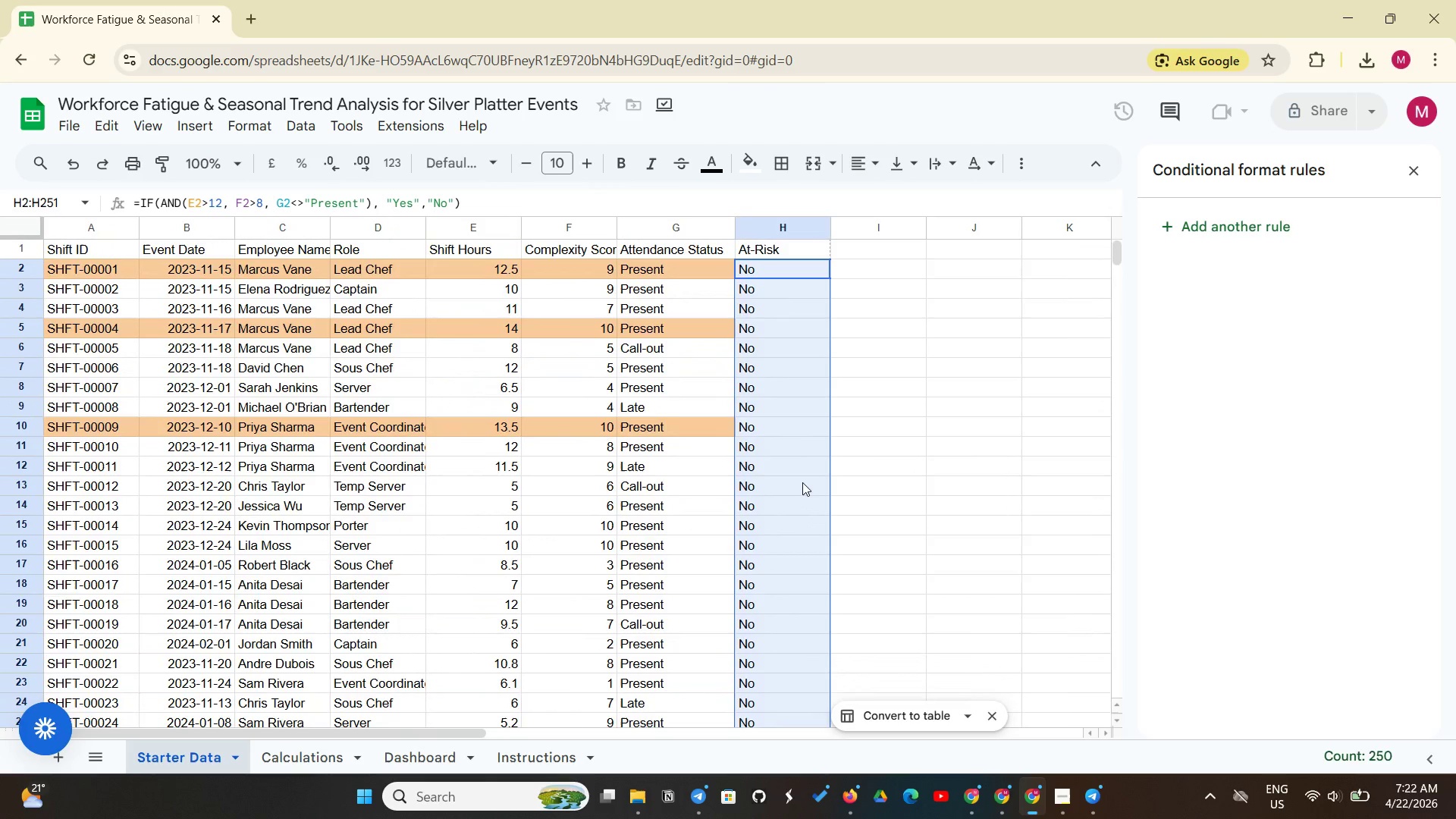 
left_click([780, 275])
 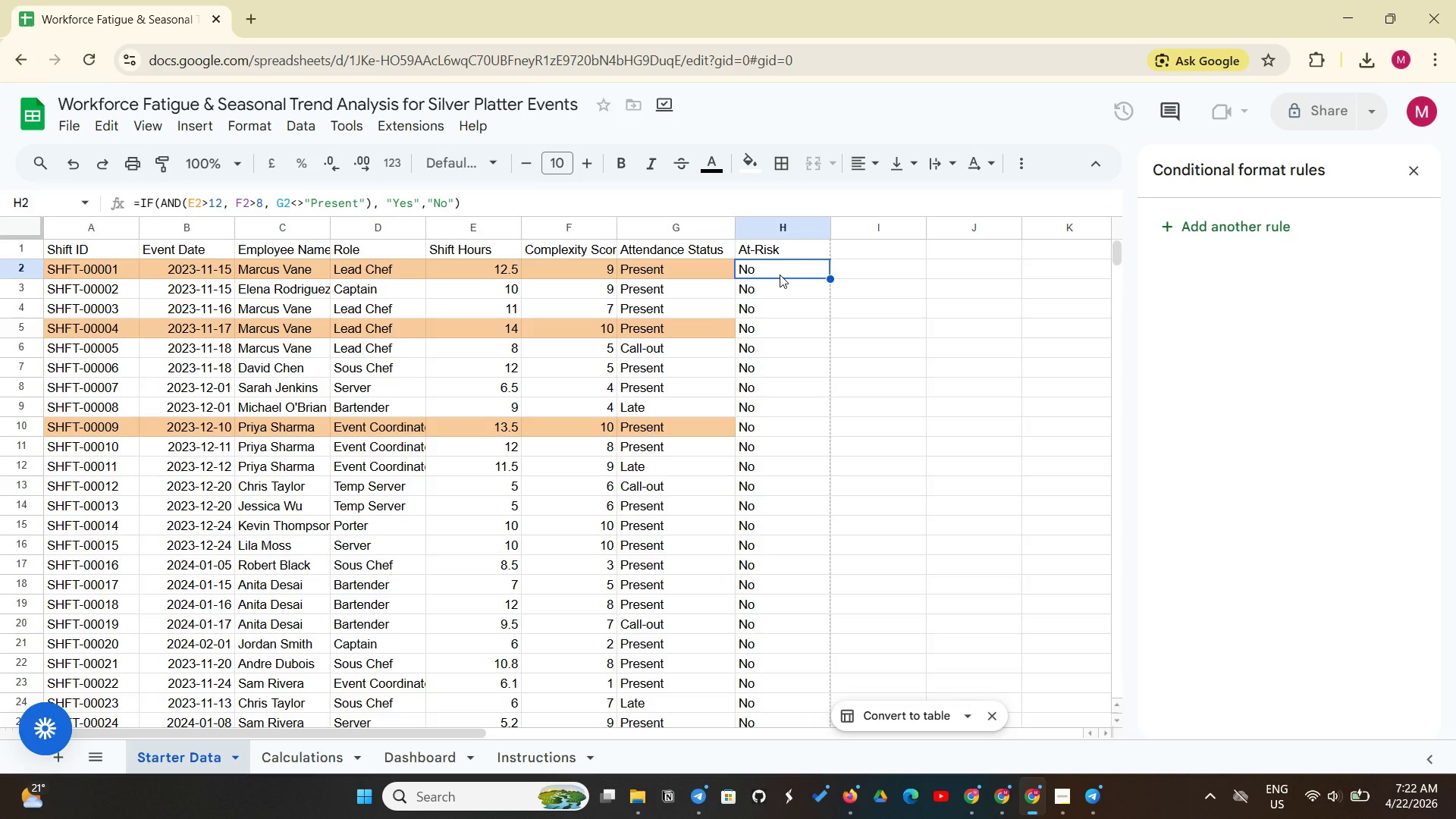 
key(Enter)
 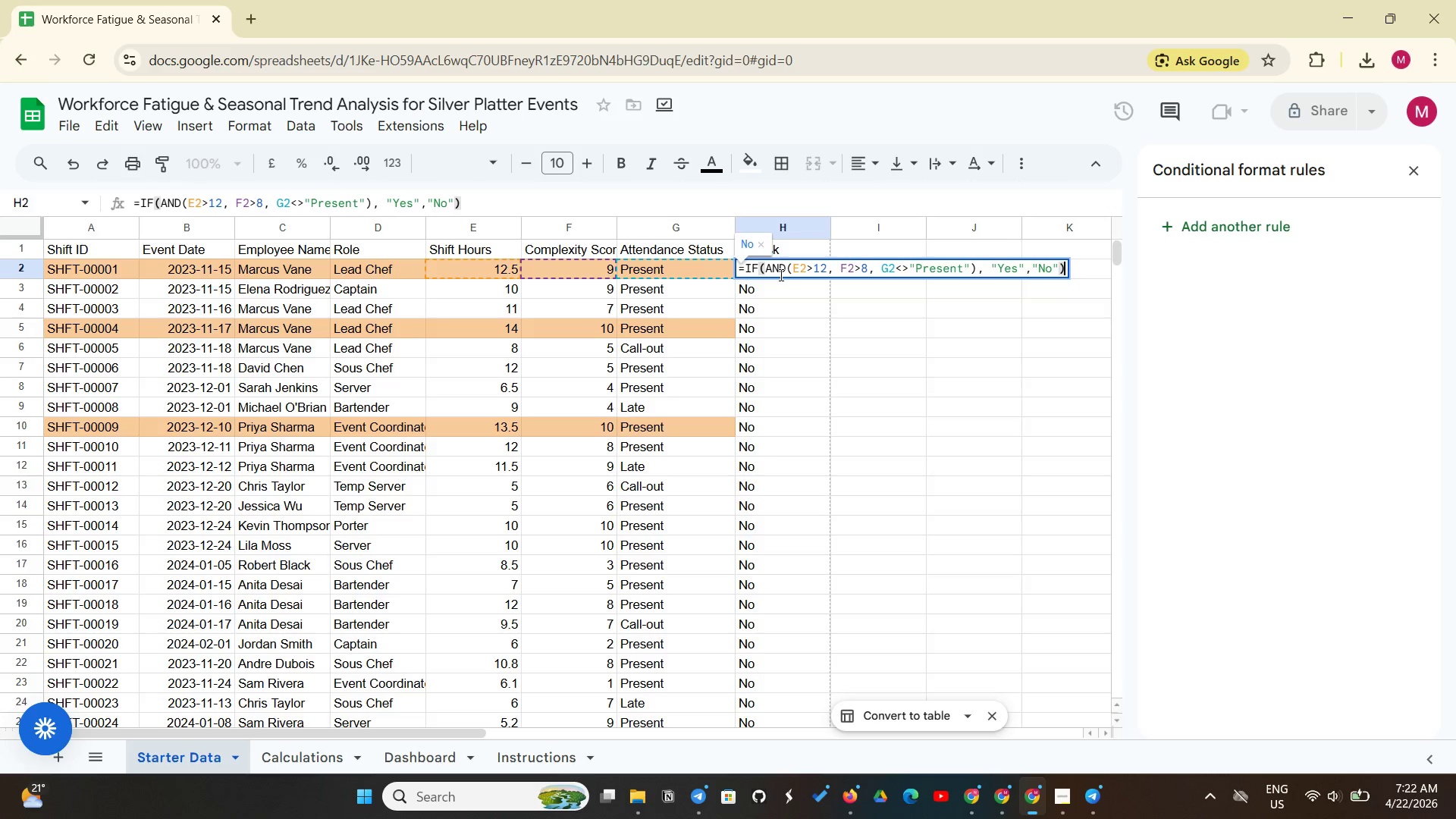 
key(Enter)
 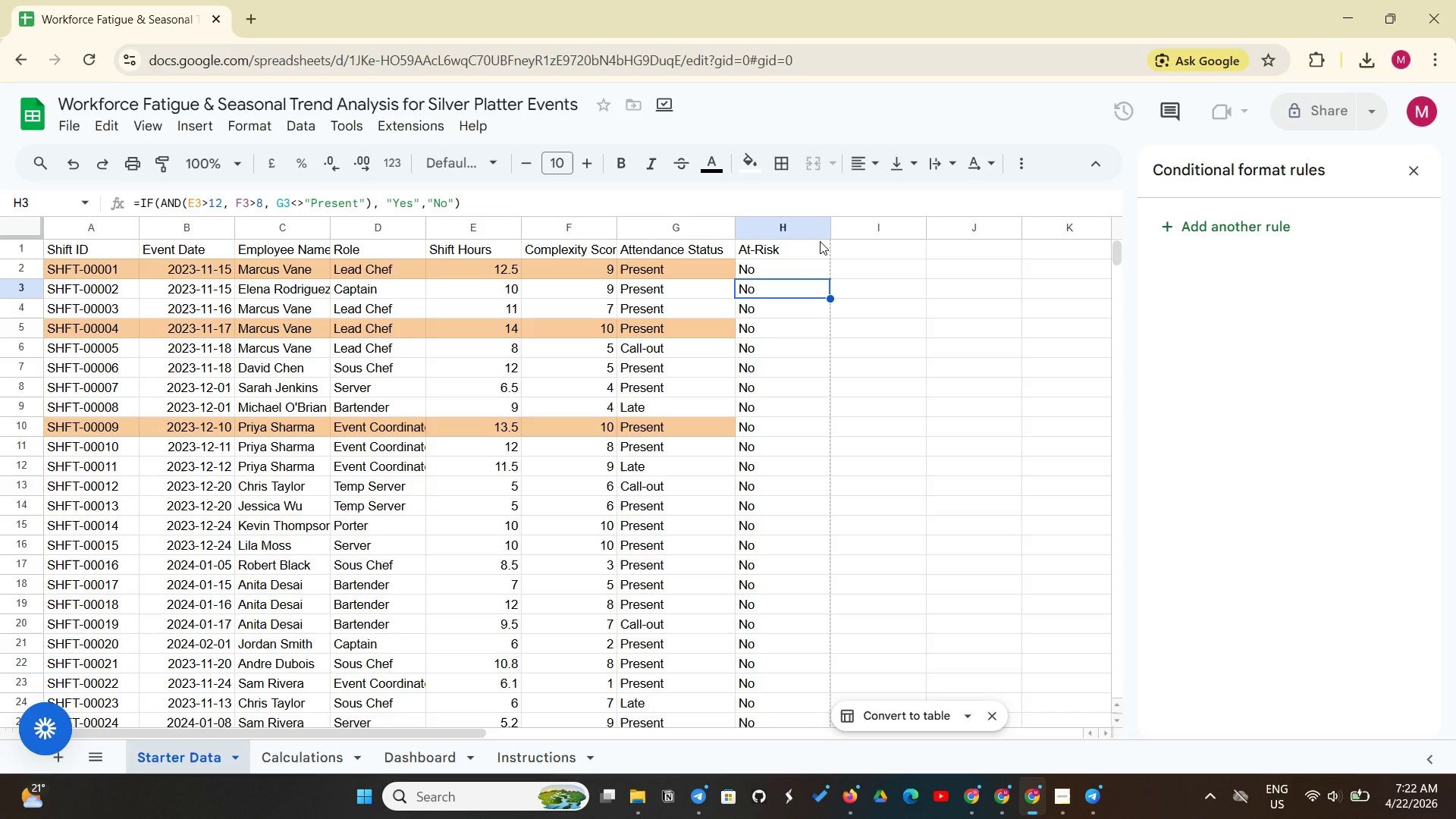 
wait(6.94)
 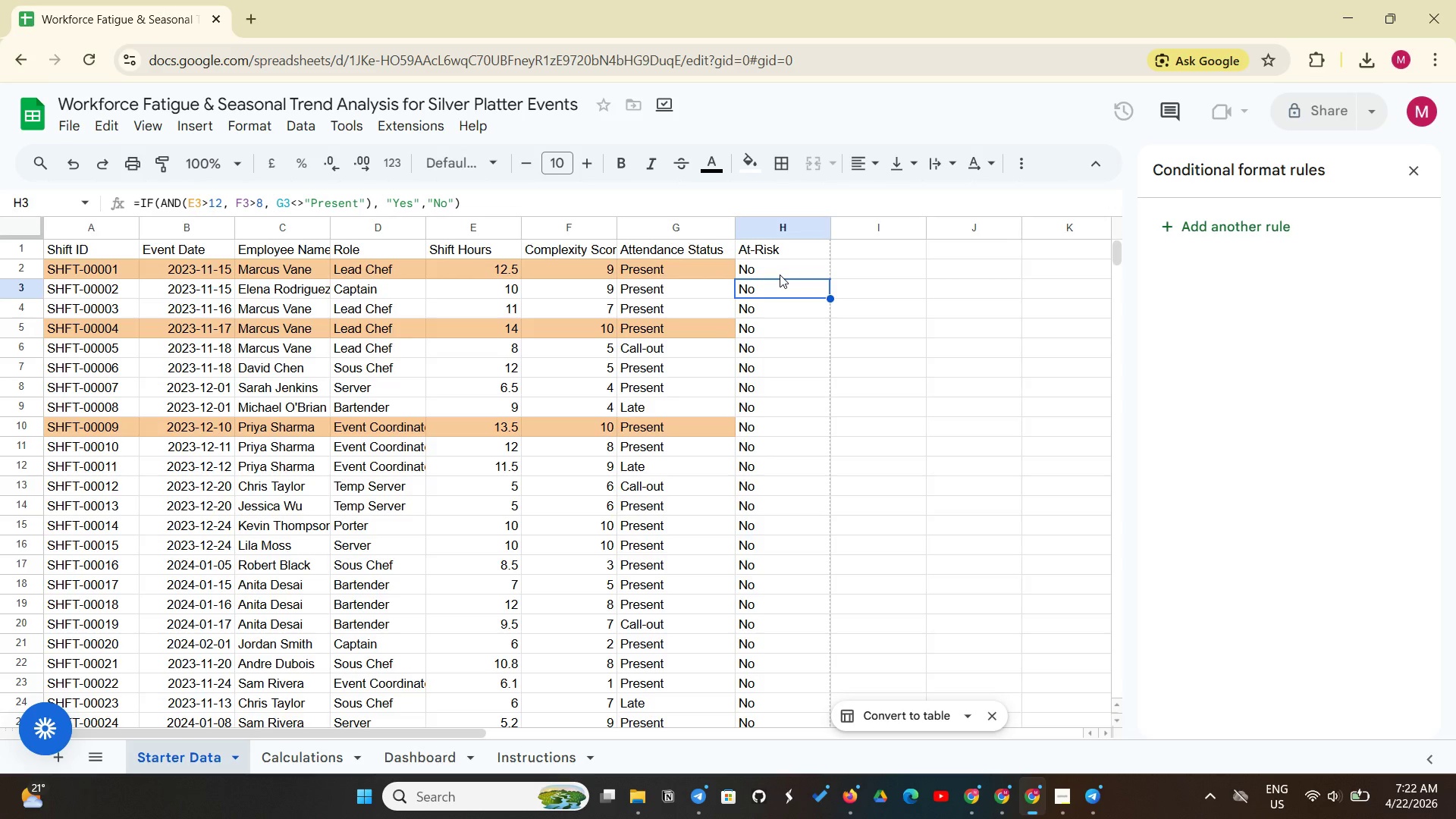 
left_click([770, 278])
 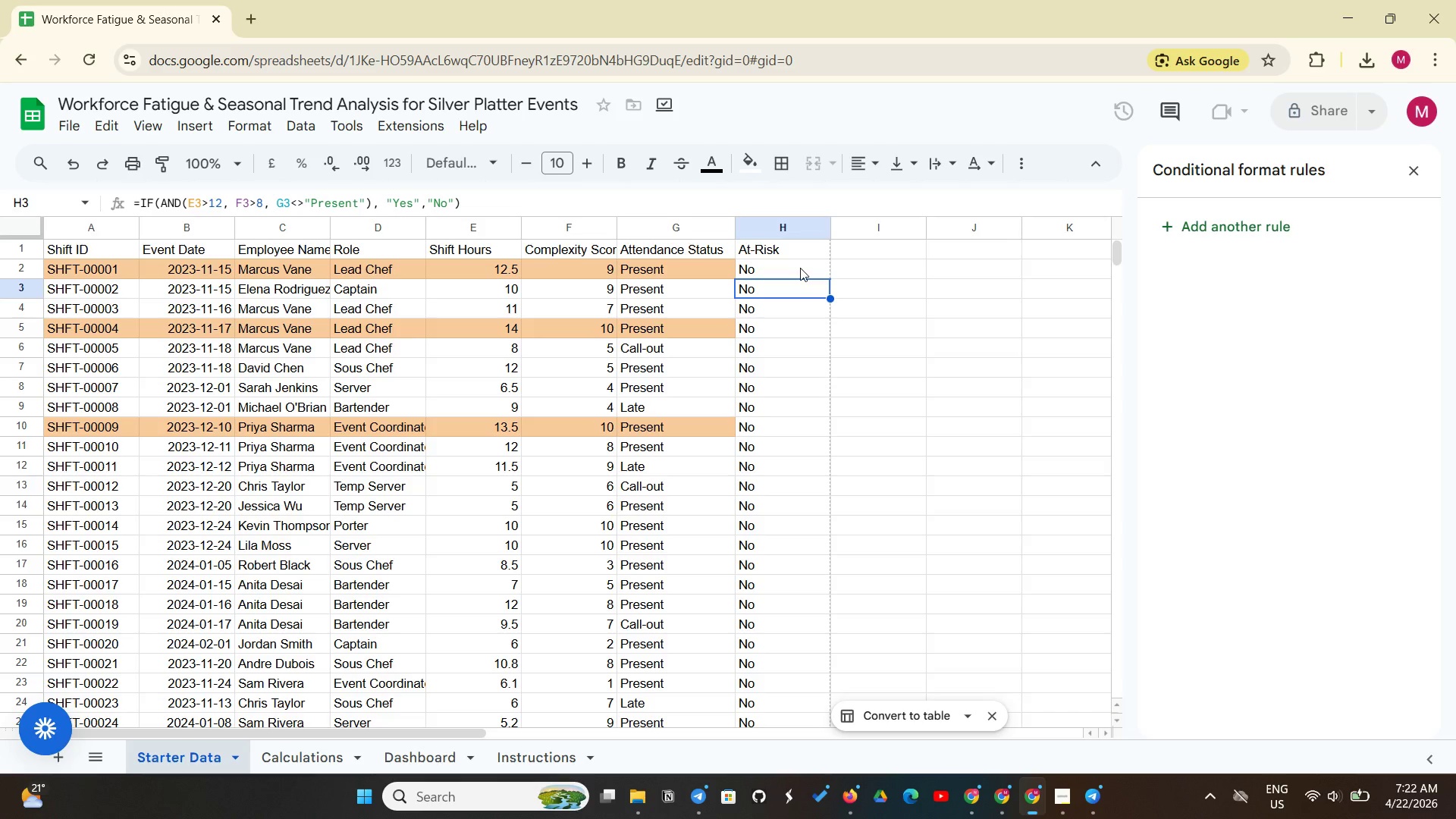 
left_click([800, 268])
 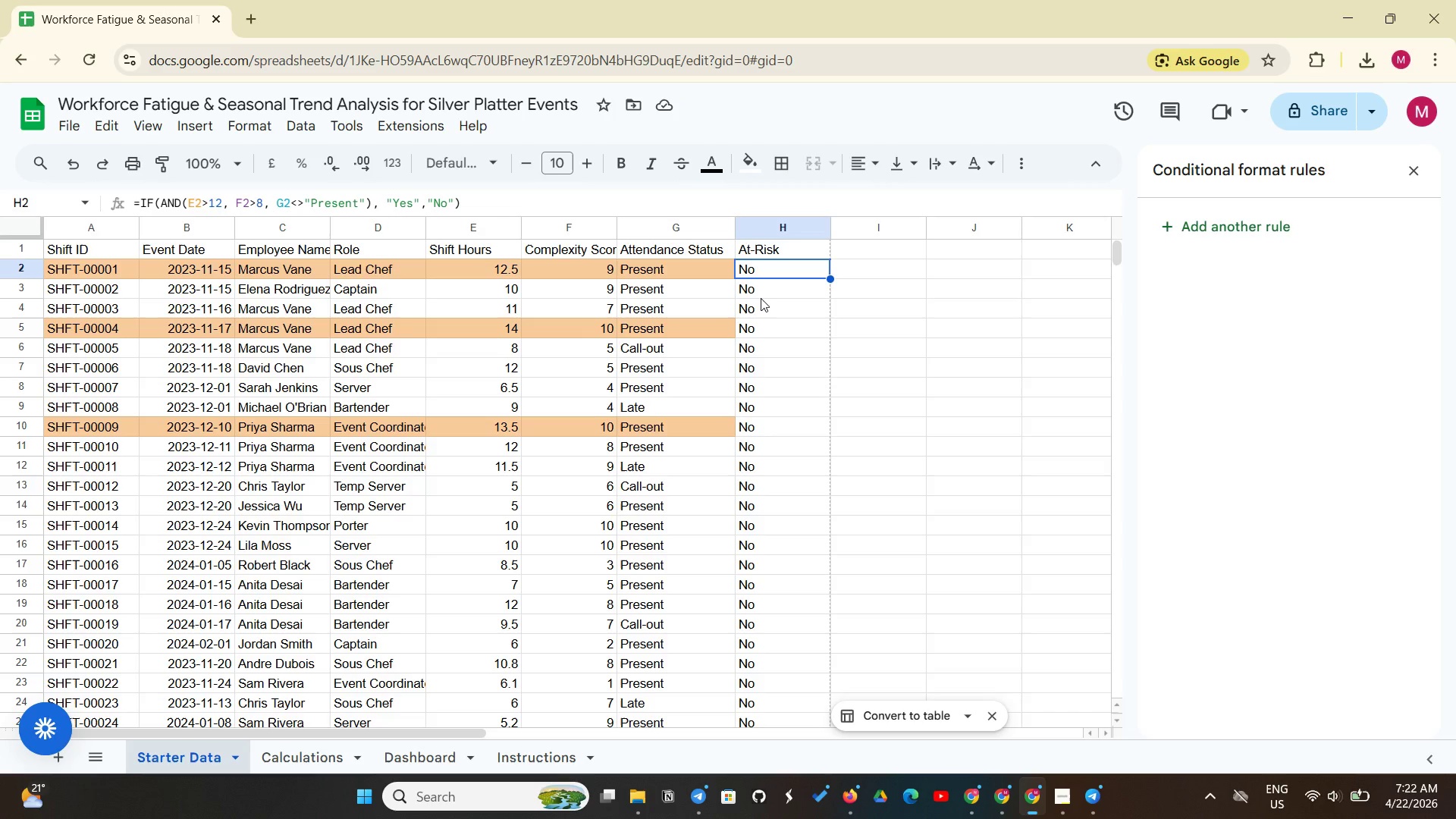 
wait(18.59)
 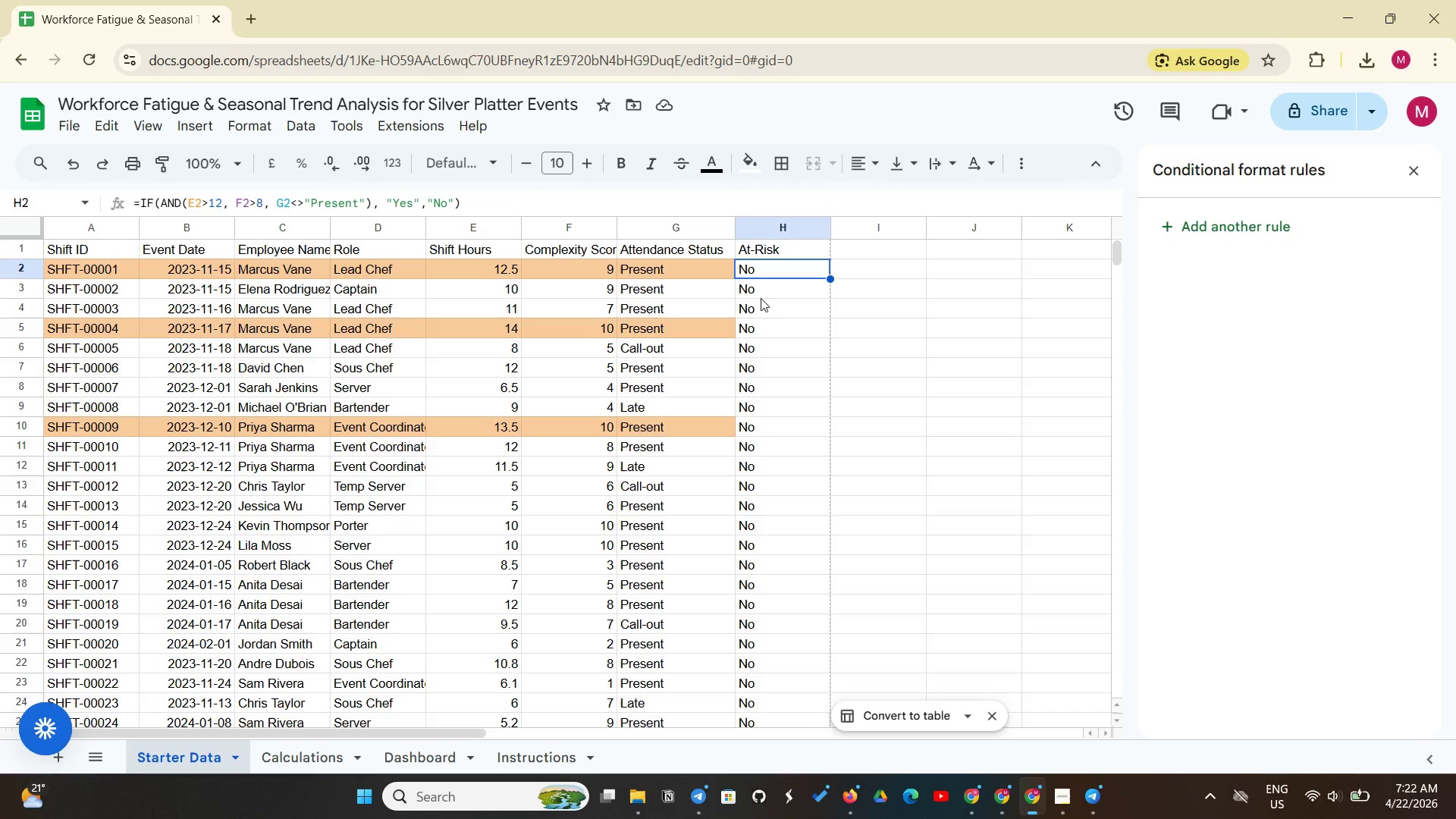 
left_click([82, 55])
 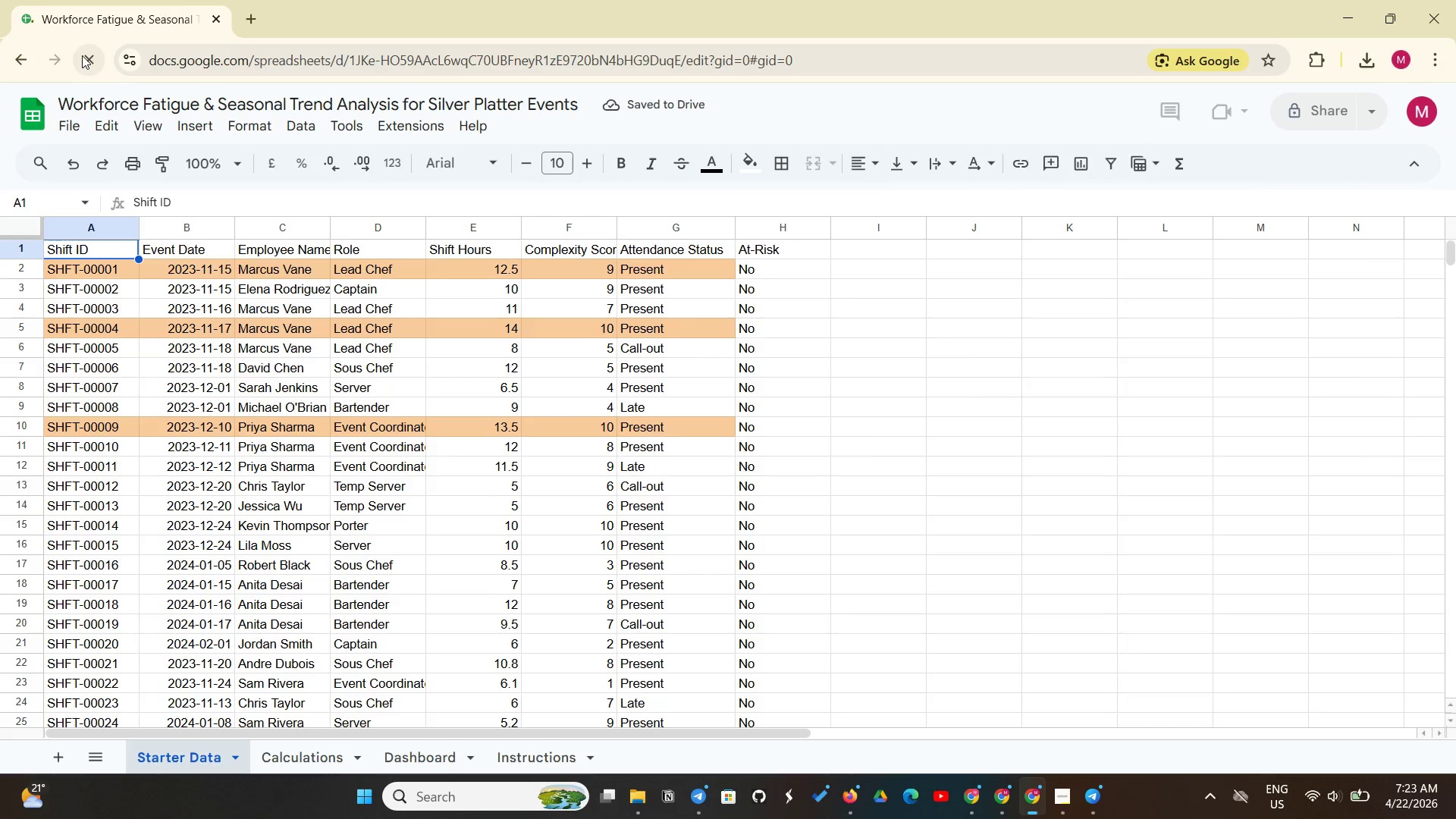 
wait(7.08)
 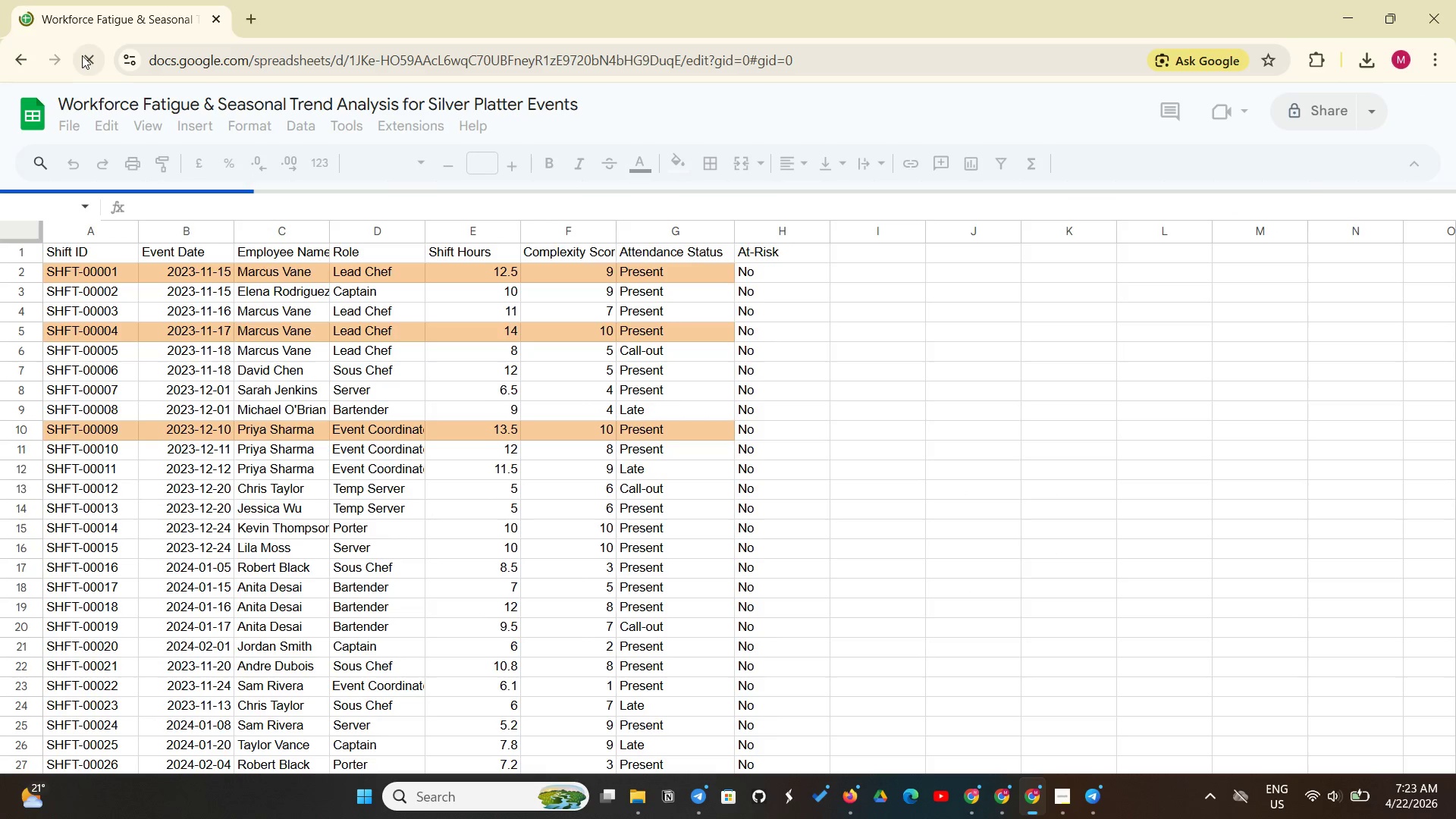 
left_click([789, 275])
 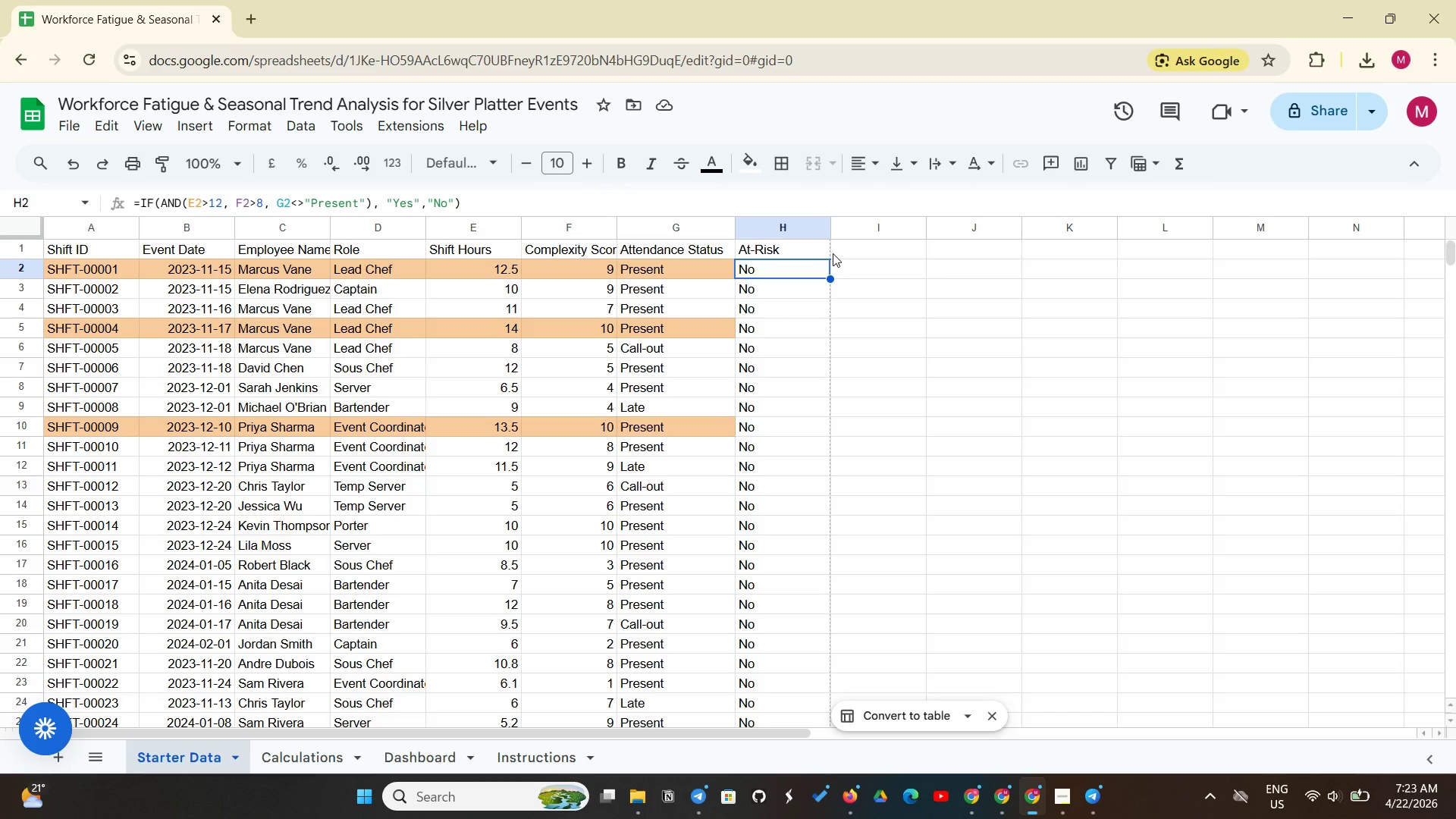 
wait(27.02)
 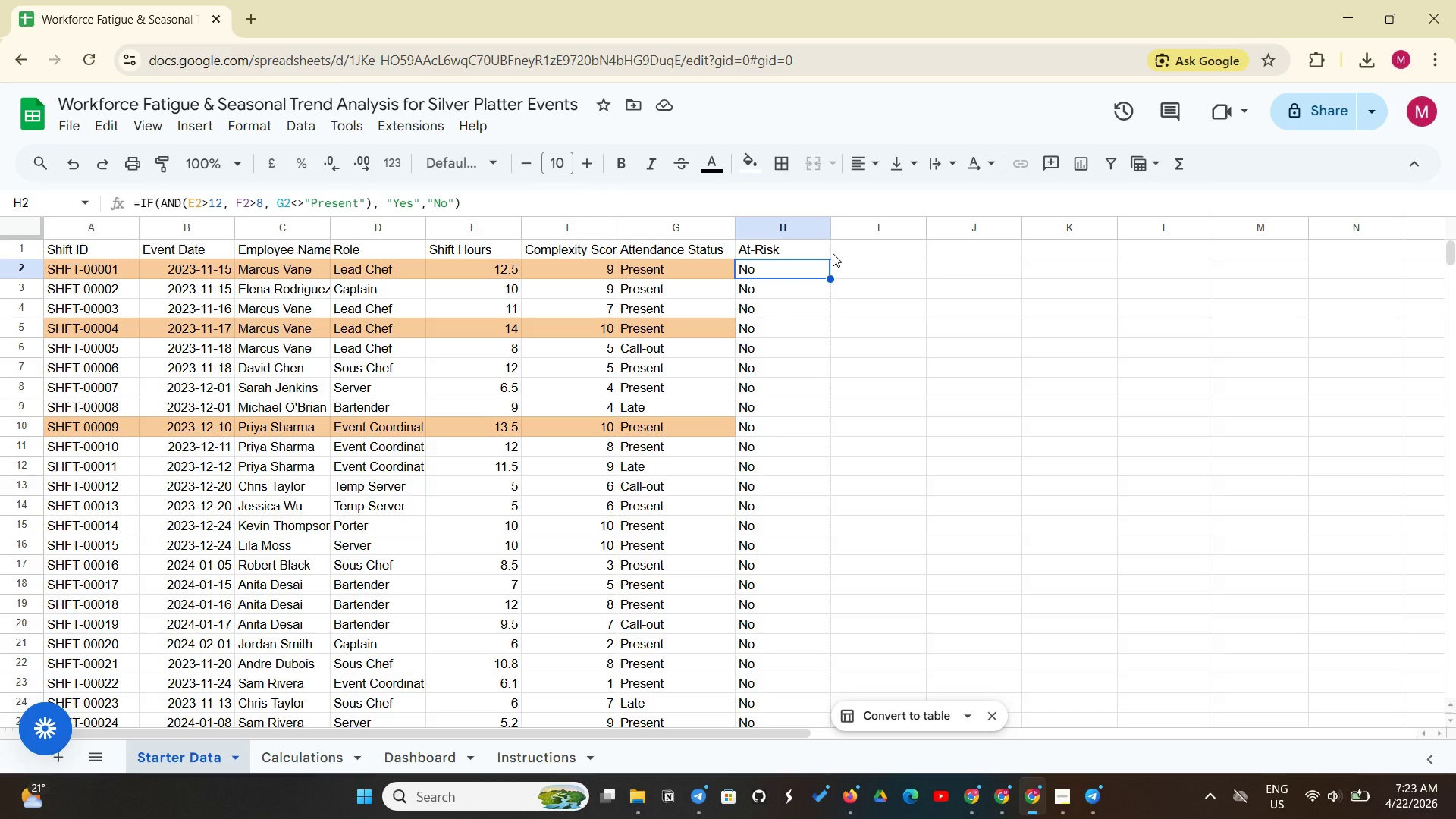 
left_click([221, 118])
 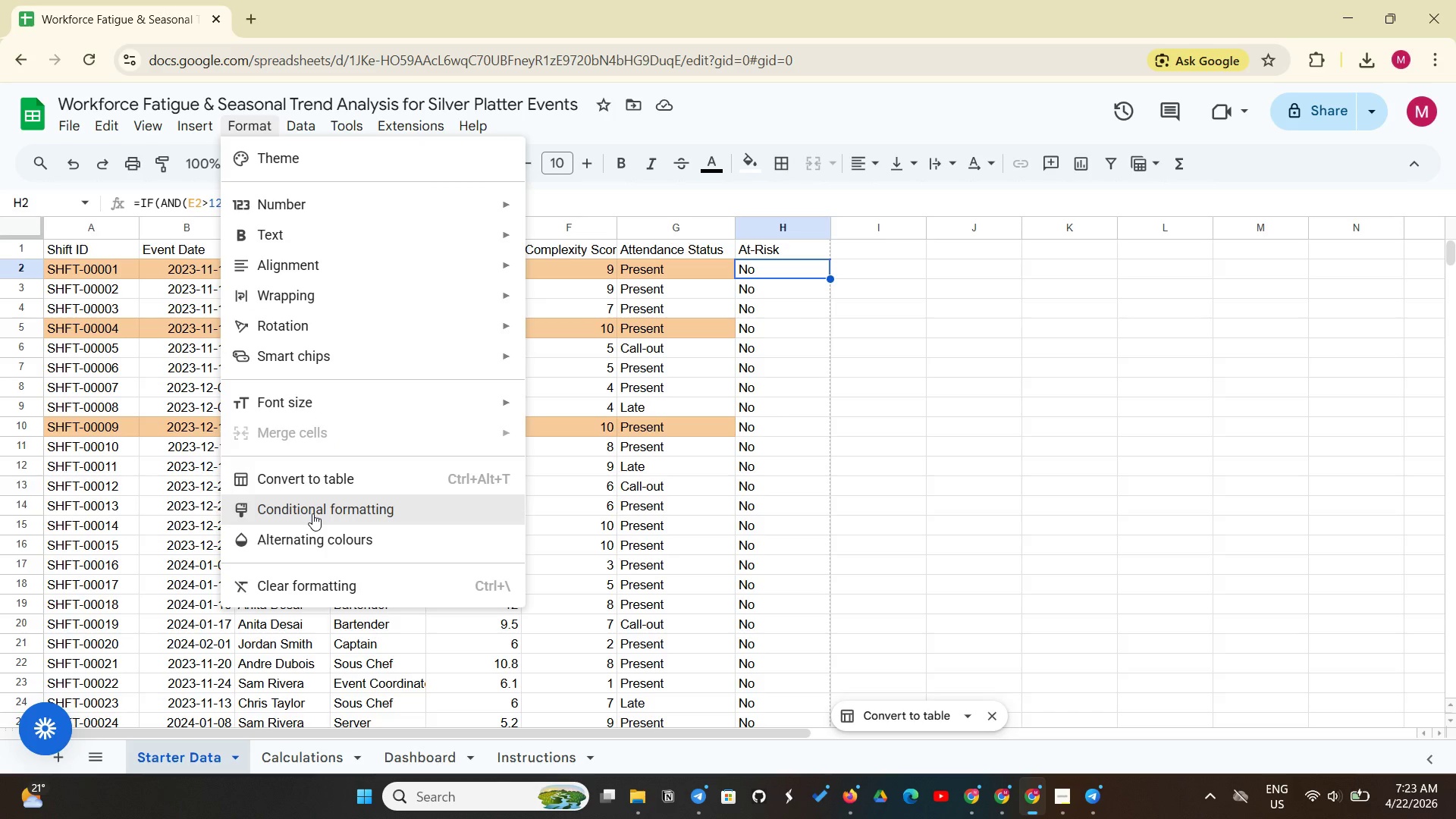 
left_click([312, 513])
 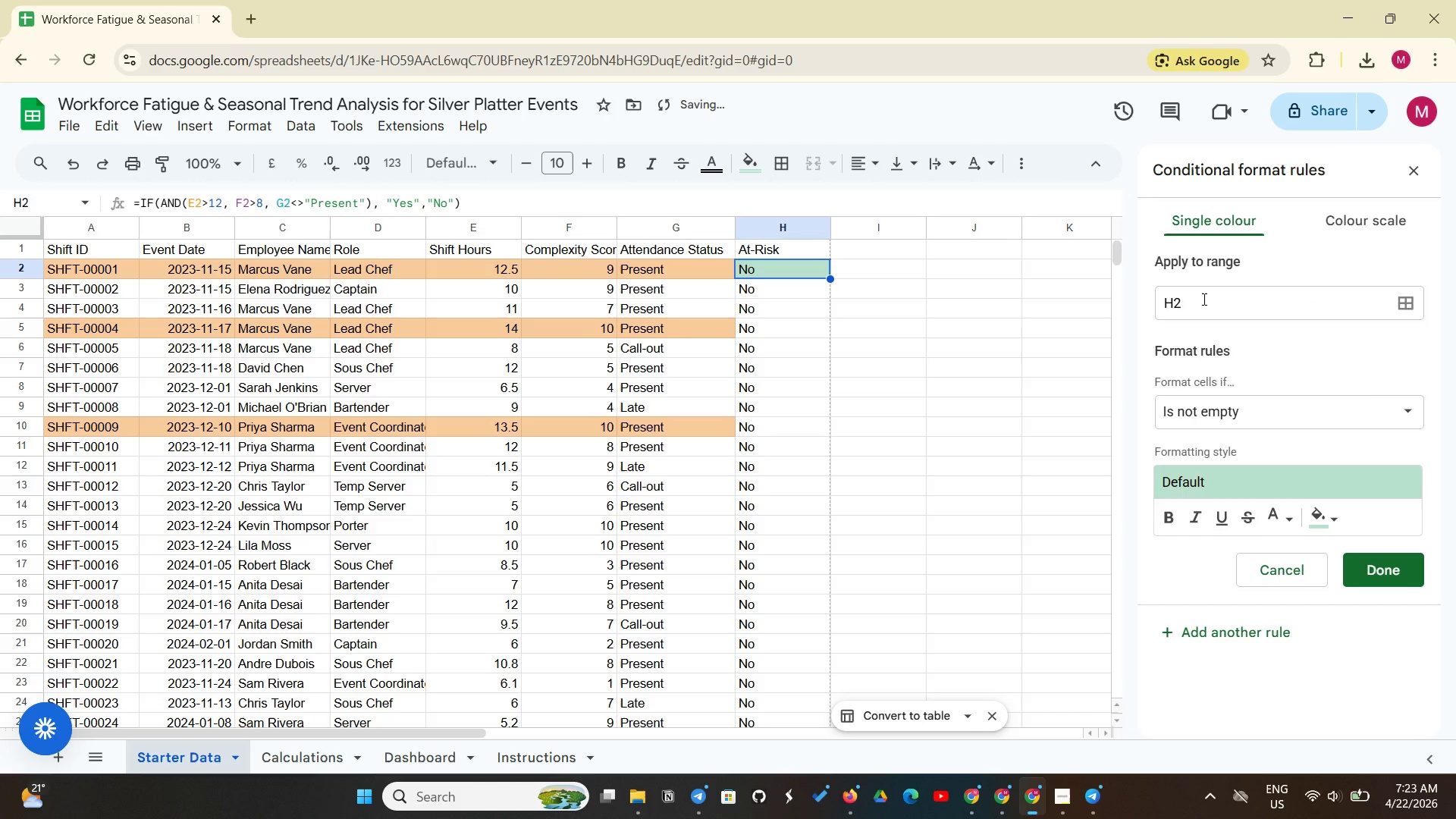 
left_click([1203, 299])
 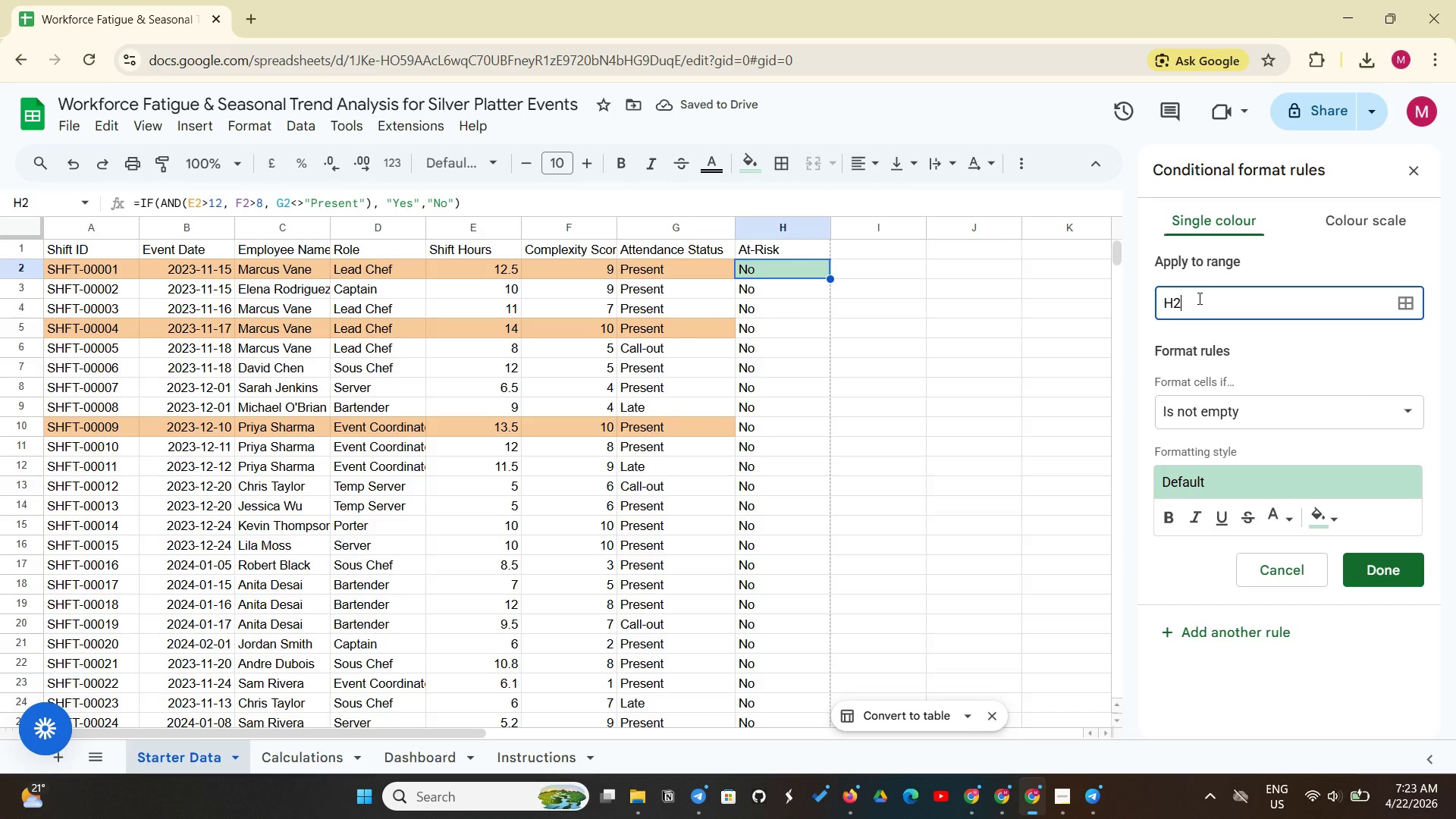 
type(:H251)
 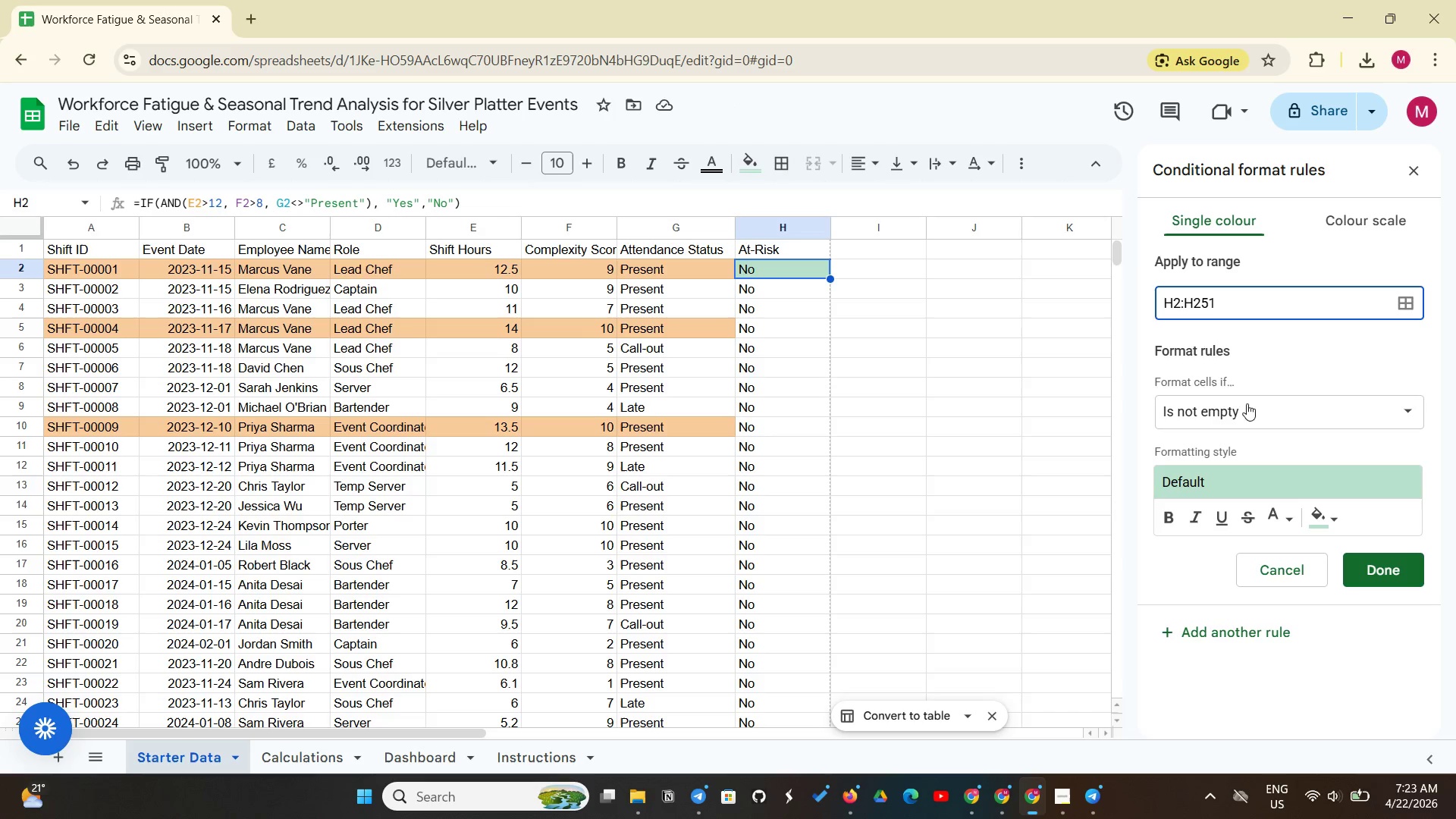 
left_click([1239, 416])
 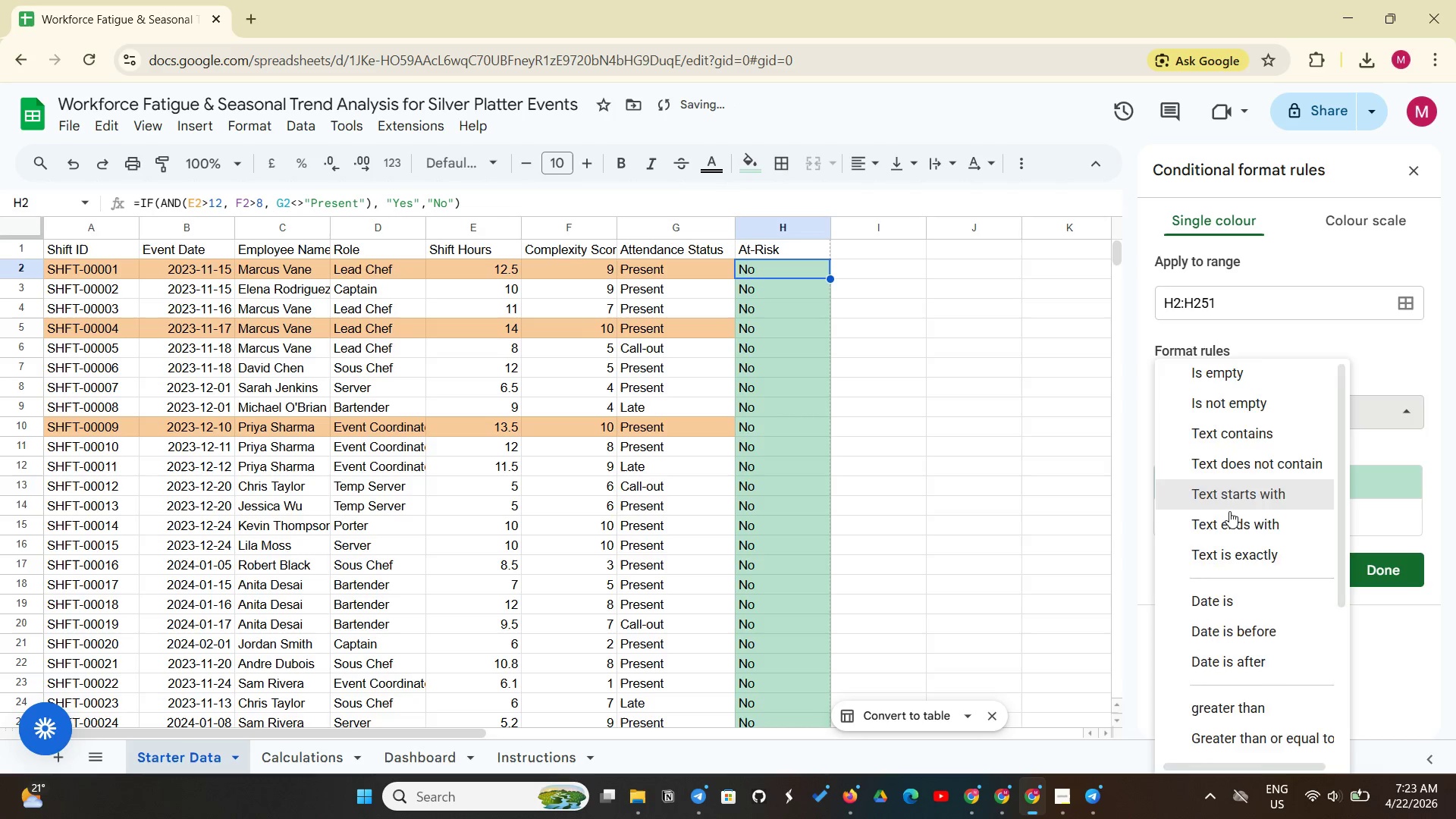 
scroll: coordinate [1223, 653], scroll_direction: down, amount: 10.0
 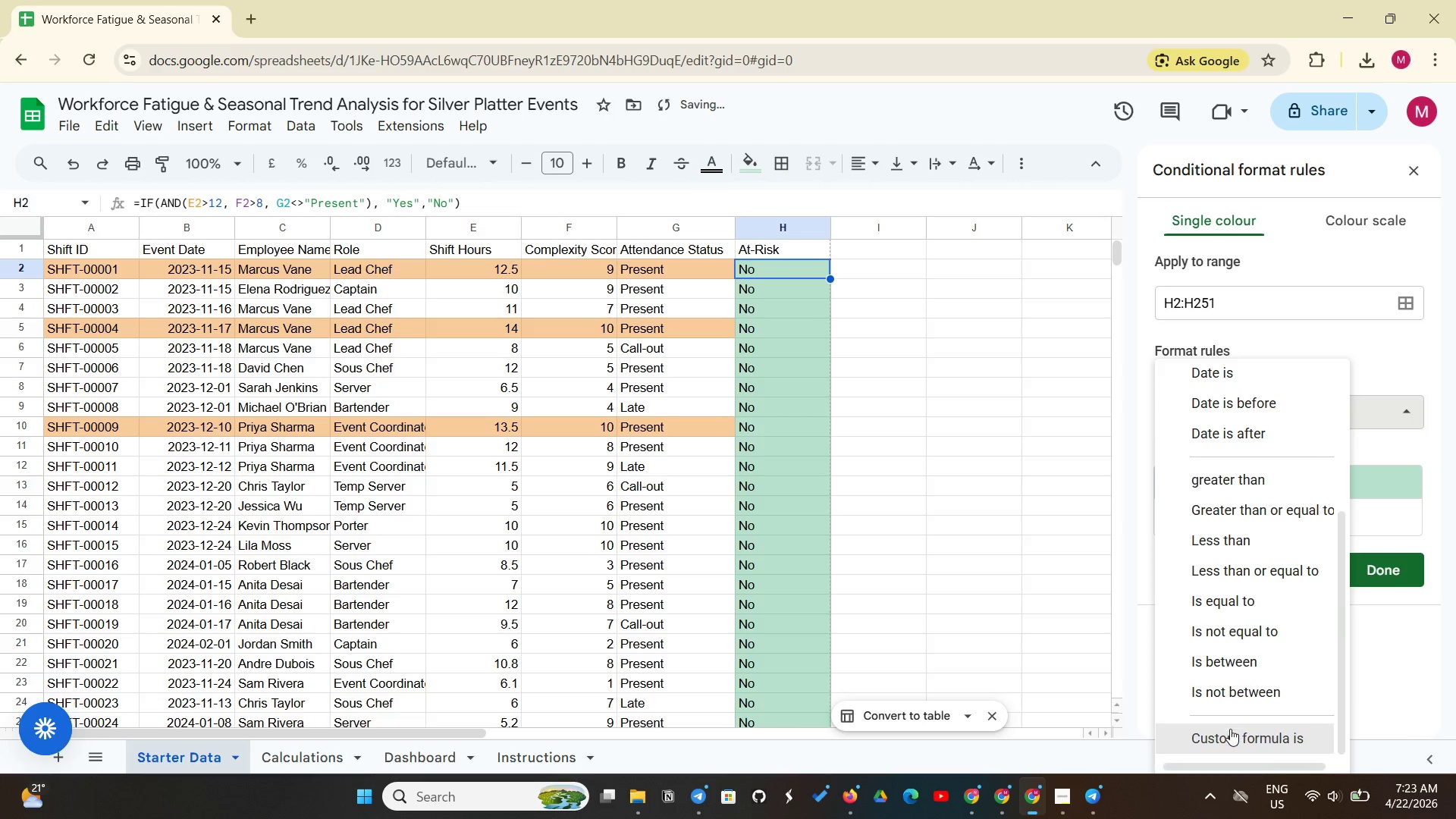 
left_click([1230, 729])
 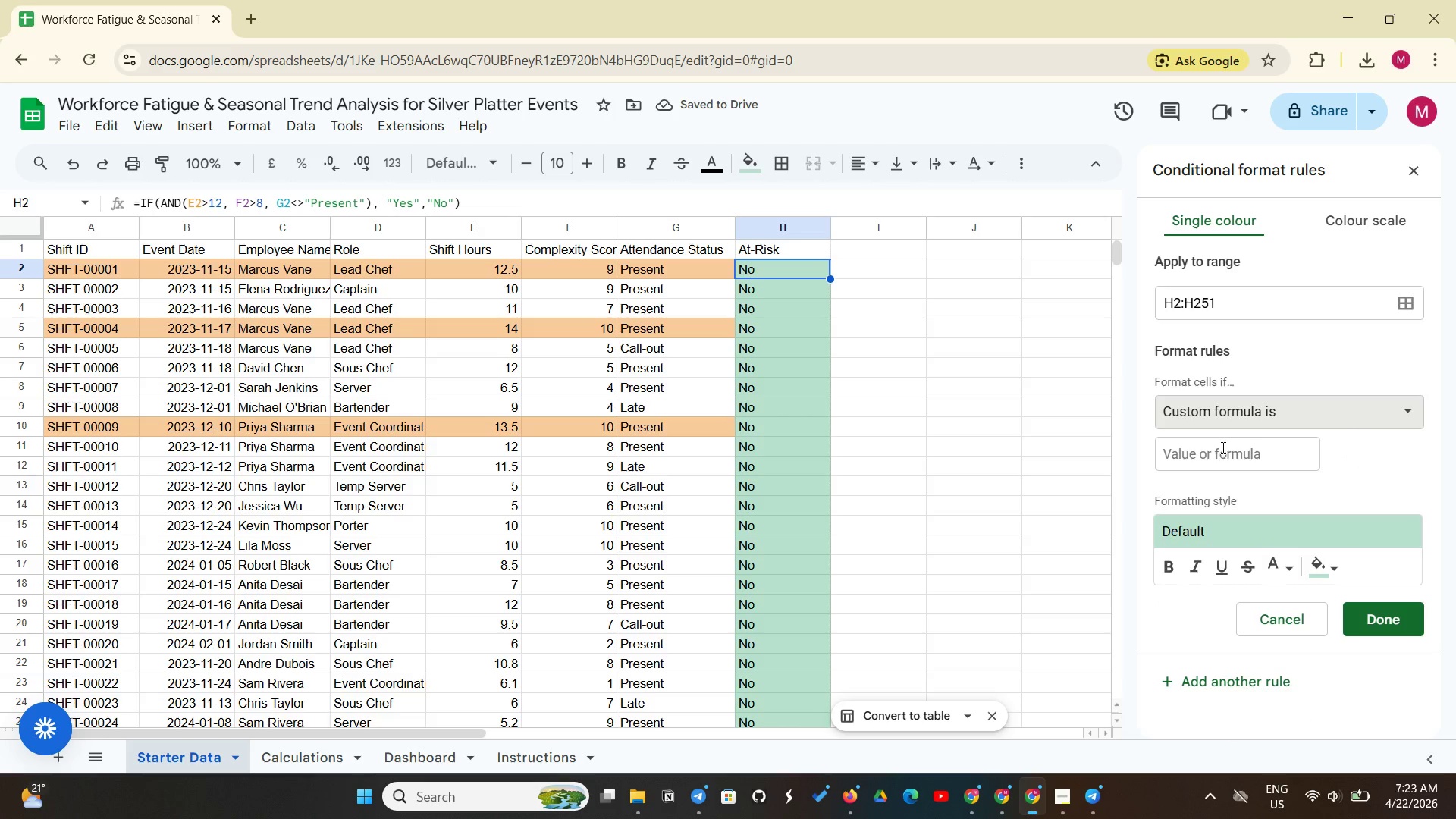 
left_click([1222, 447])
 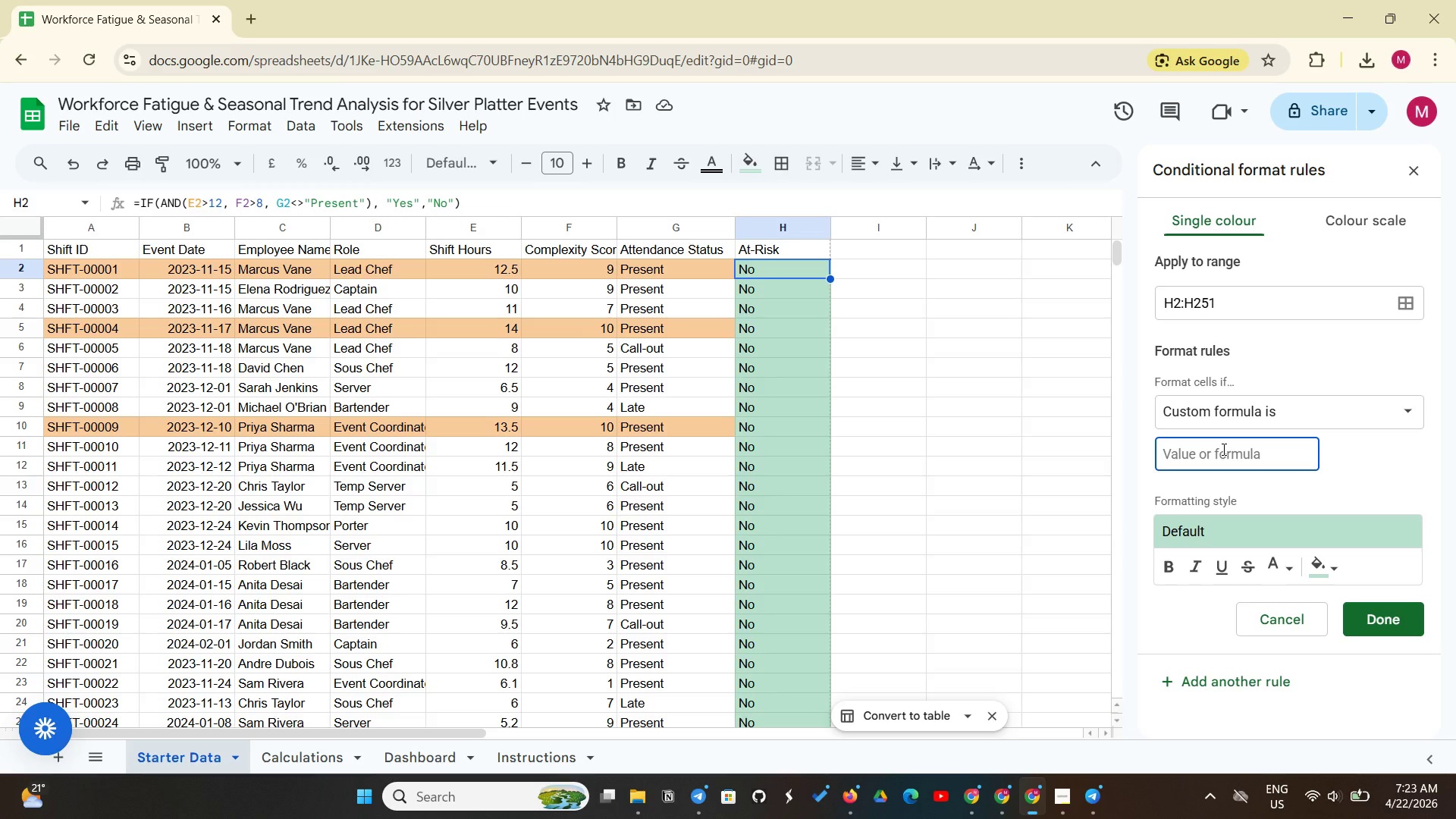 
type(=H2)
 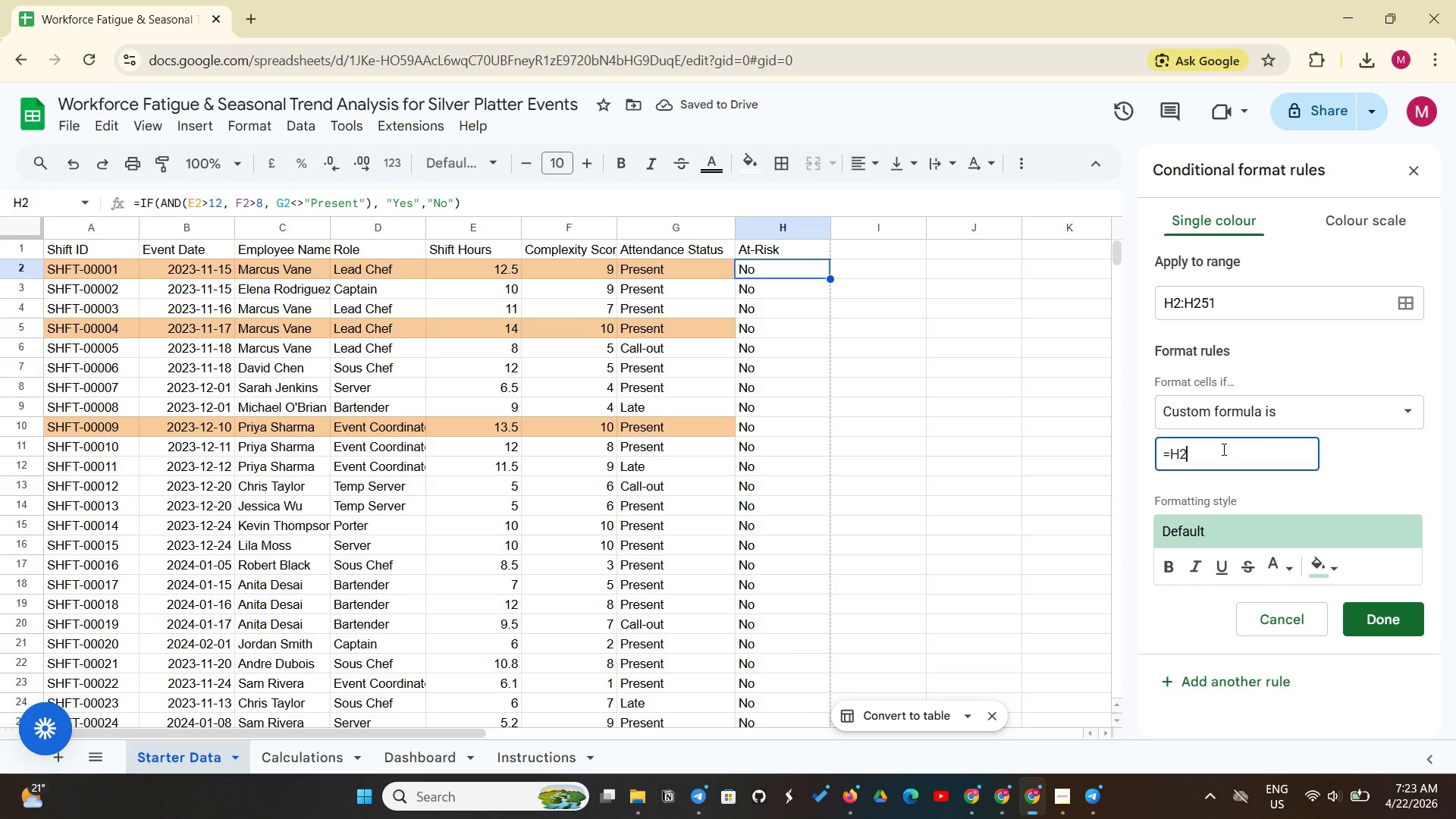 
wait(7.42)
 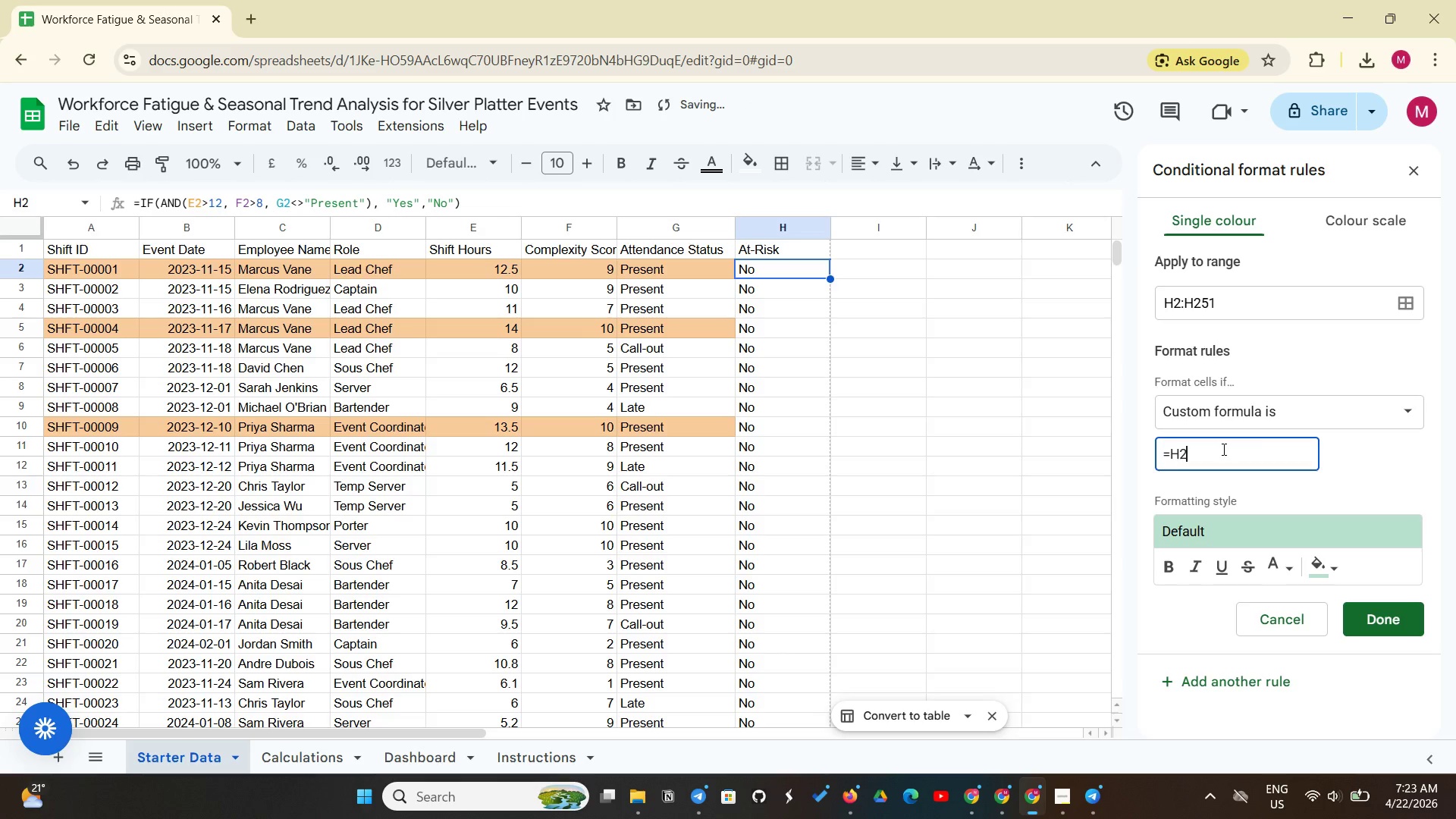 
key(Equal)
 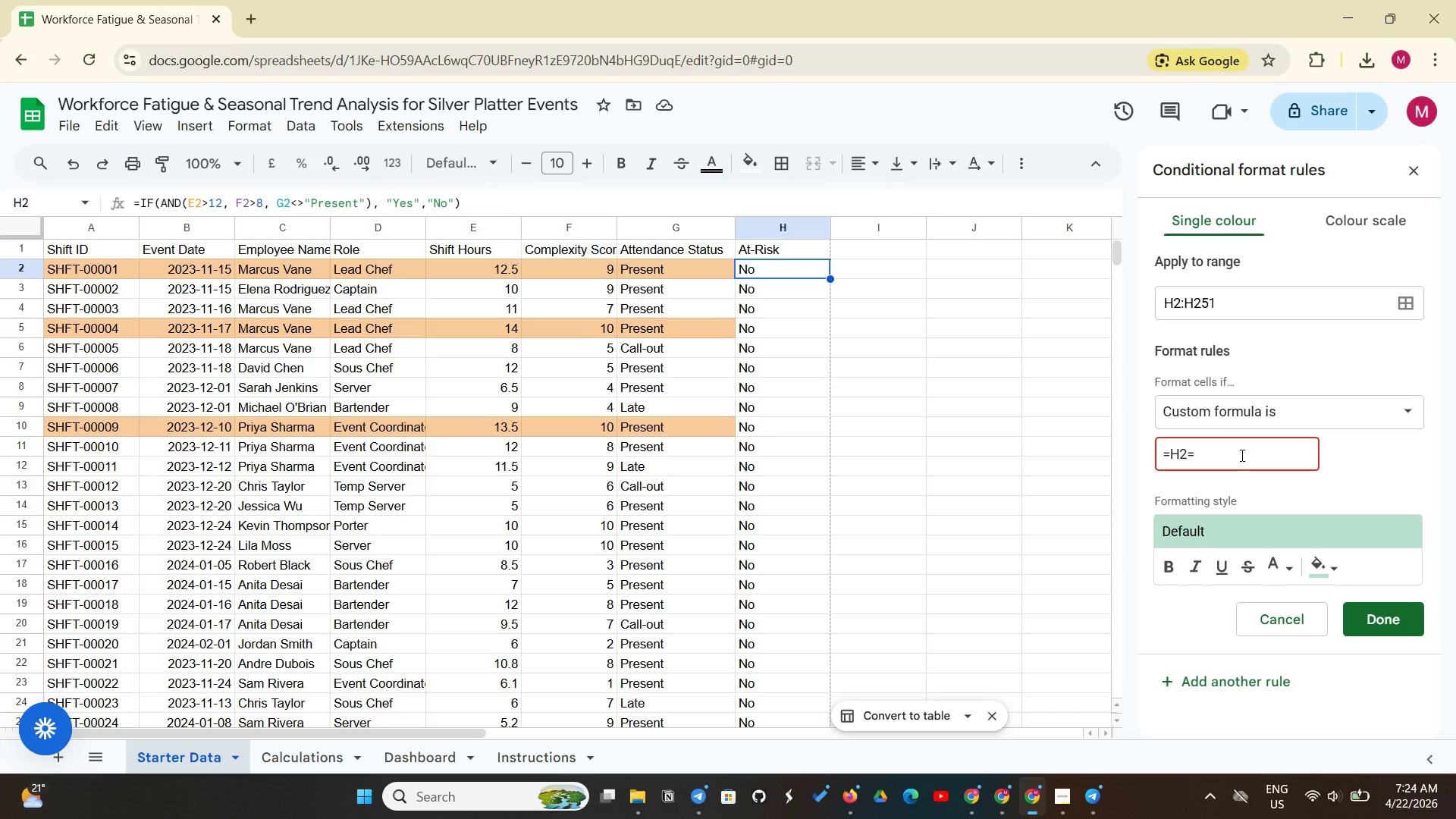 
type("Yes)
 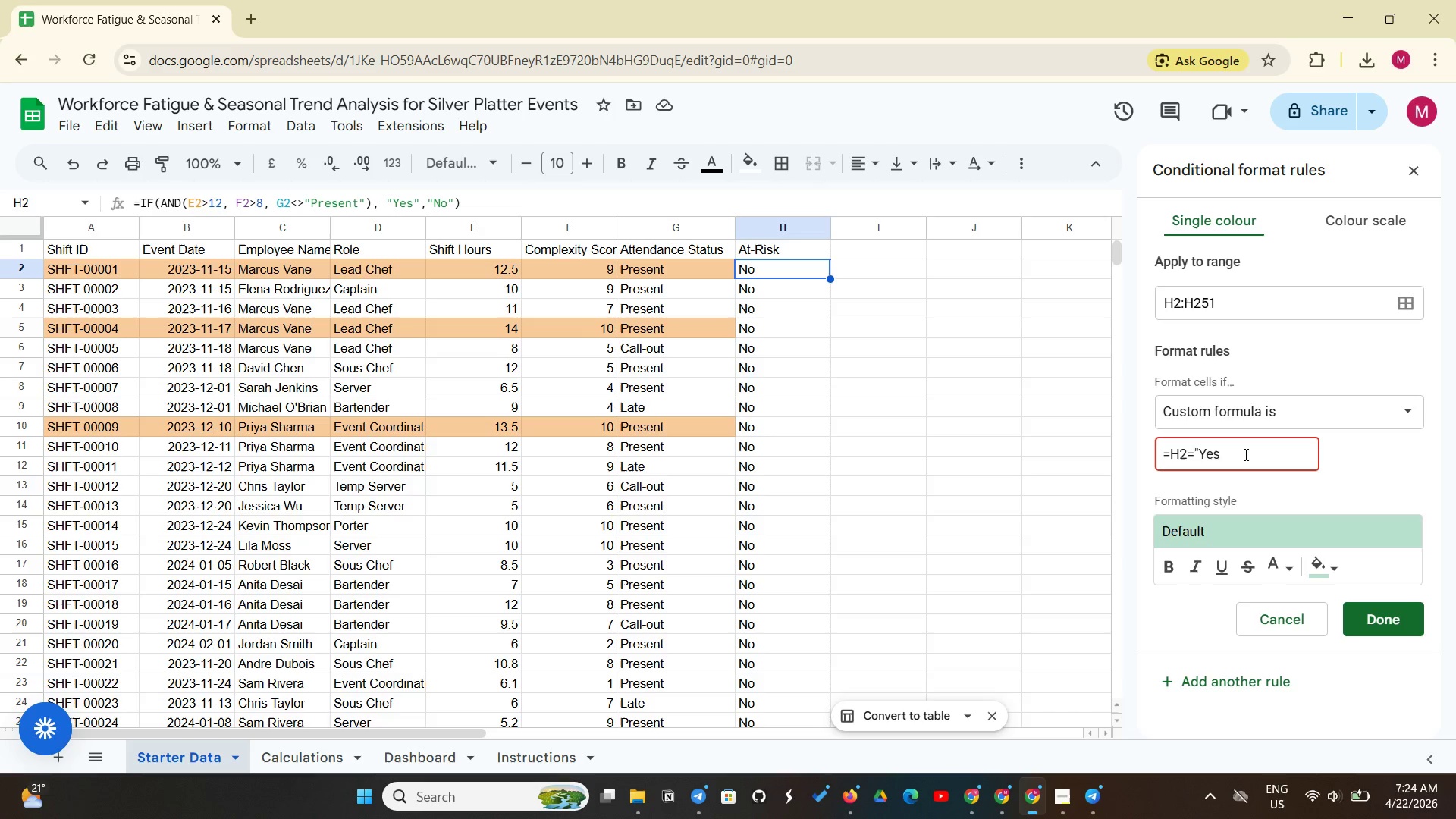 
key(Shift+Quote)
 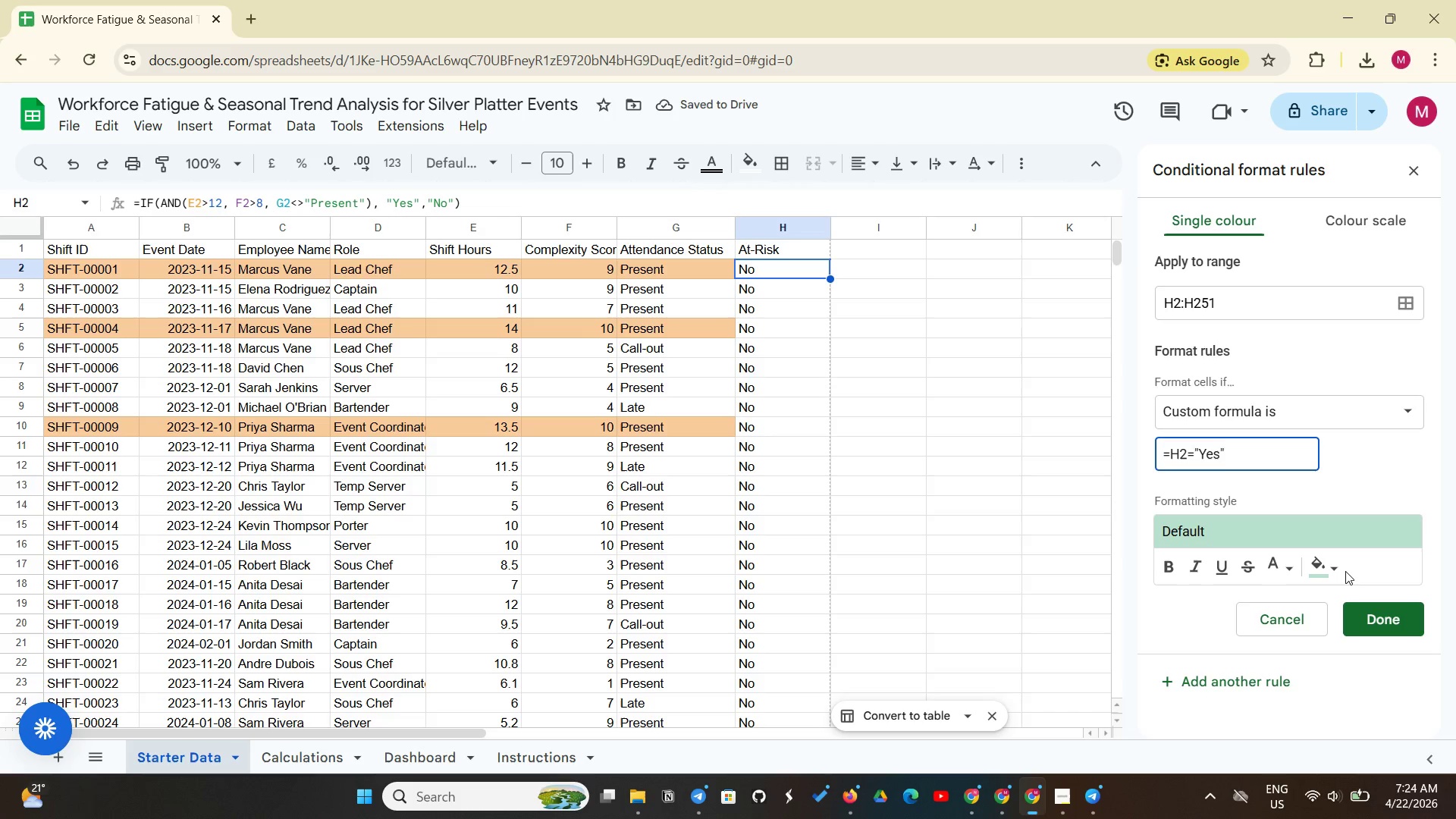 
wait(5.2)
 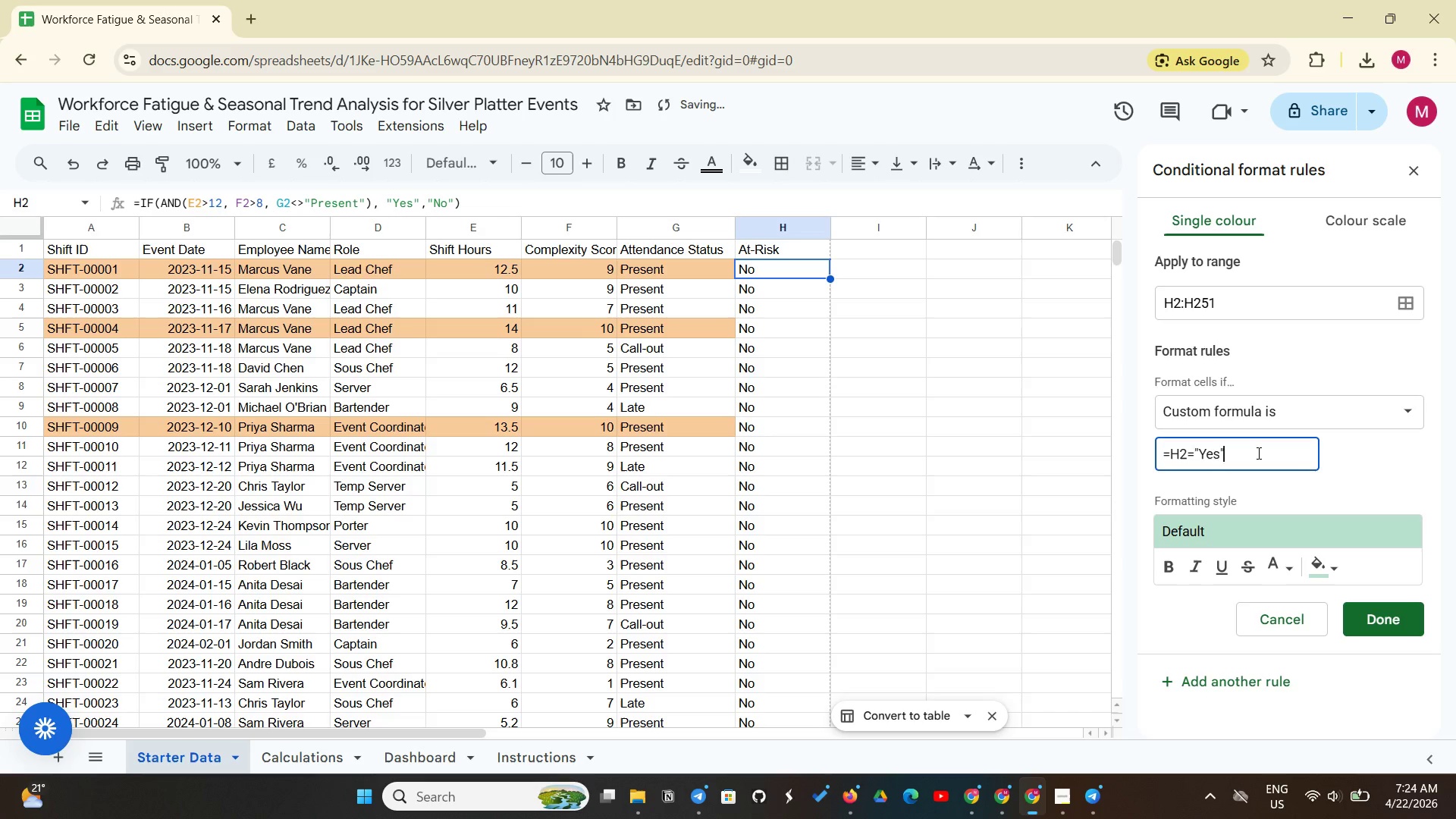 
left_click([1332, 576])
 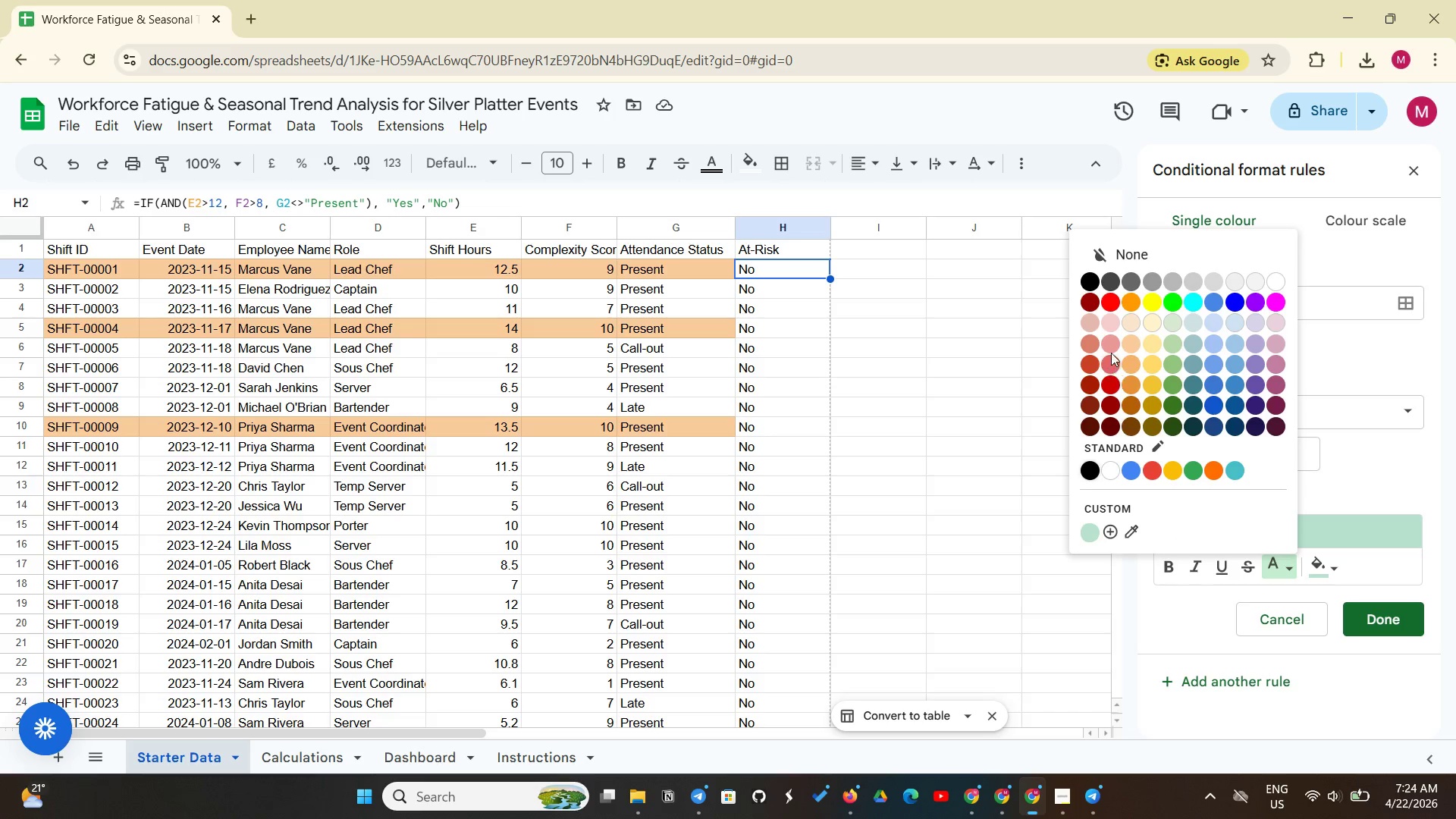 
left_click([1109, 352])
 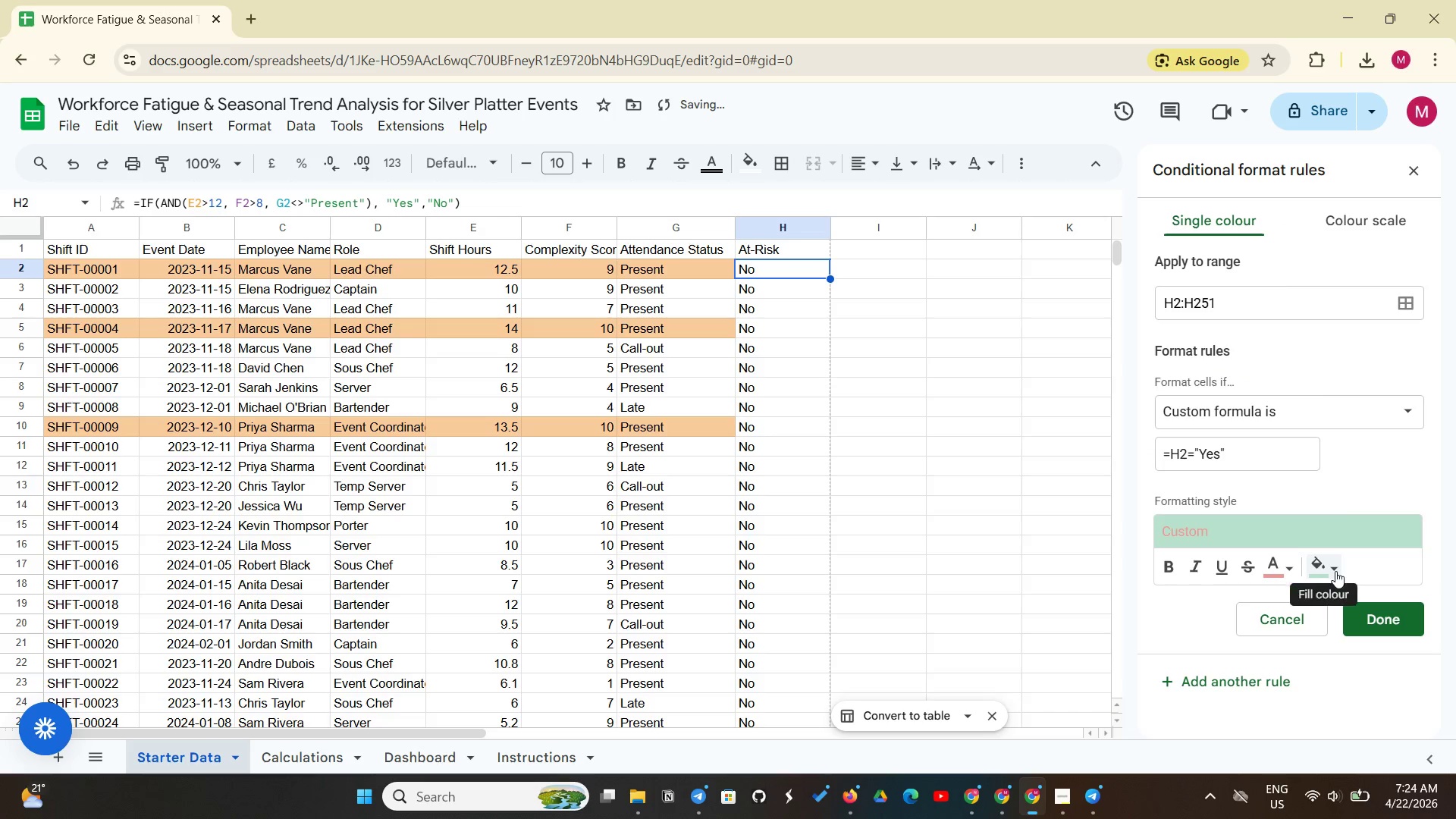 
left_click([1335, 571])
 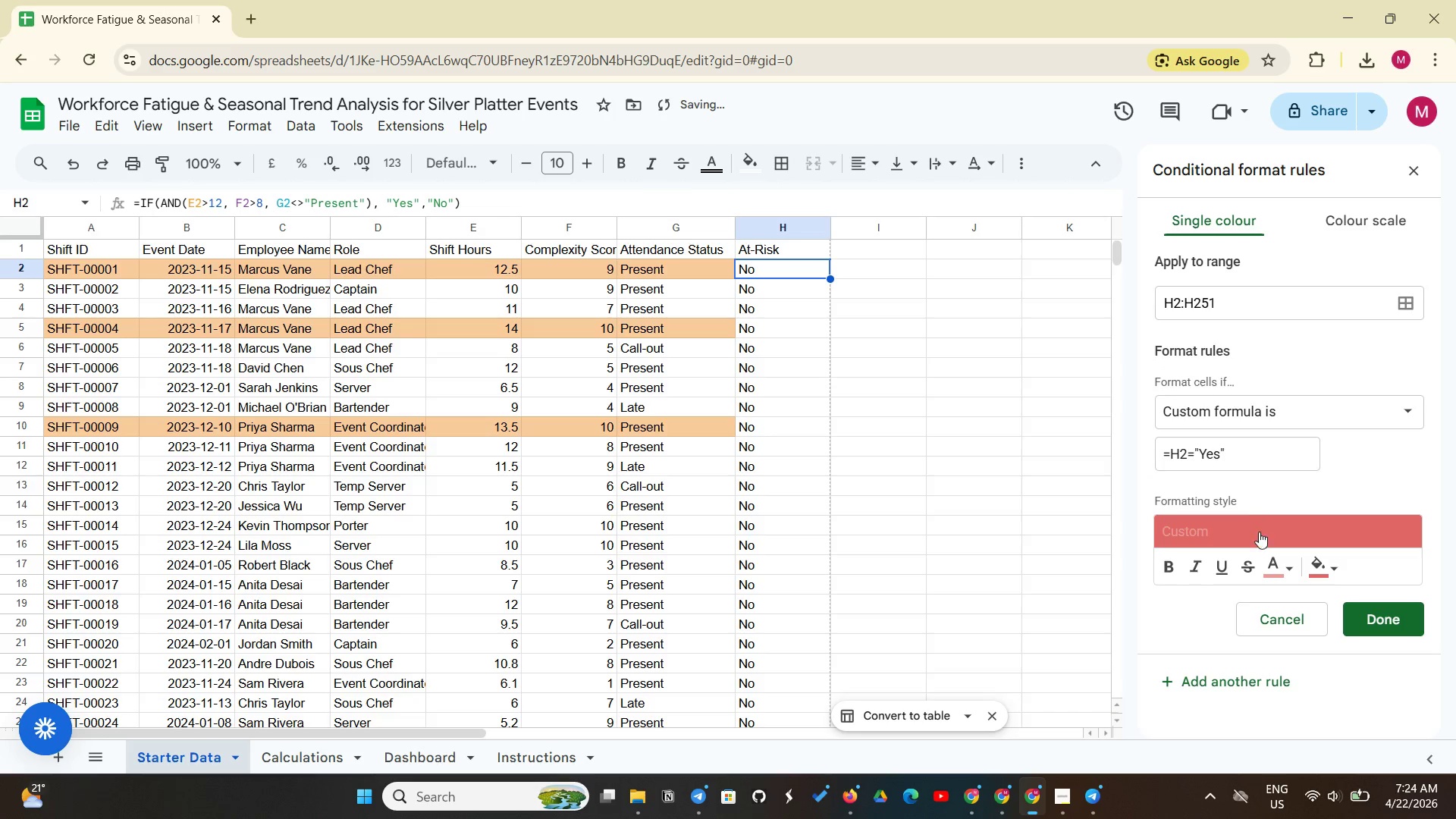 
left_click([1275, 564])
 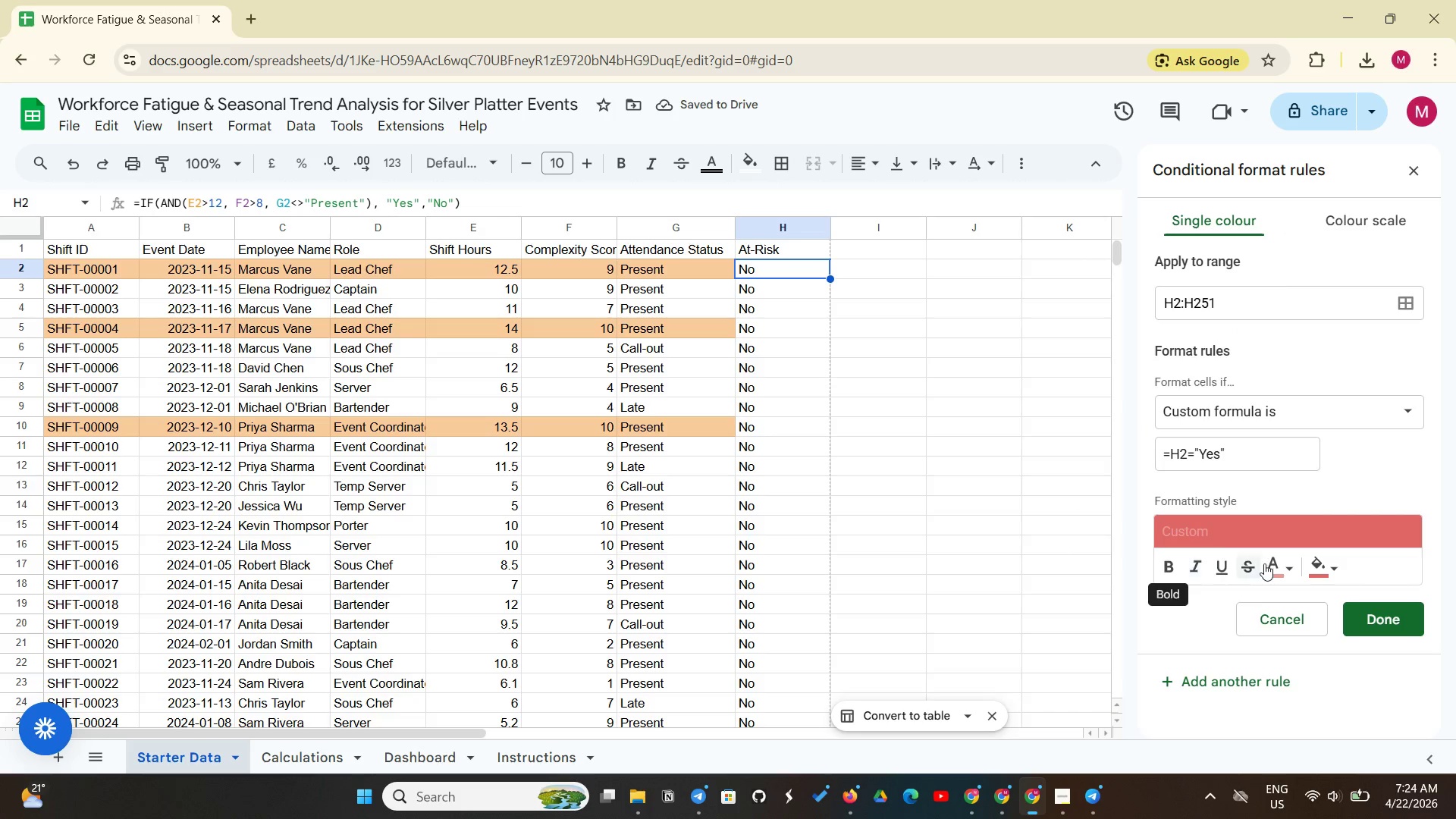 
left_click([1265, 563])
 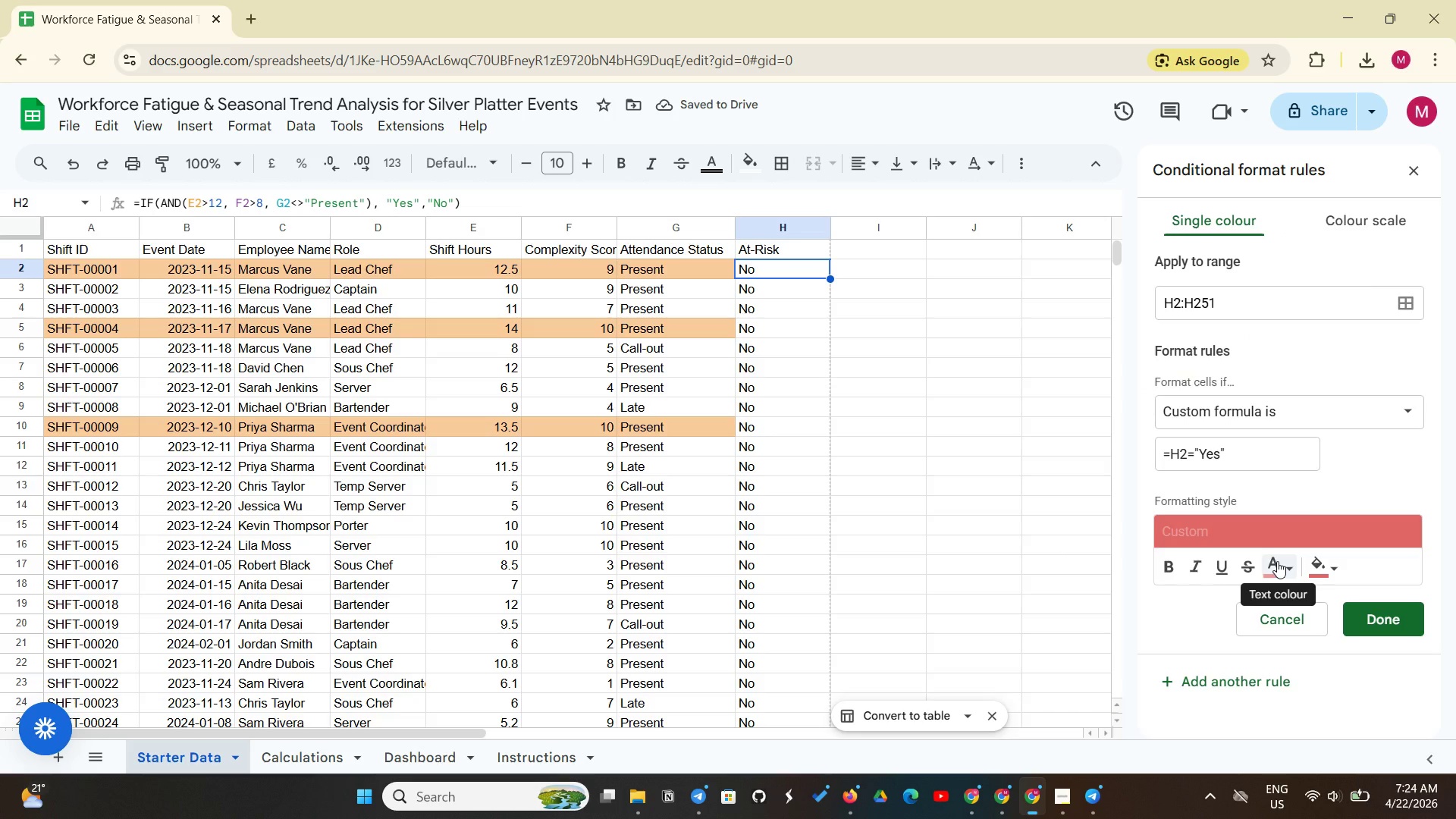 
left_click([1277, 561])
 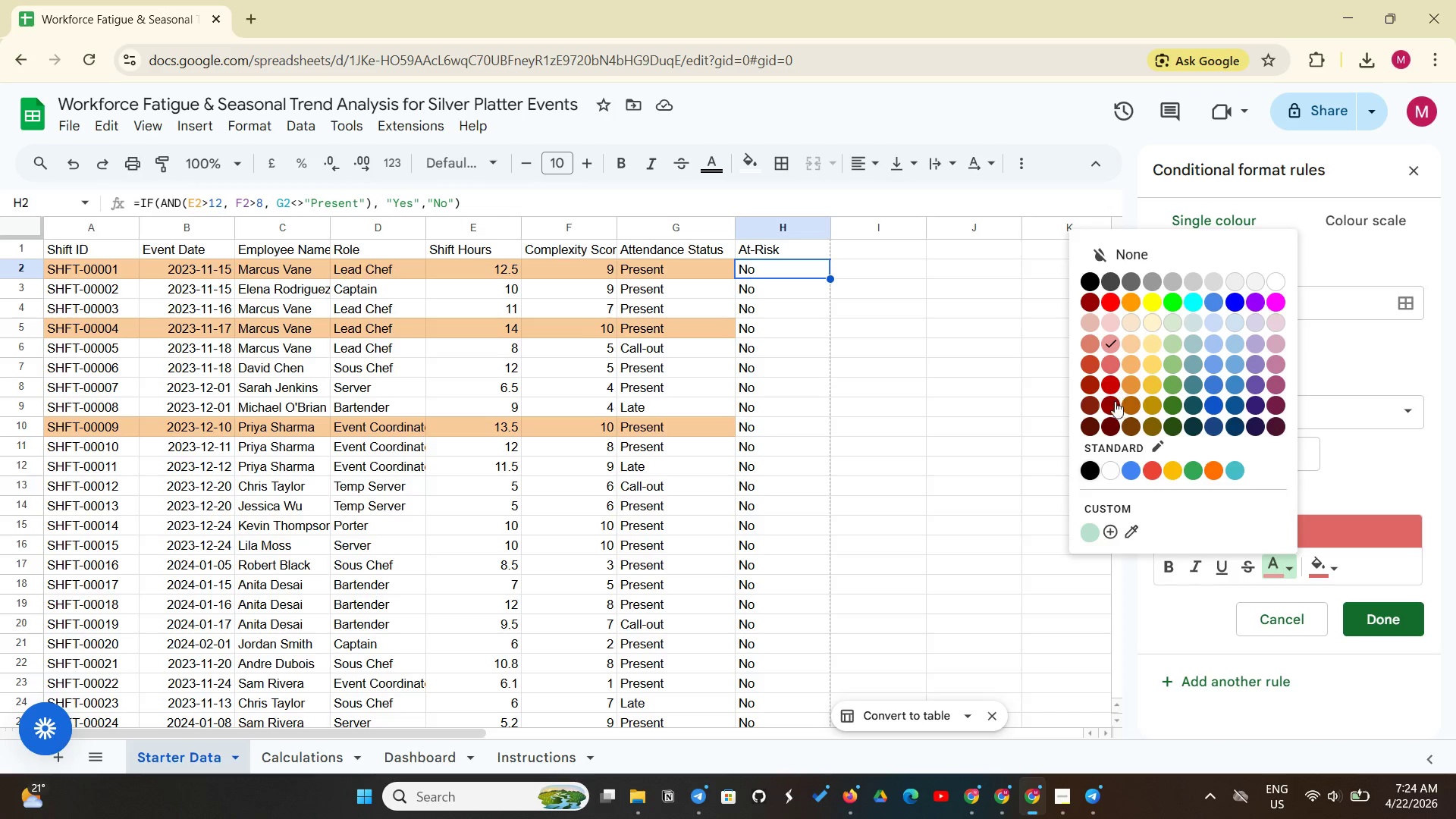 
left_click([1111, 406])
 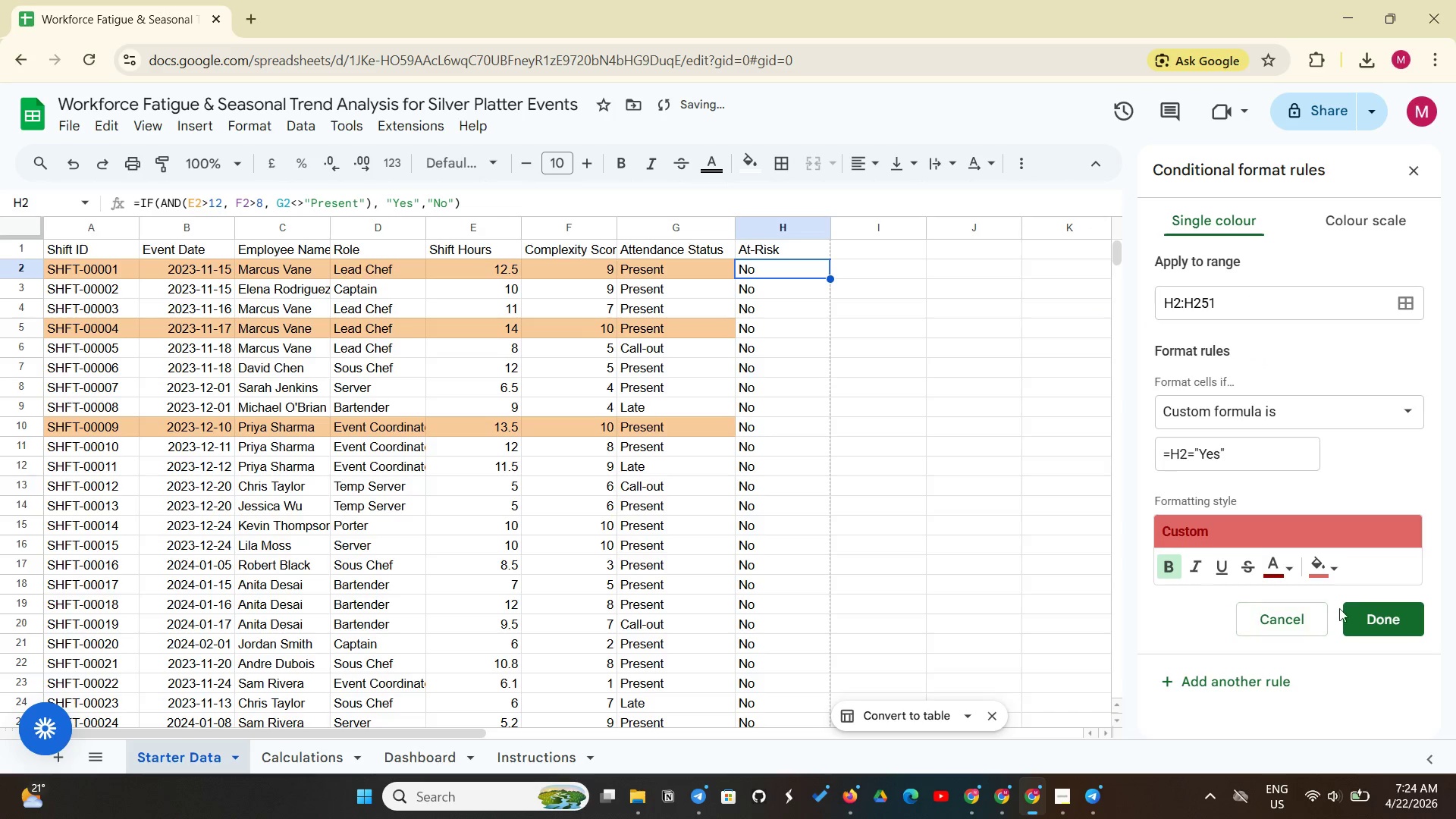 
left_click([1356, 615])
 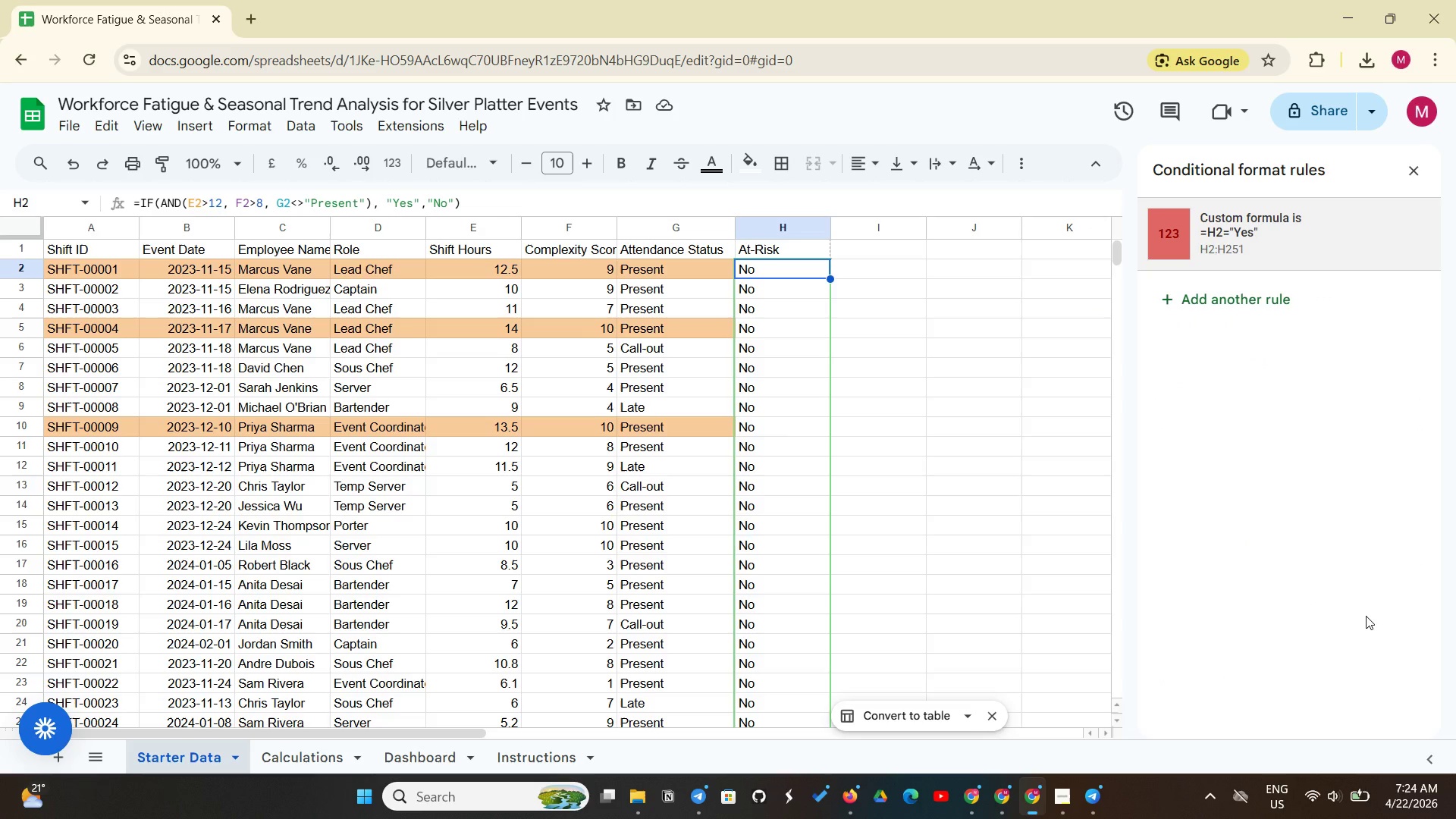 
wait(15.25)
 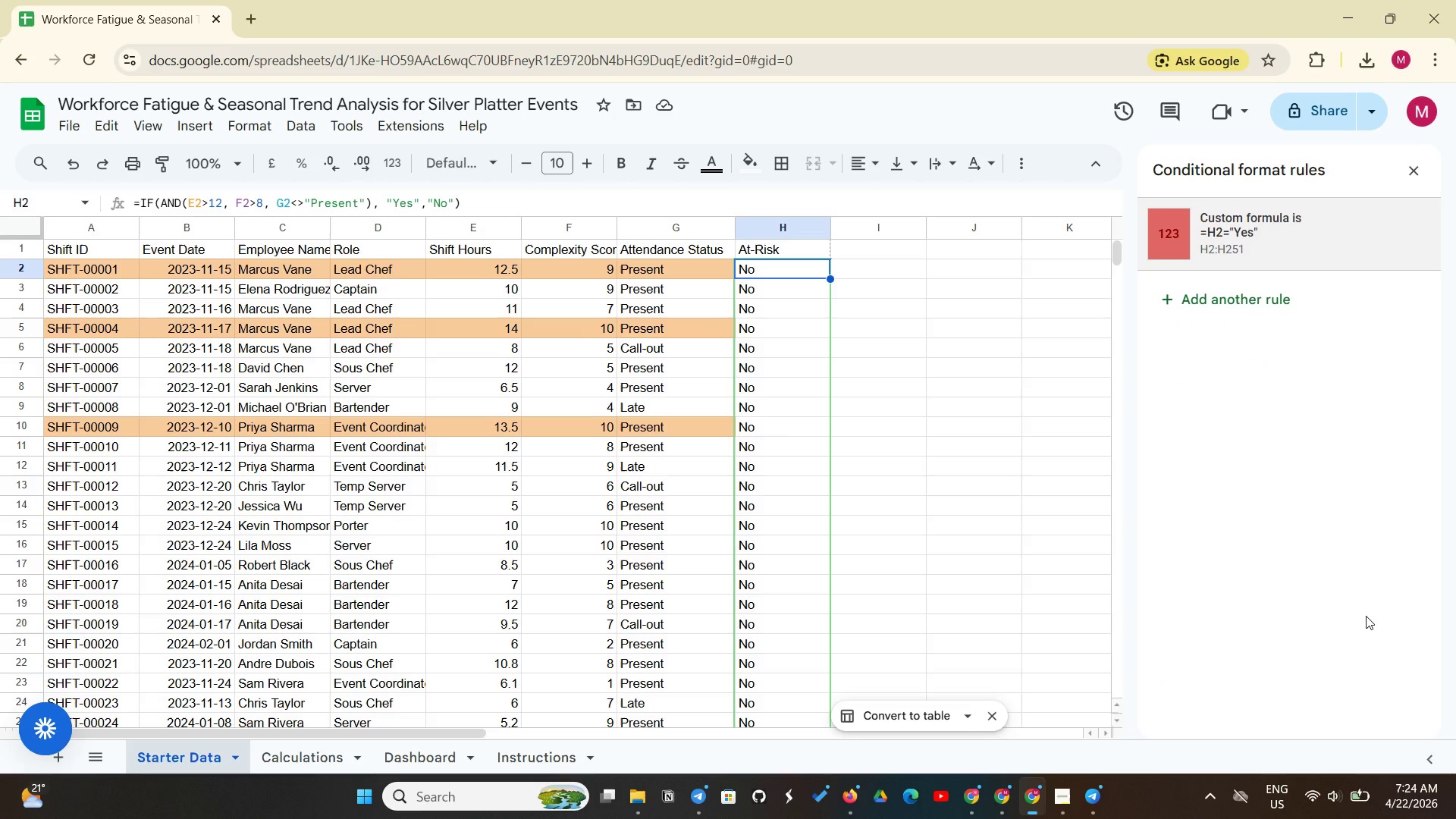 
left_click([552, 752])
 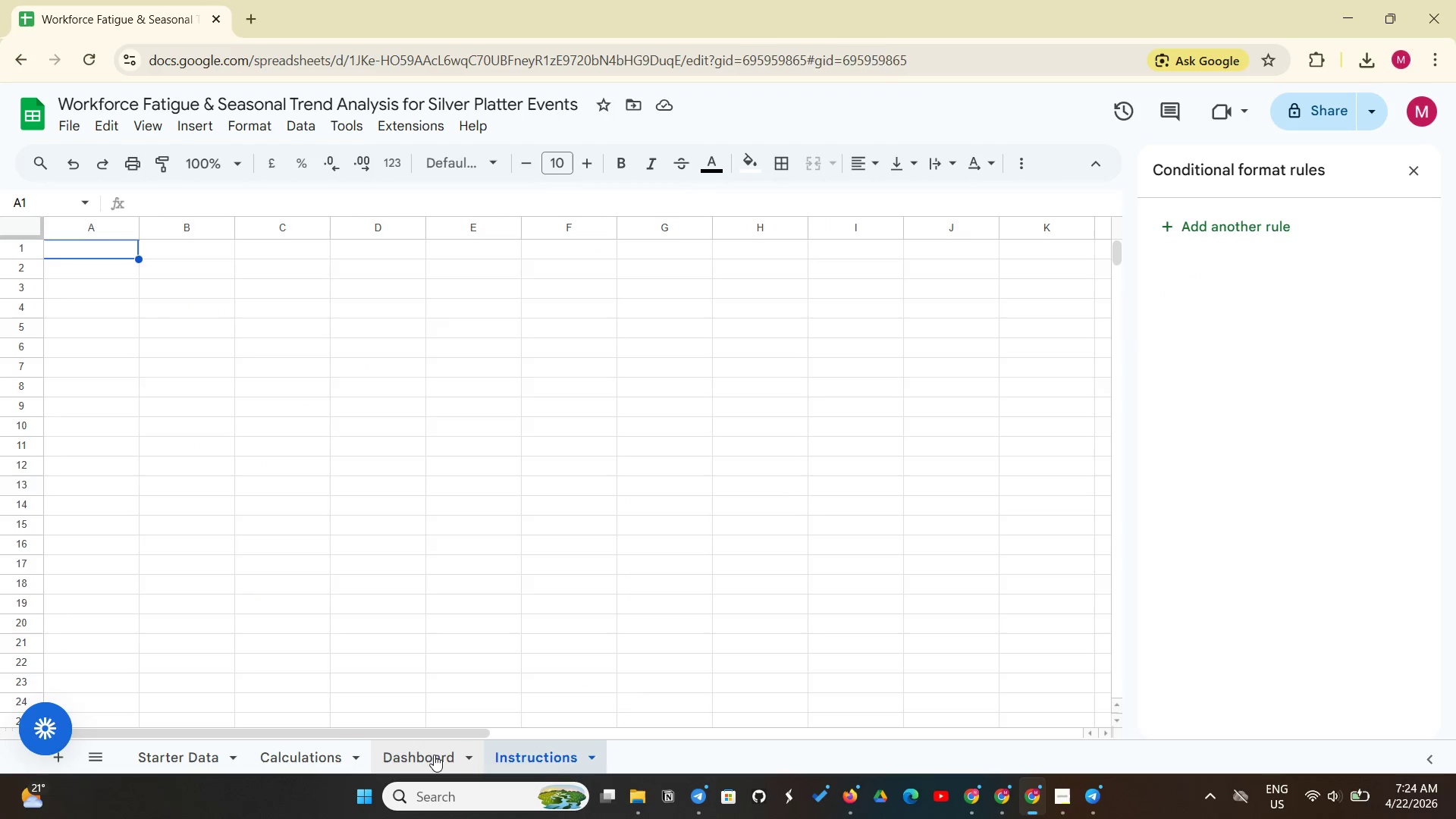 
left_click([434, 755])
 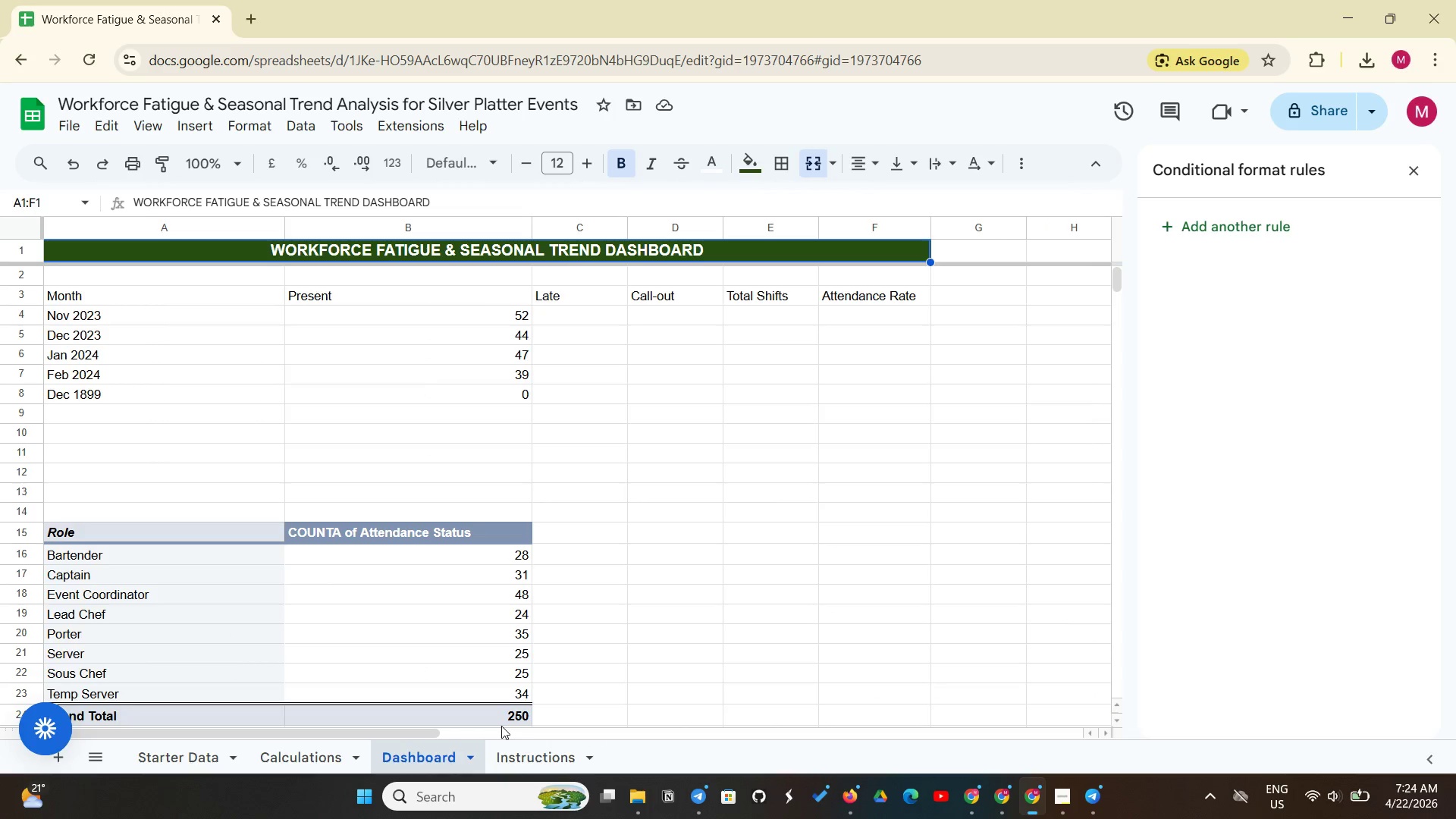 
scroll: coordinate [535, 622], scroll_direction: down, amount: 4.0
 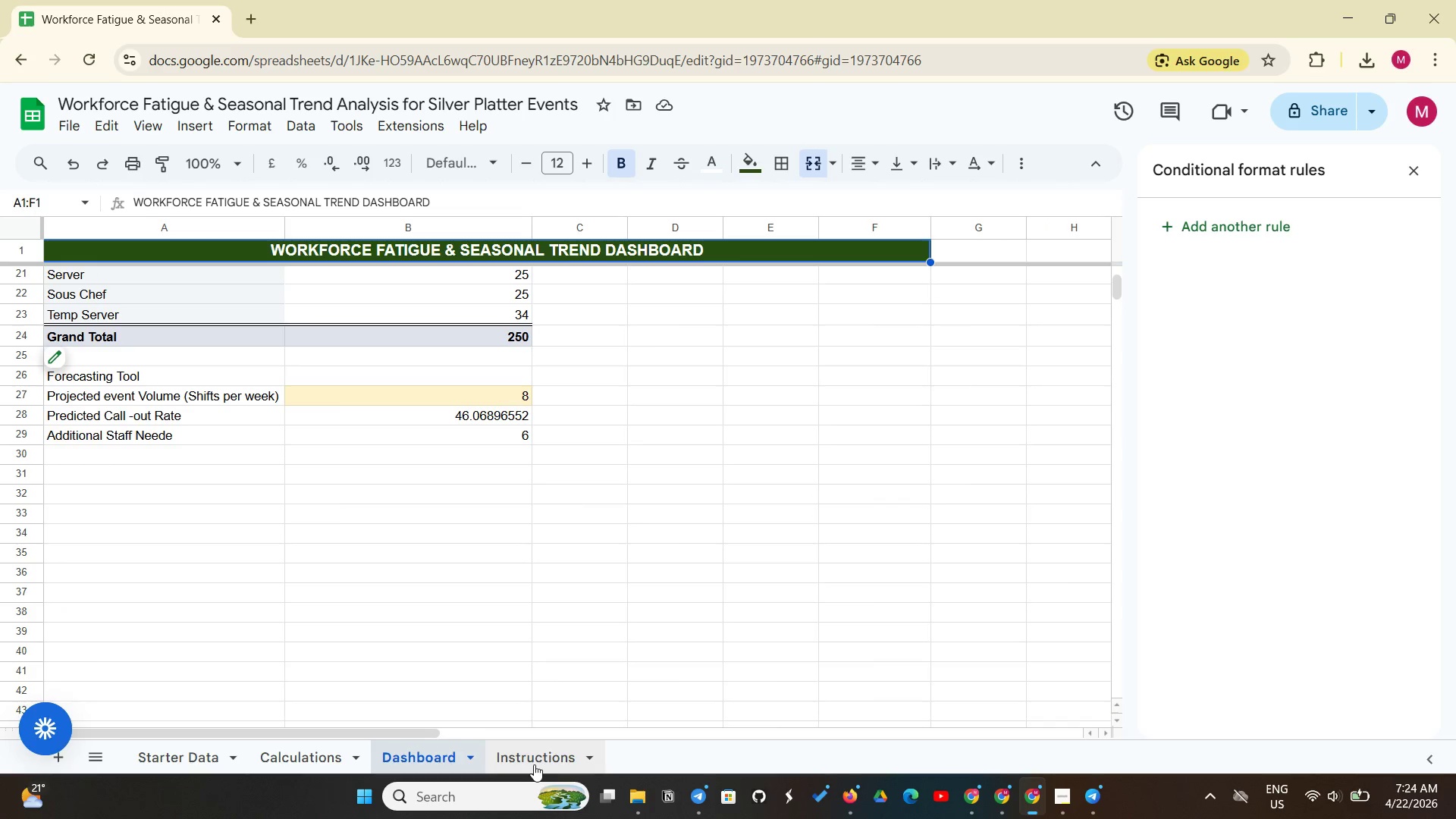 
left_click([534, 765])
 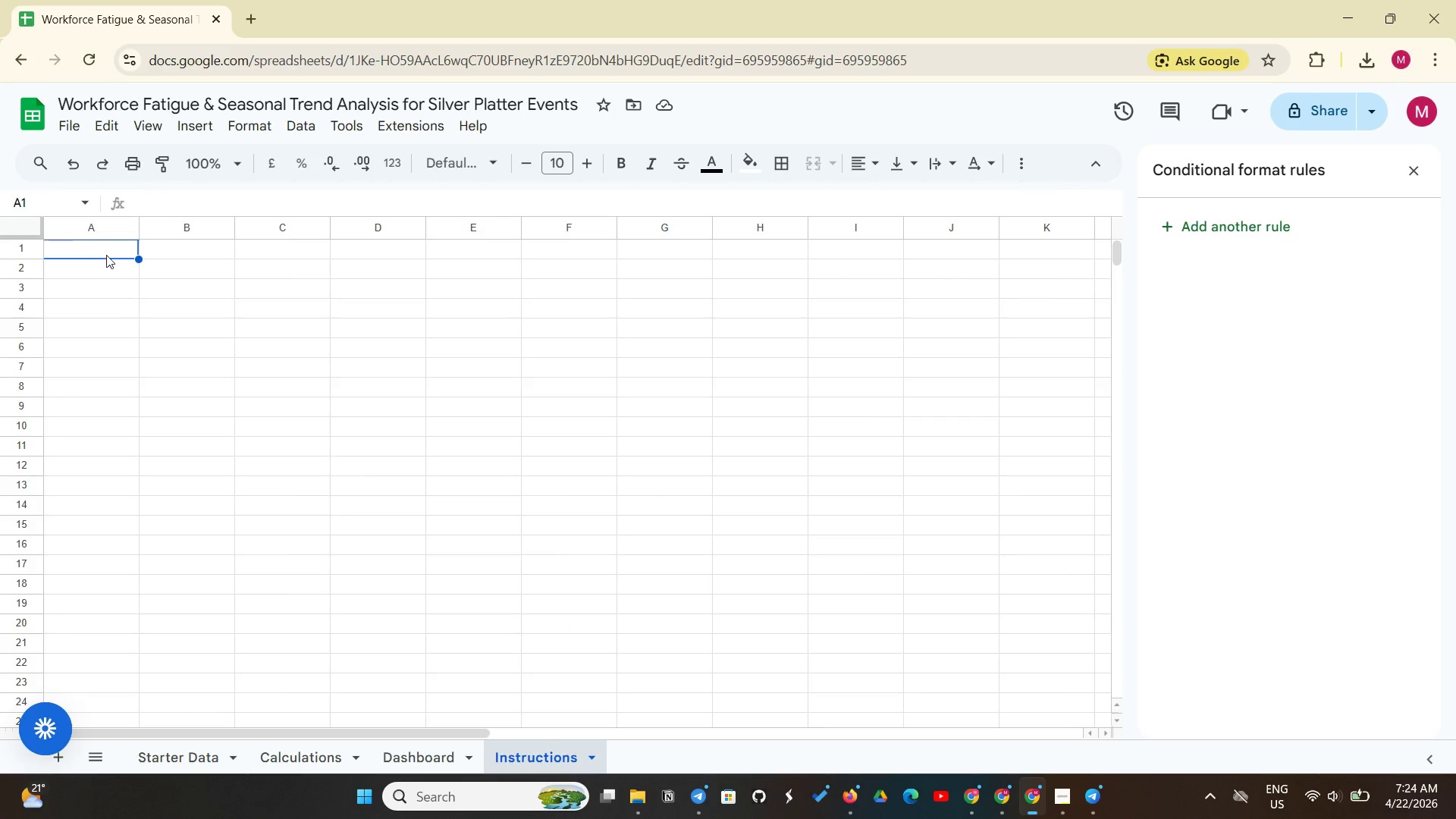 
left_click([101, 253])
 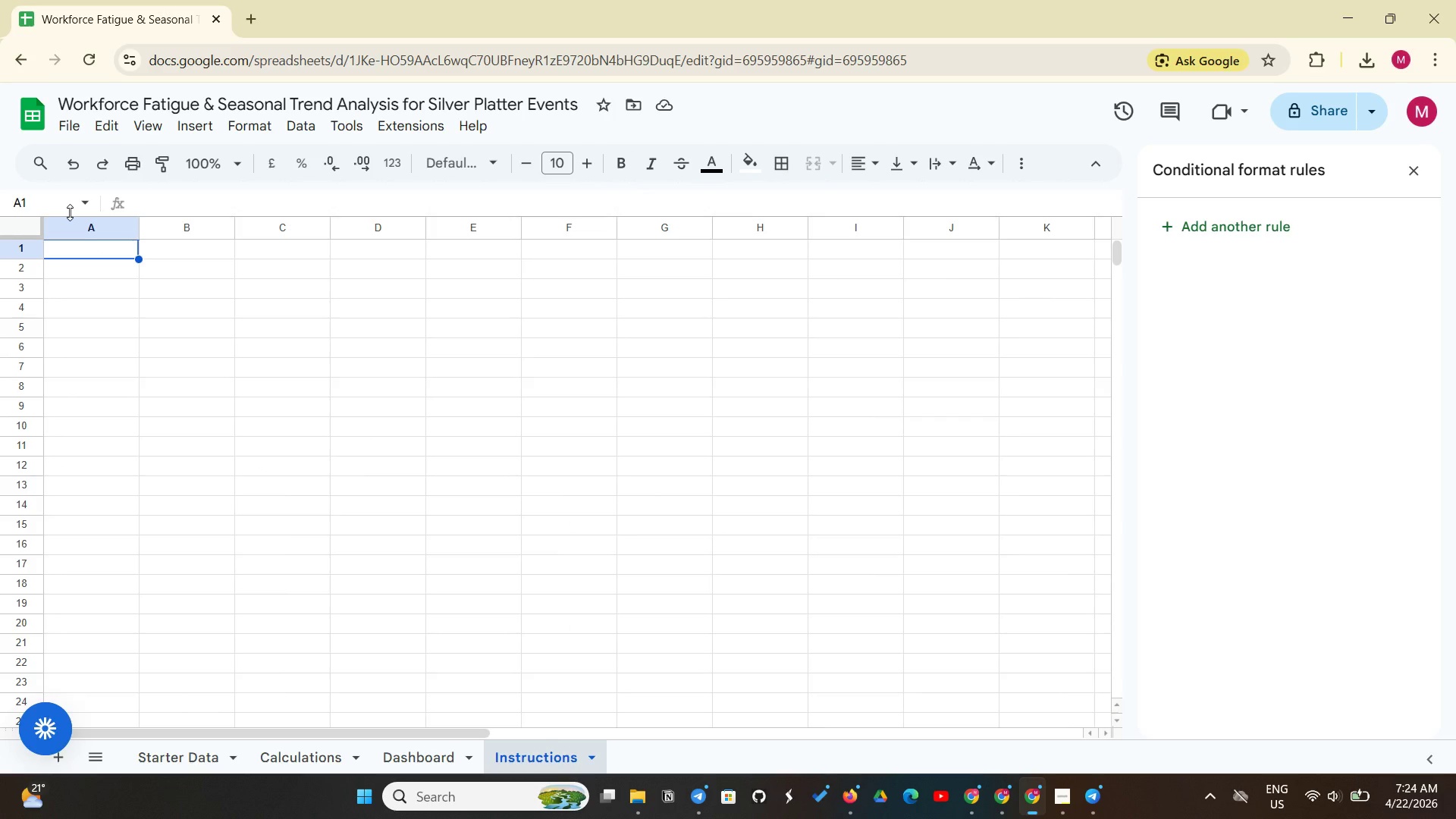 
type(WORKFORCE )
 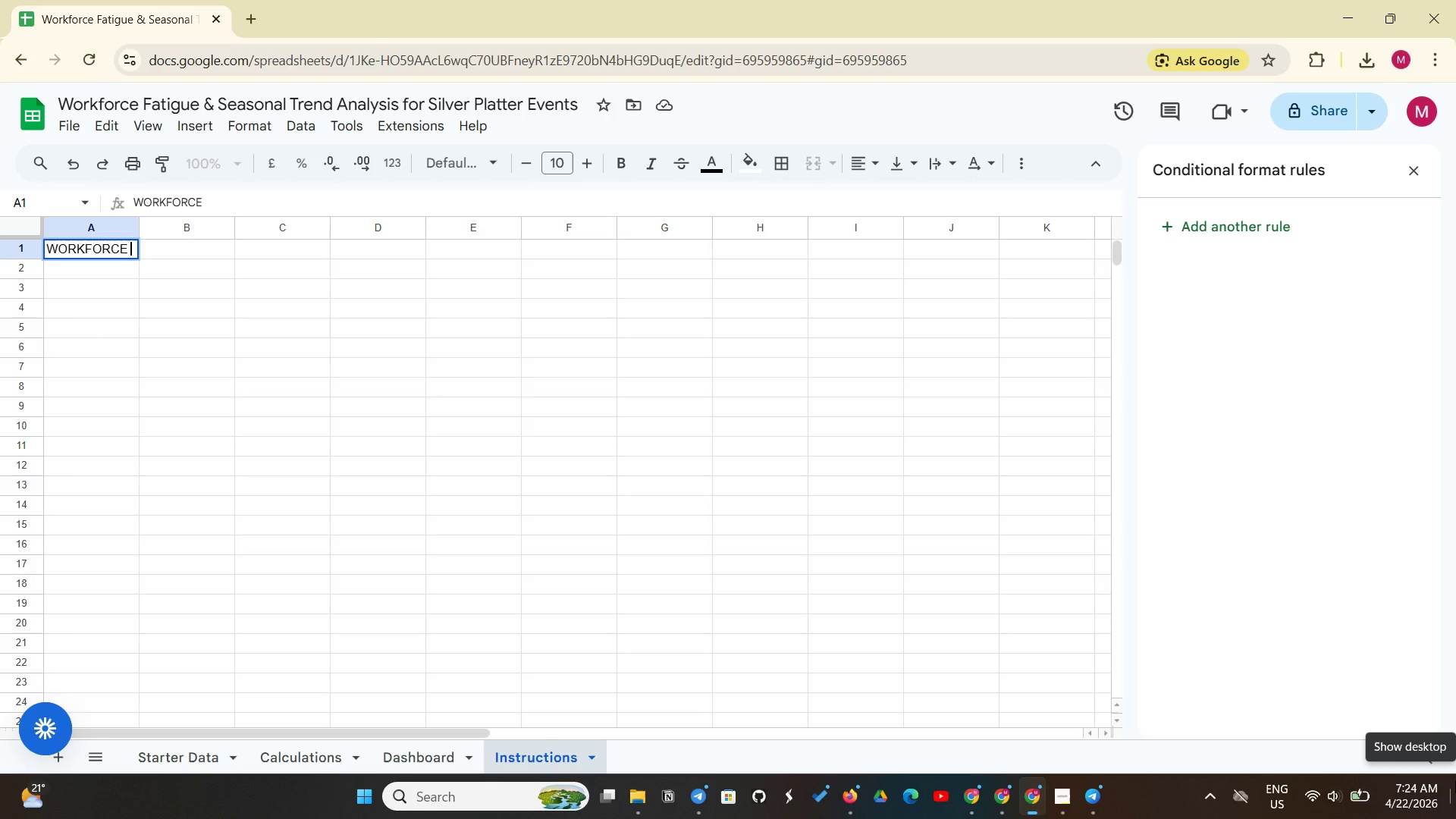 
type(FAIGUE  DASHBOARD - USER GUIDE)
 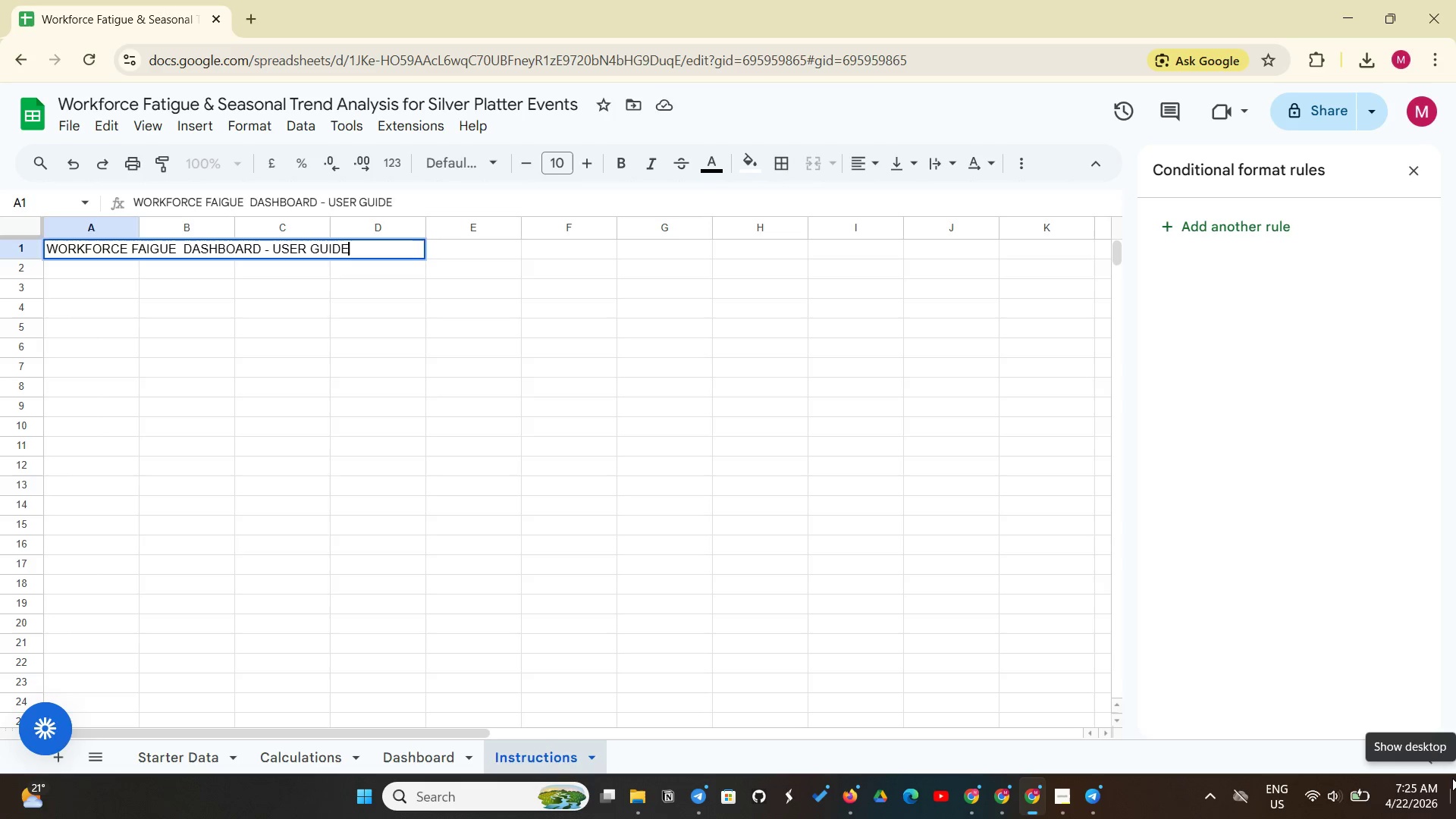 
key(Enter)
 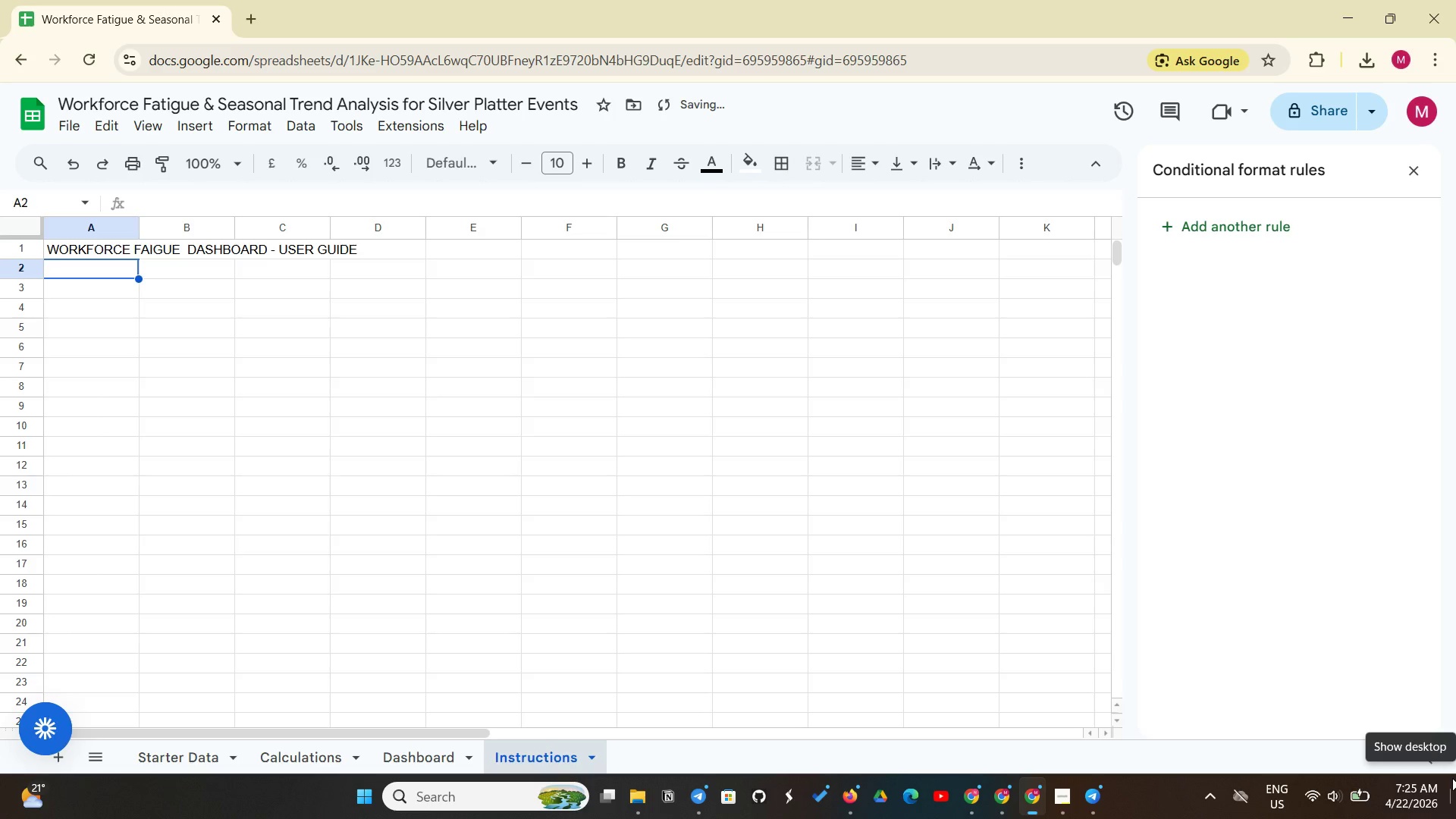 
type(1.DASHBOARD:)
 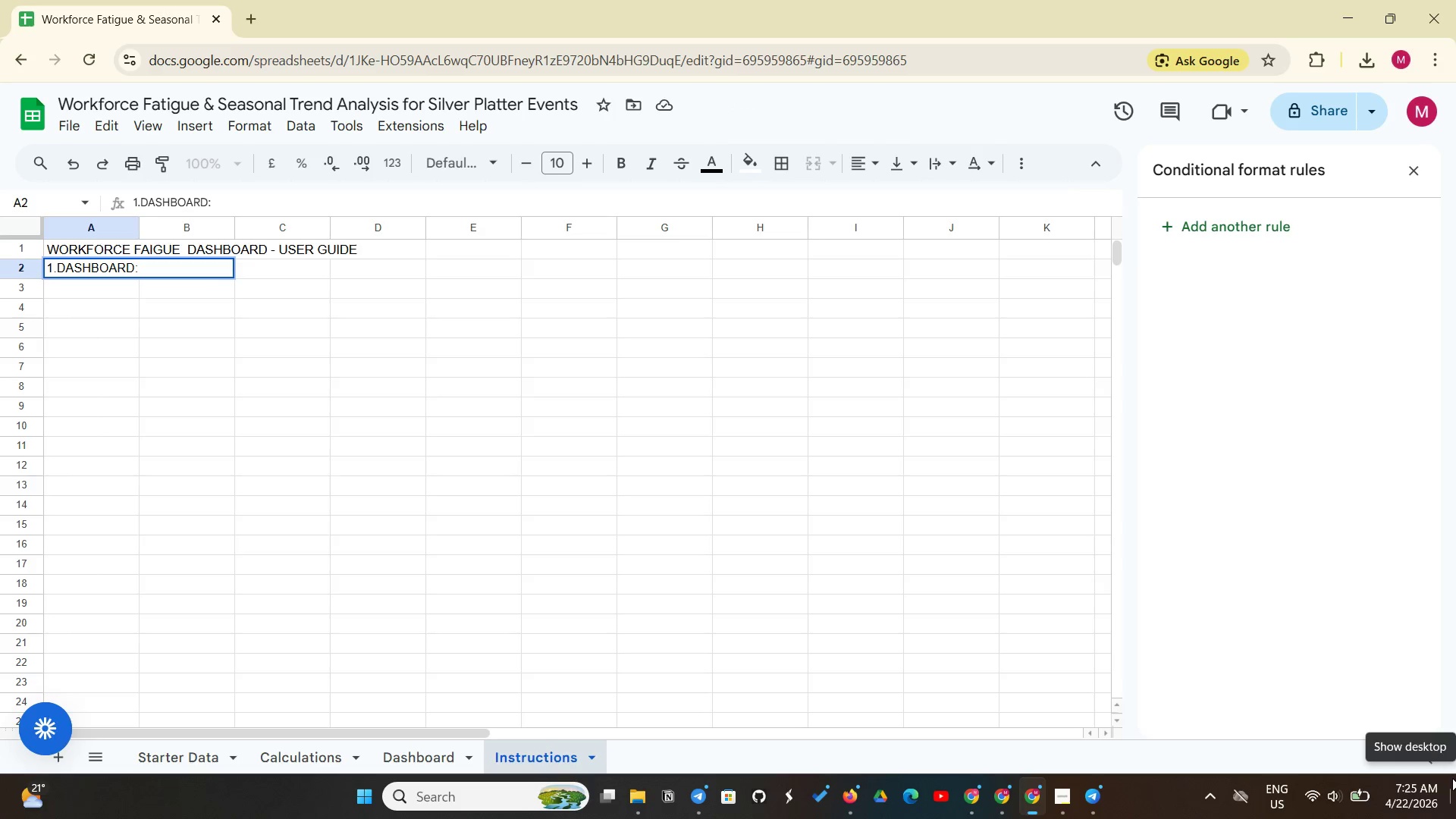 
type(Sparki)
 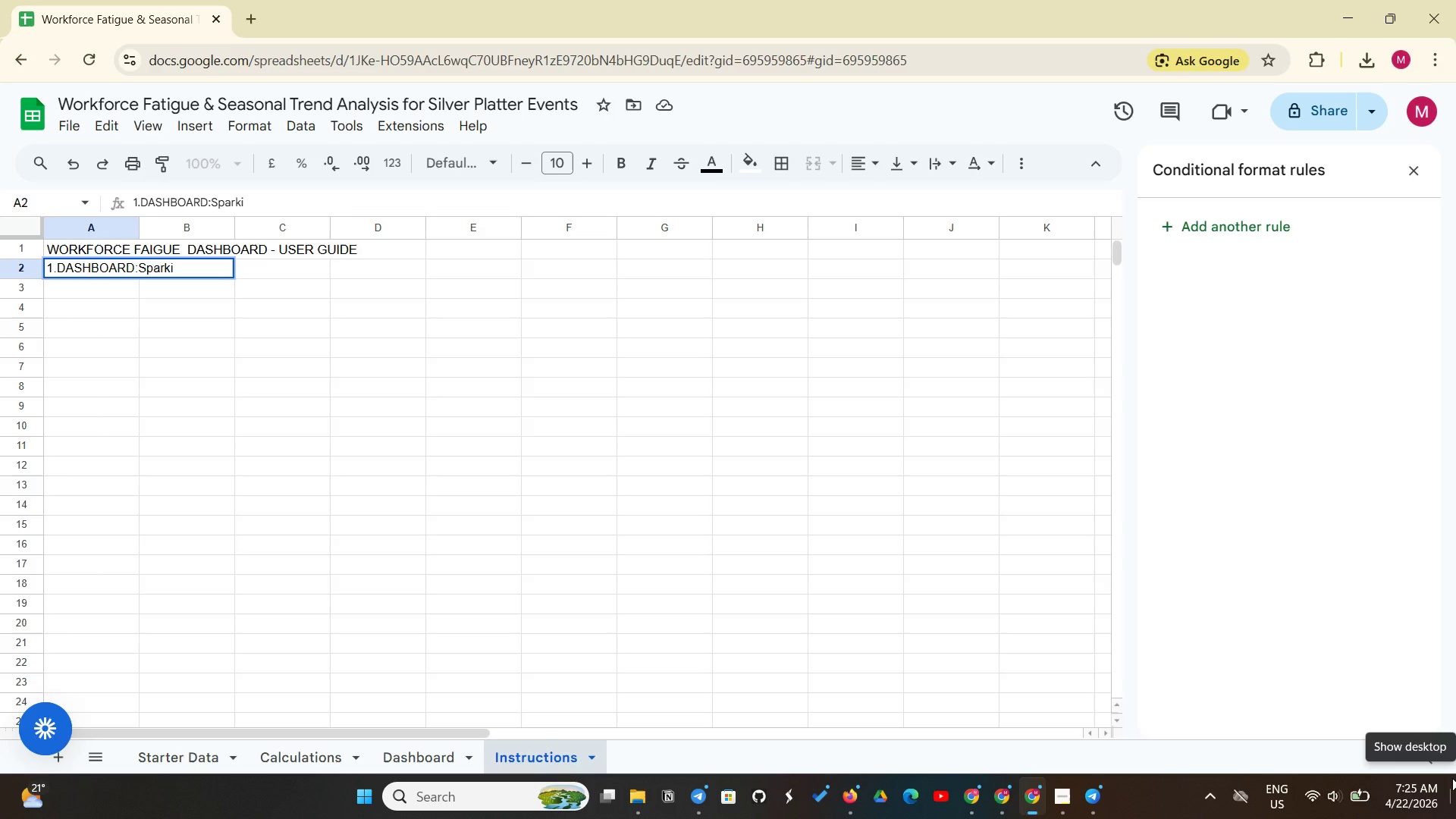 
key(Backspace)
type(lines show monthly )
 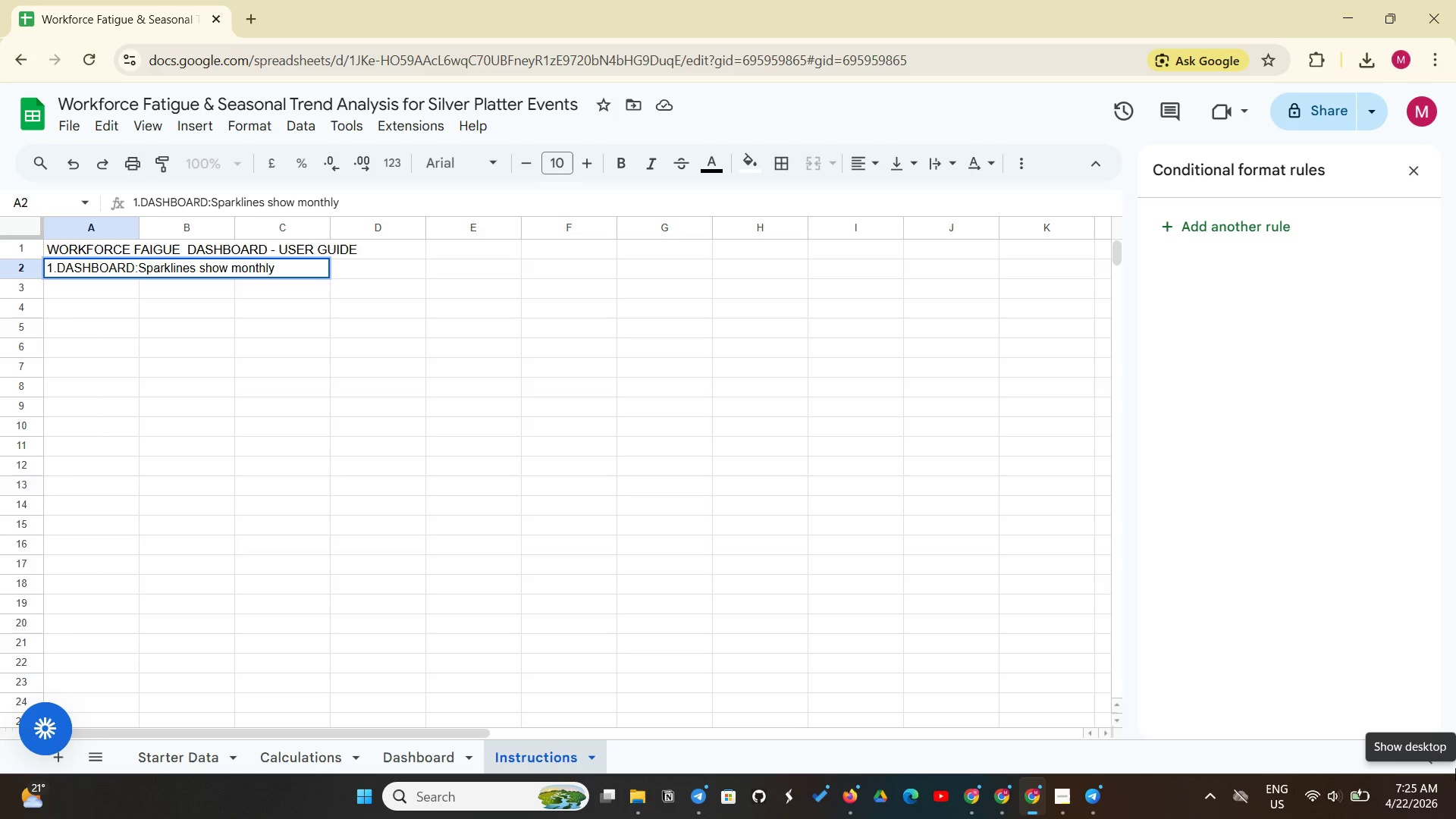 
type(attendance trends.)
 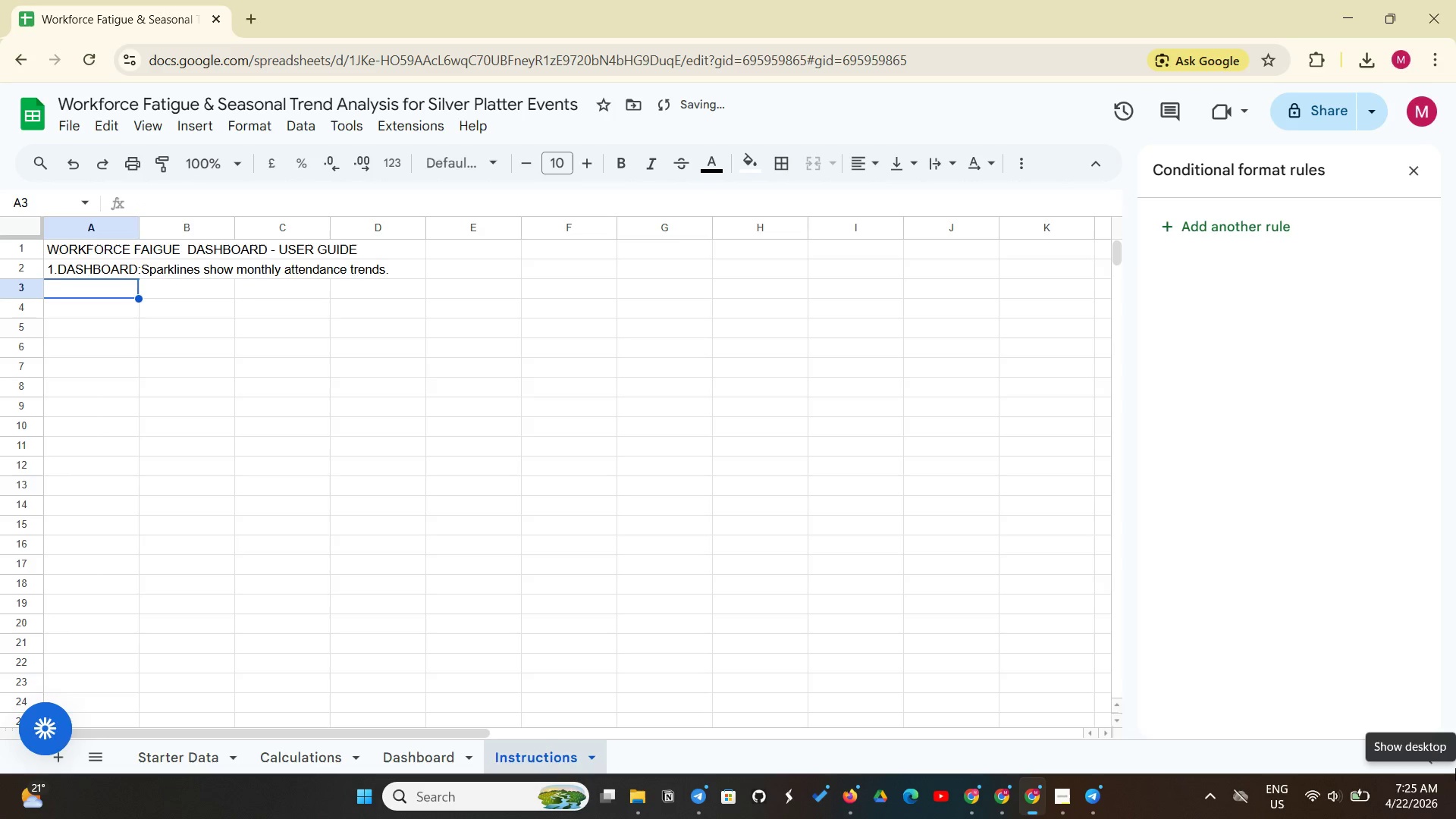 
key(Enter)
 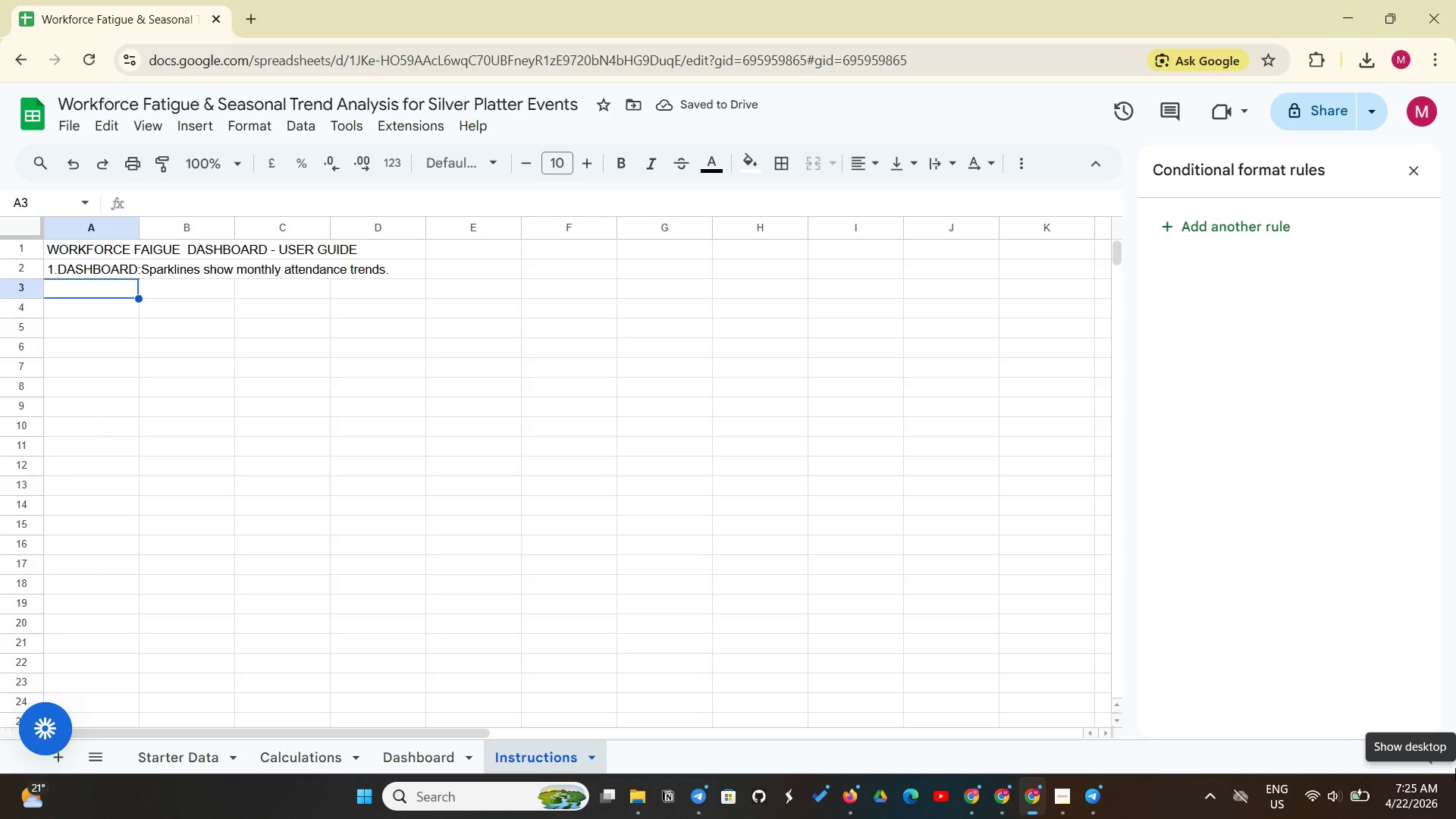 
type(2.PIVOT TABLES)
 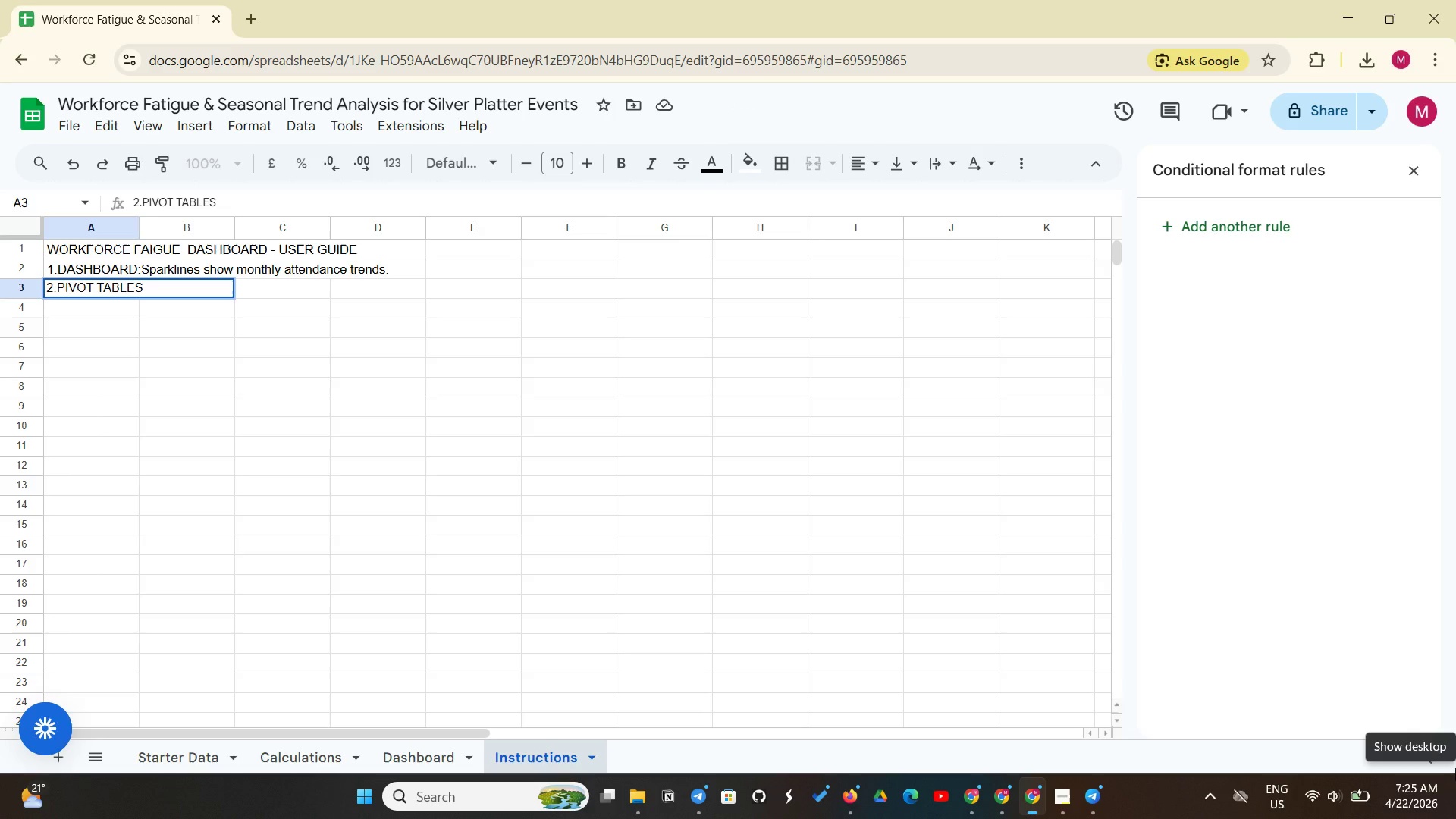 
type(:Role-based breakdown of call-ougs)
key(Backspace)
key(Backspace)
type(ts and late arrivals.)
 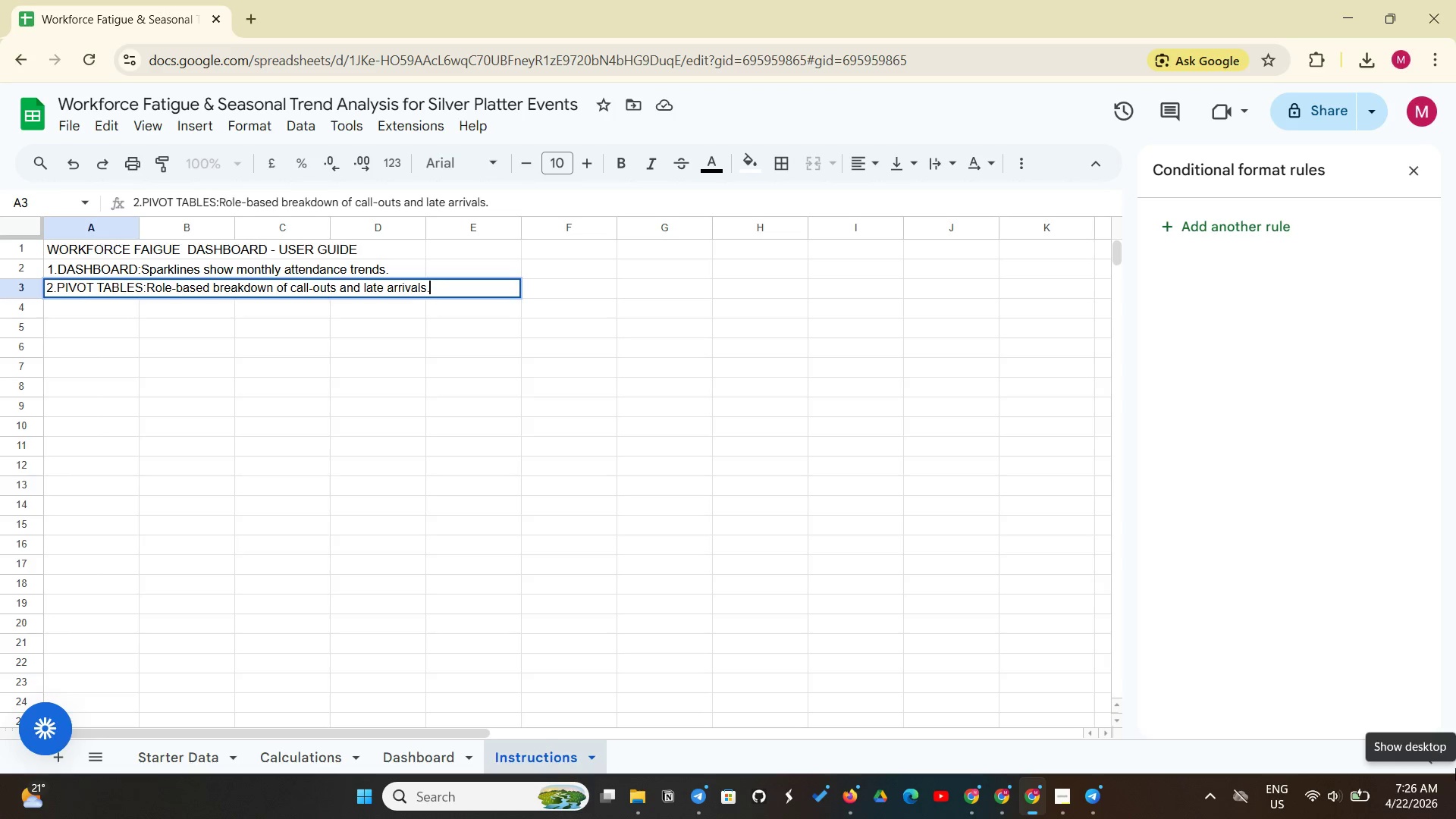 
key(Enter)
 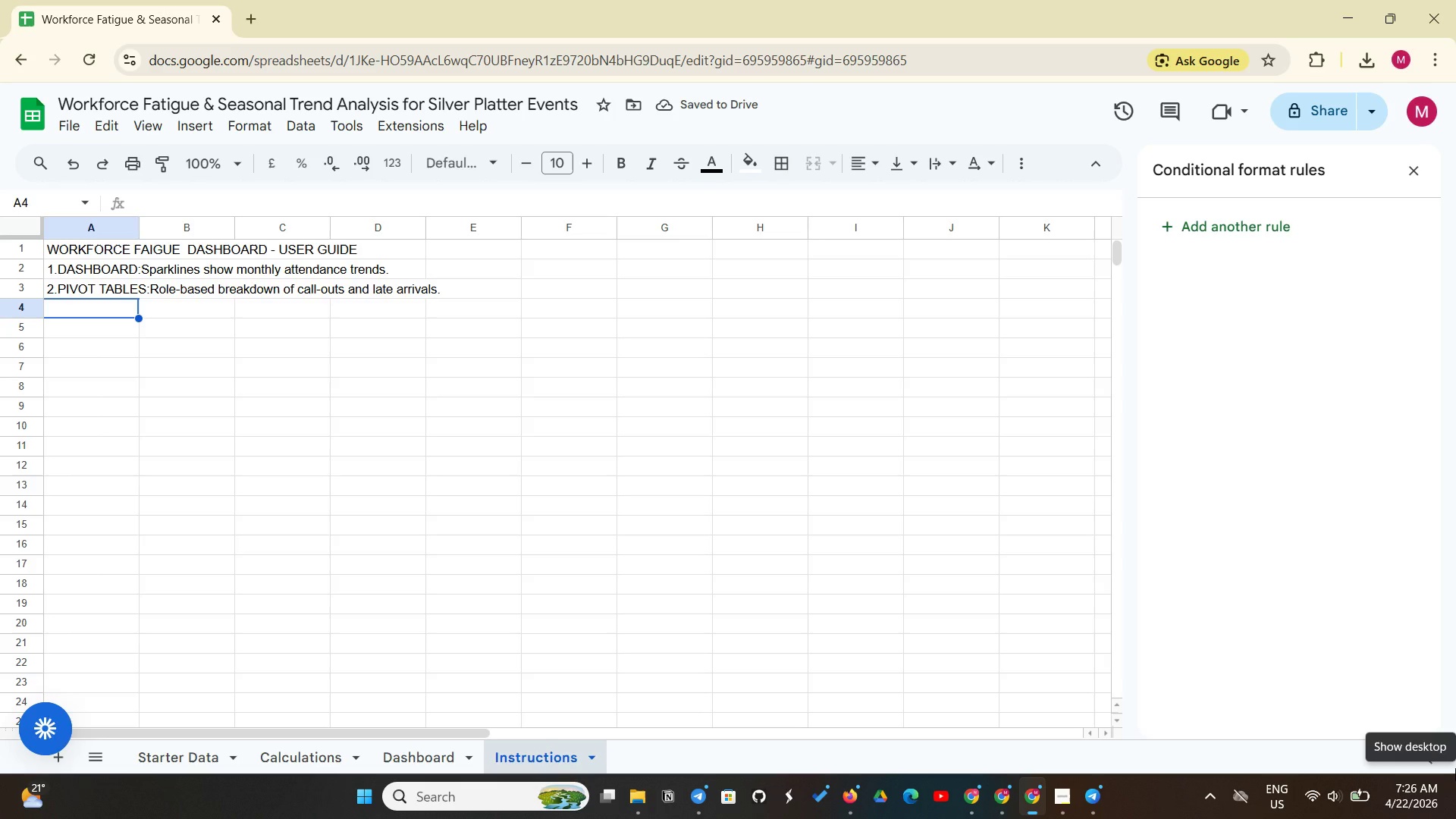 
type(3.HEATMAP:Red rows indicate )
 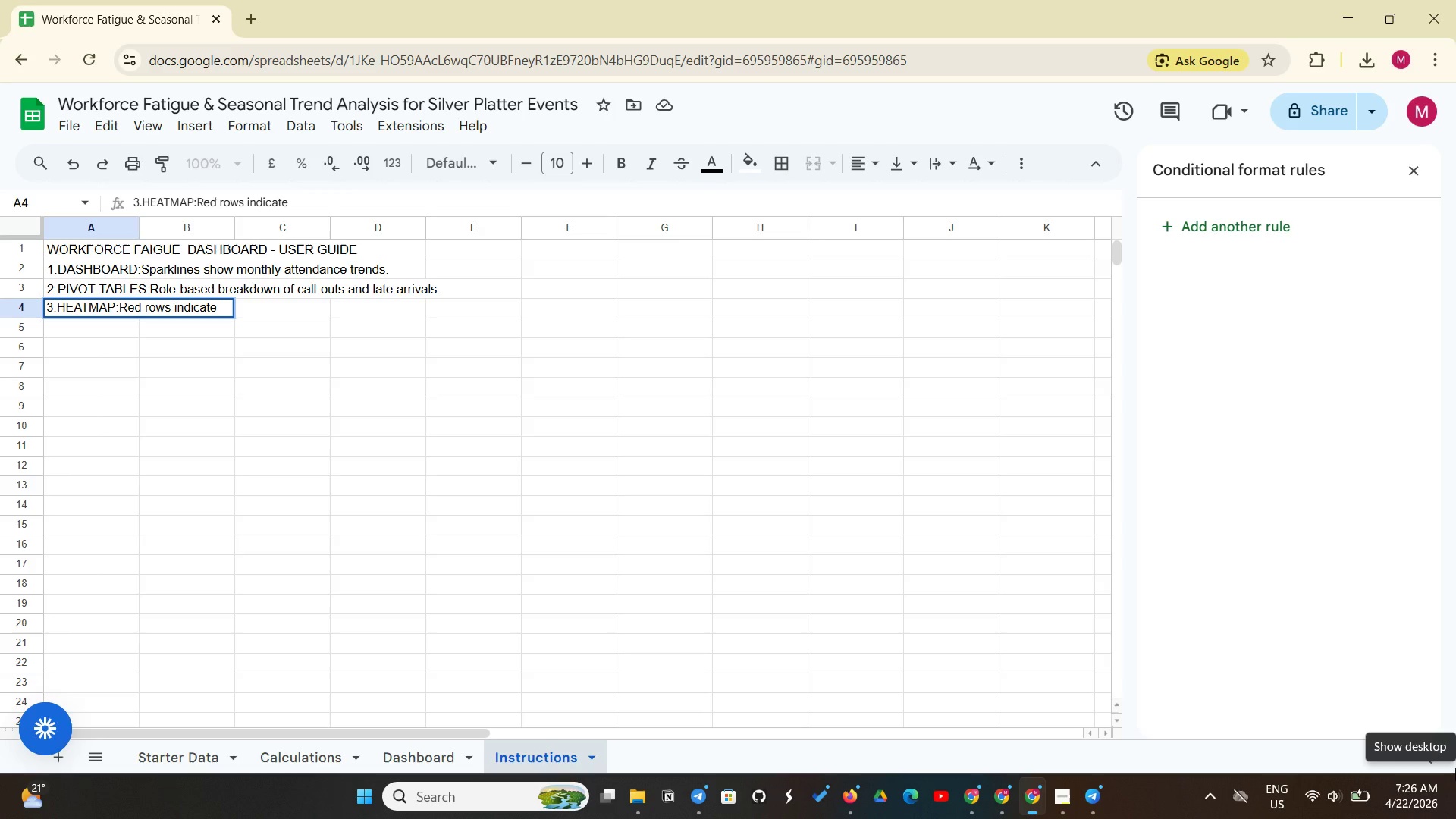 
type(burnout)
 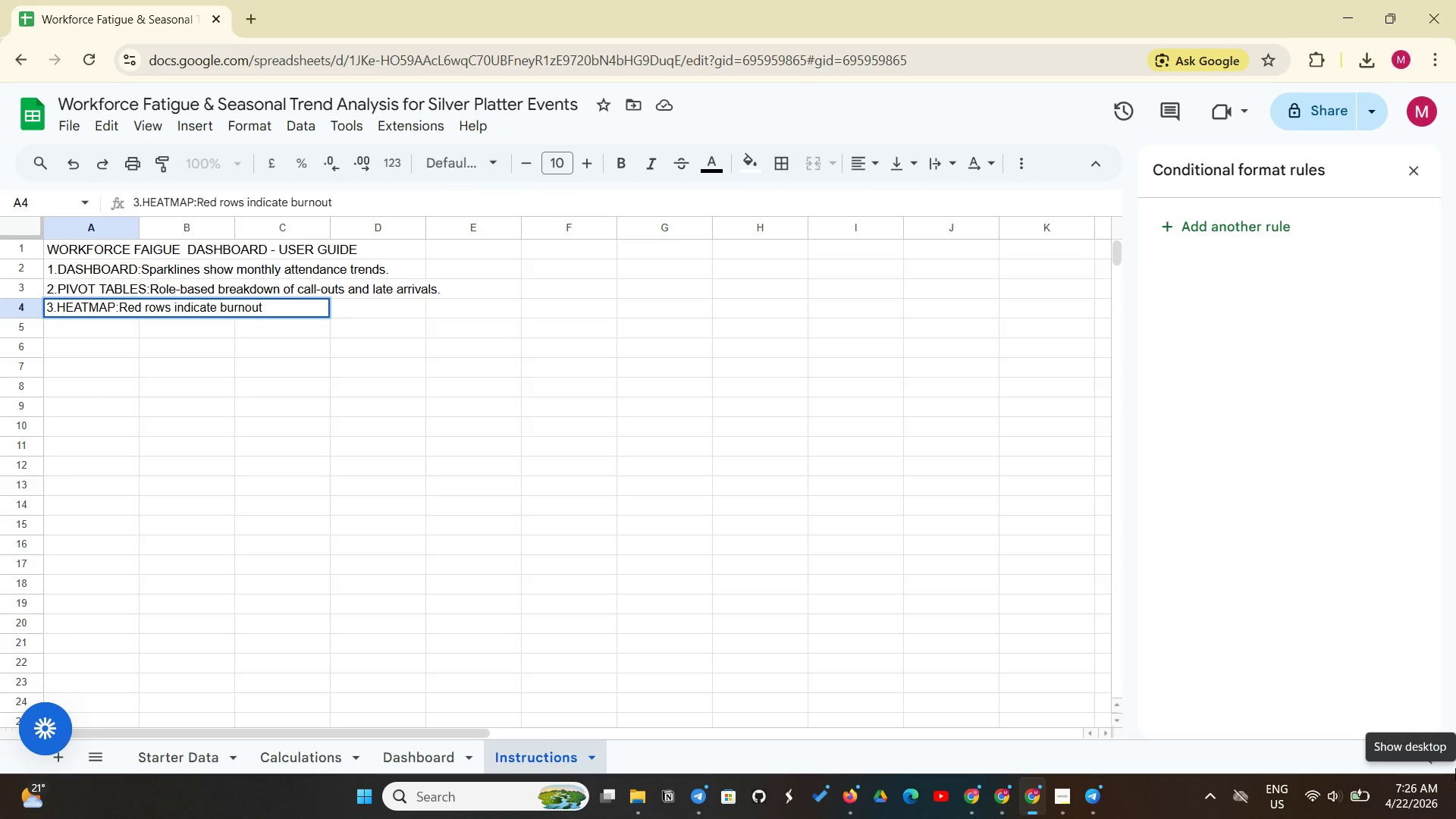 
wait(10.76)
 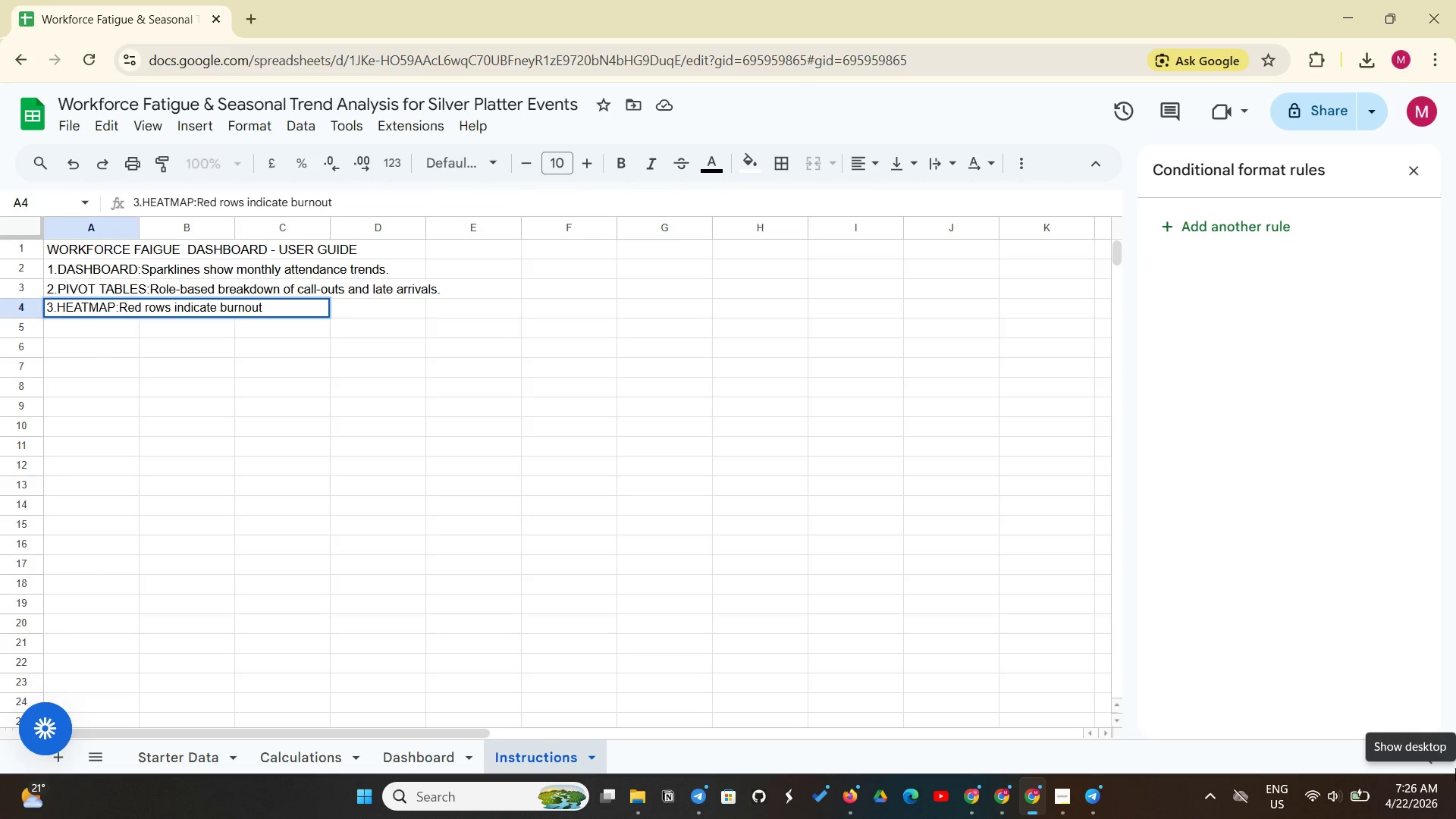 
type( risk ()
 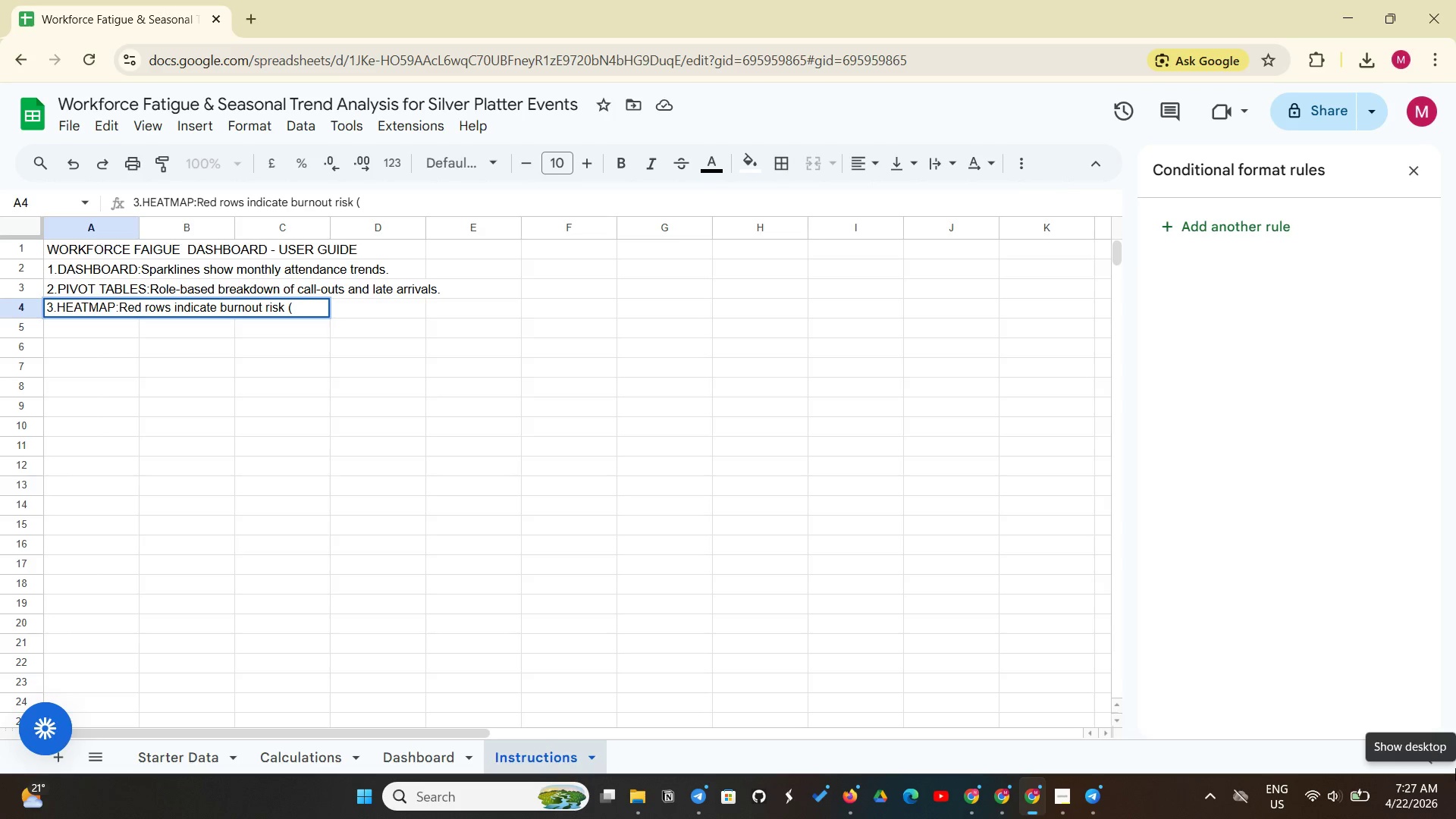 
type(high complexity + long hours+)
key(Backspace)
type( + non-present).)
 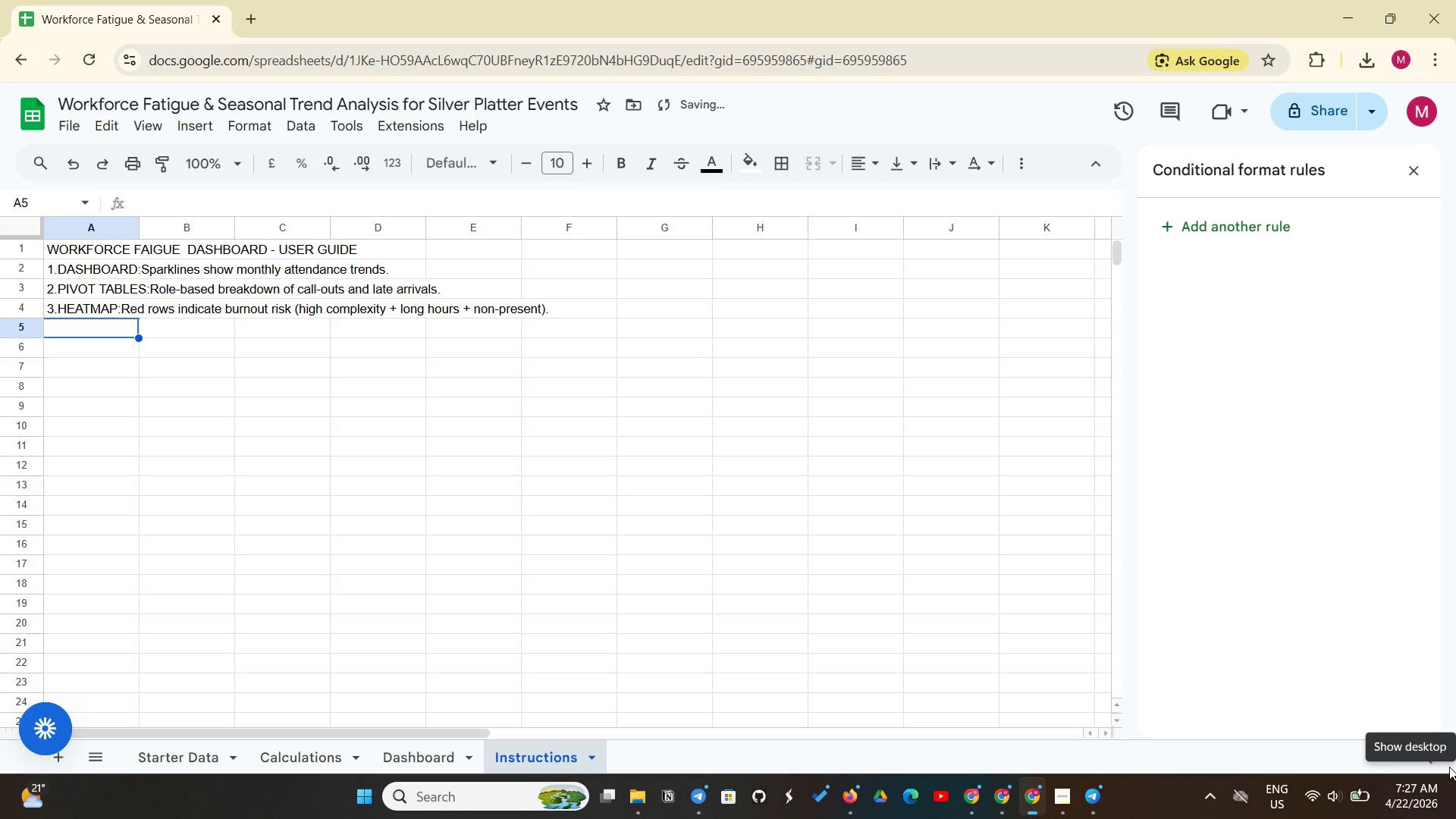 
 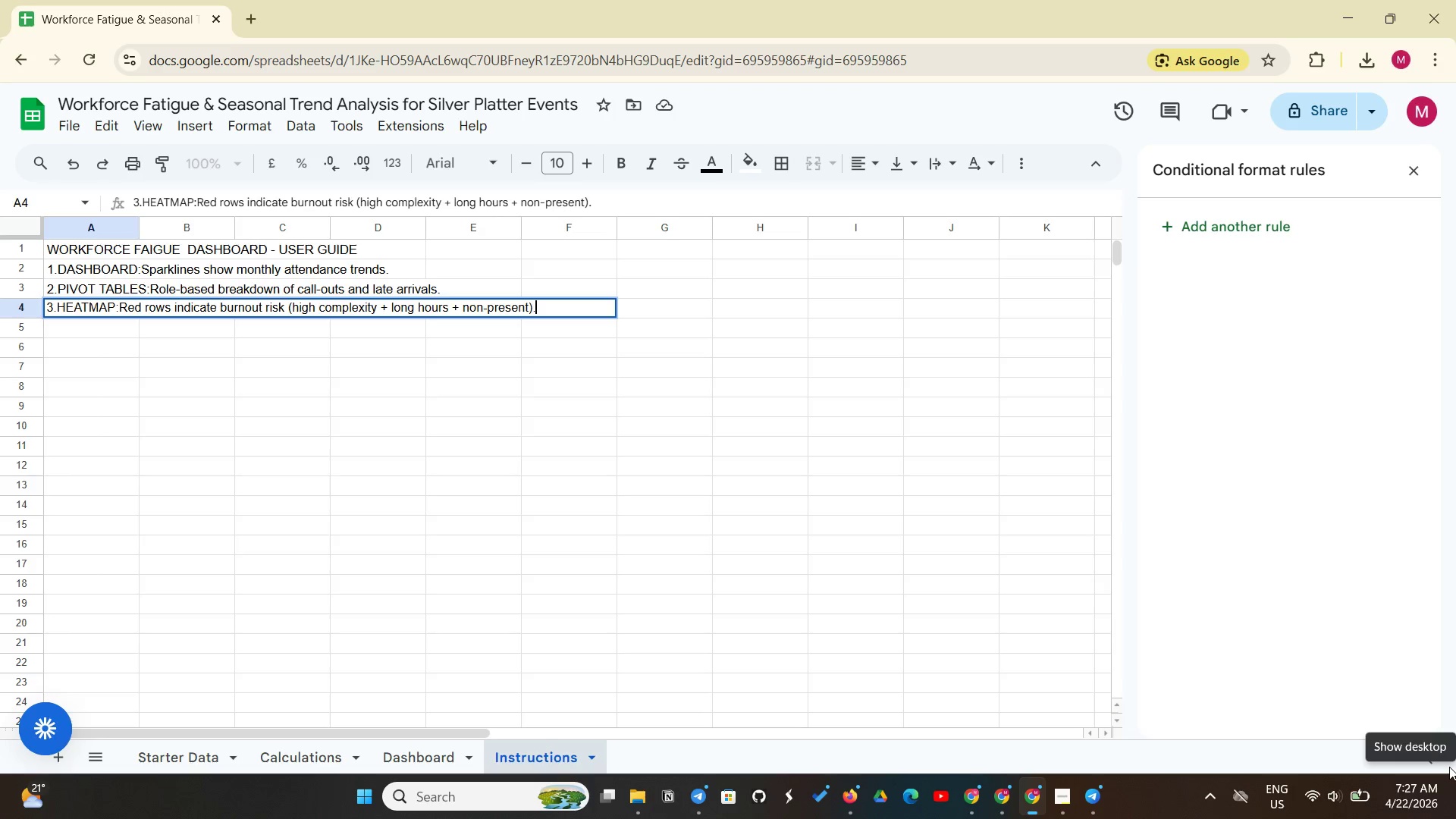 
key(Enter)
 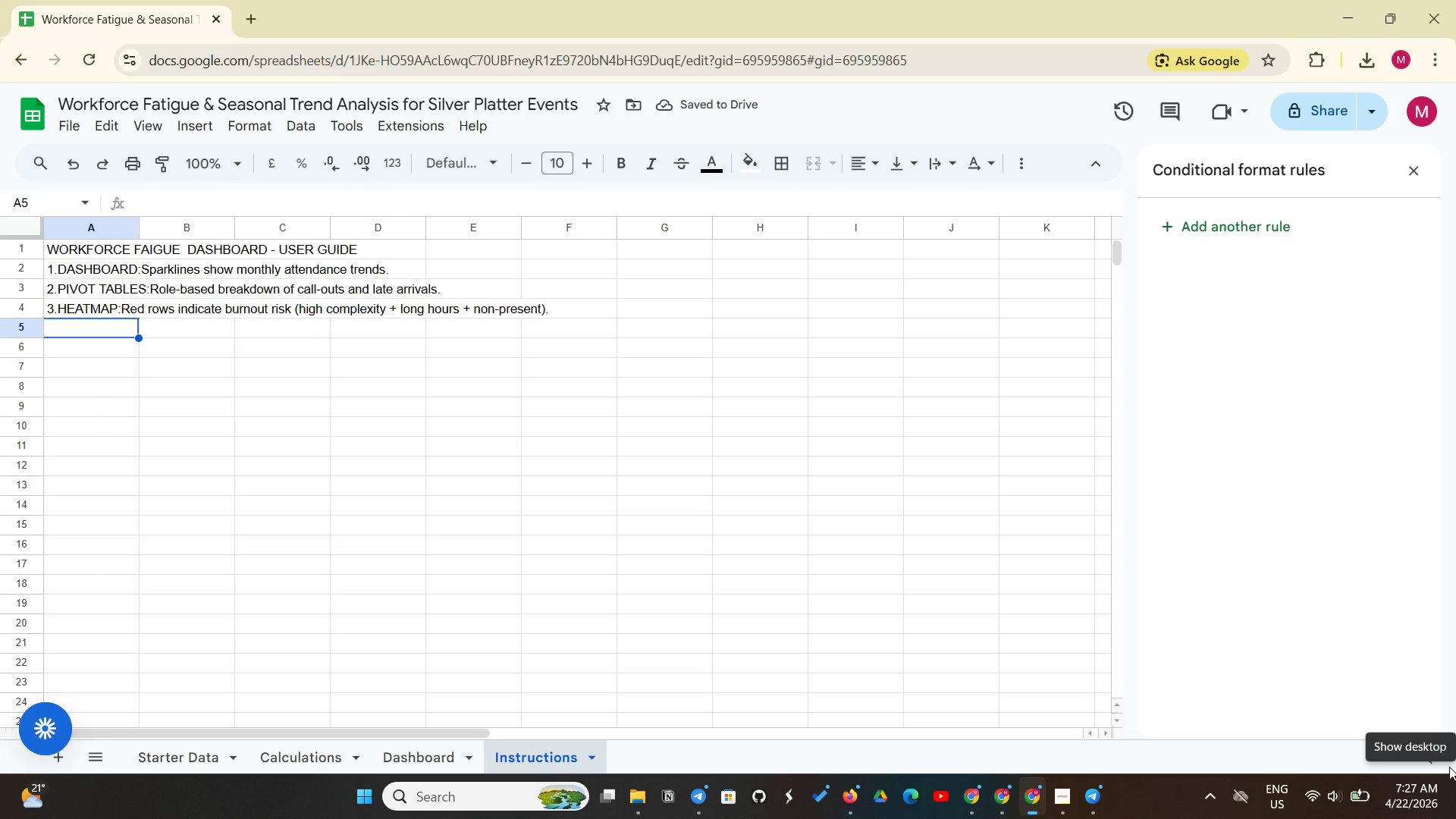 
key(5)
 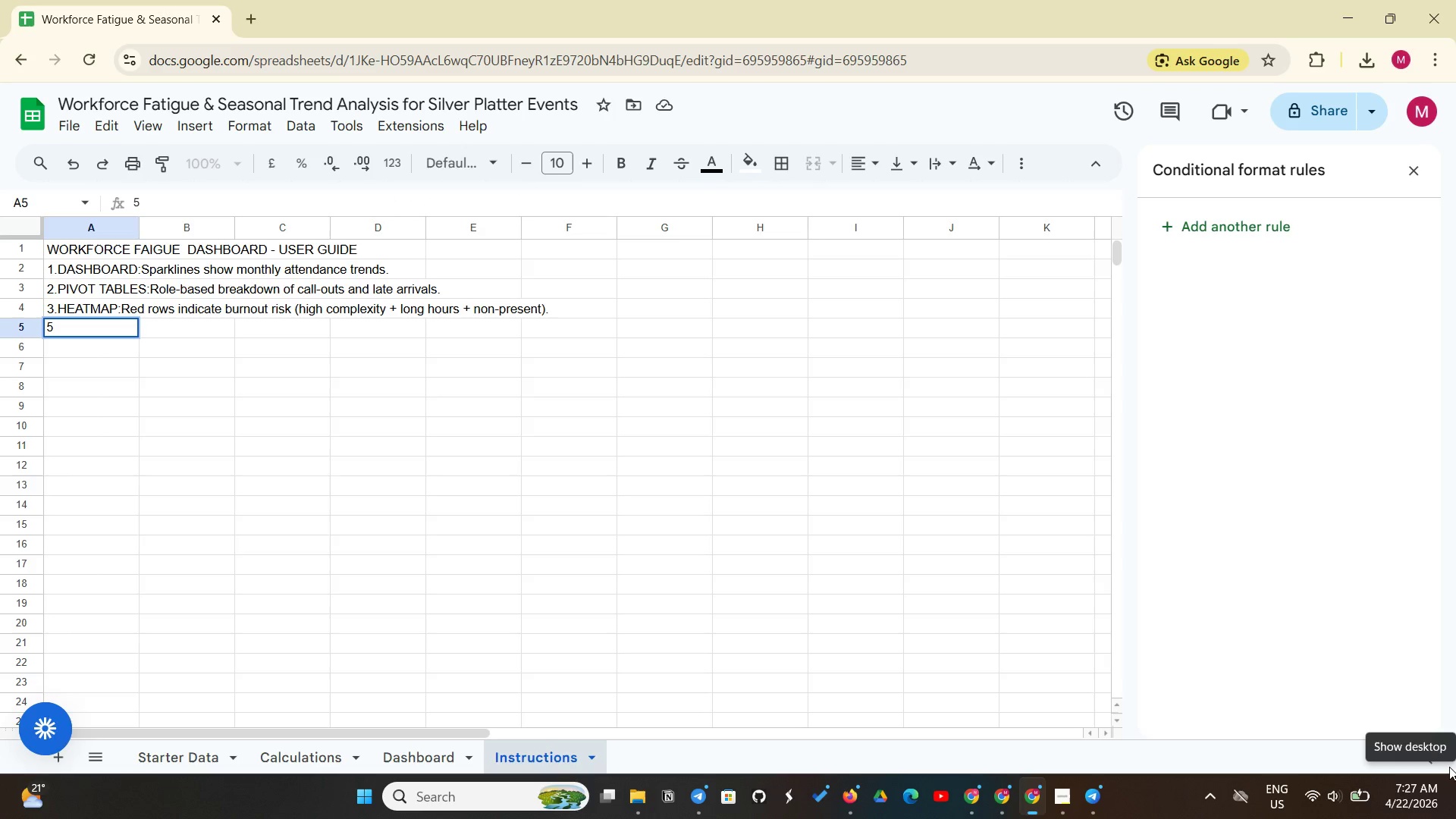 
key(Backspace)
type(4.FOR)
 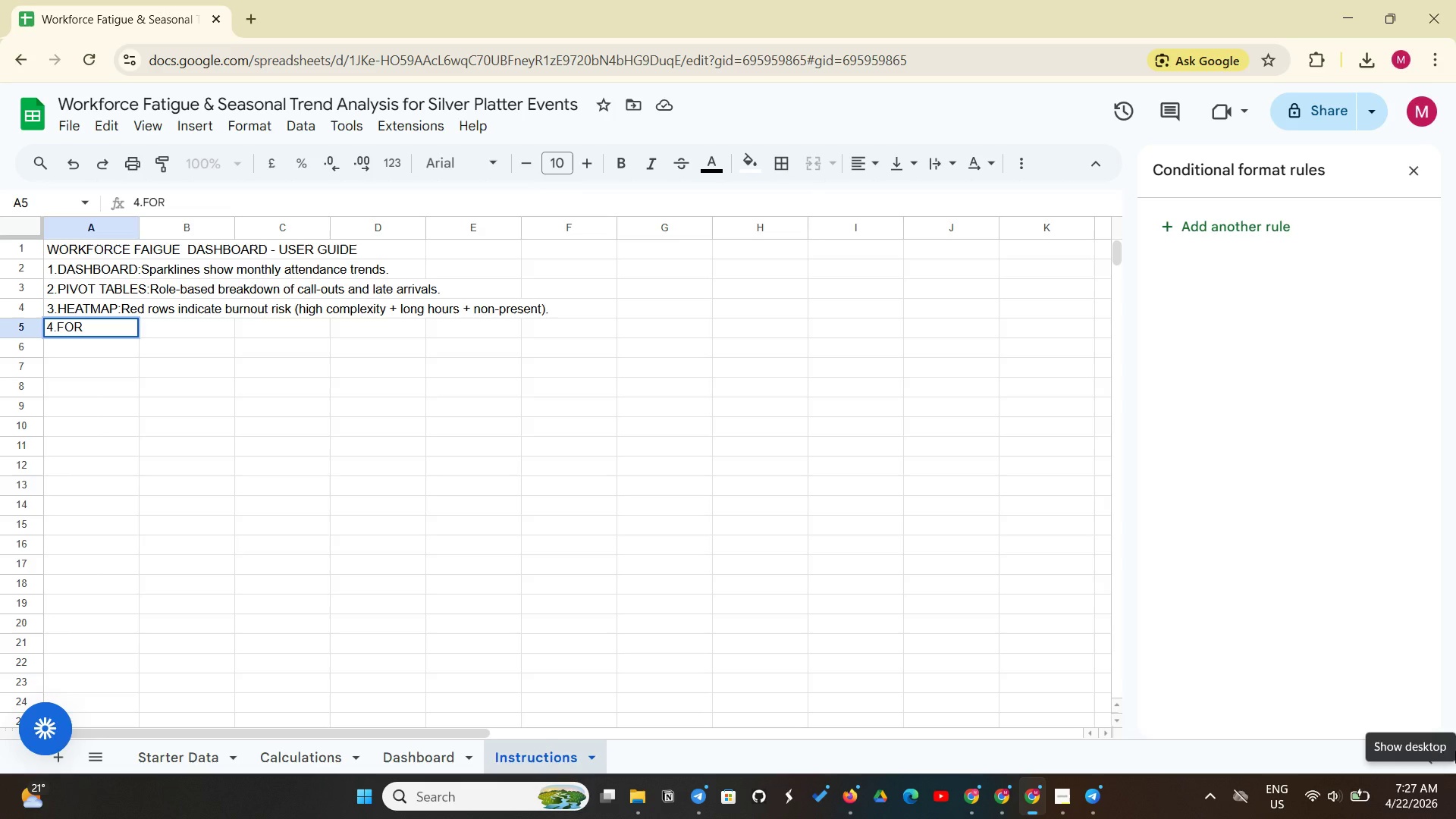 
left_click([1455, 751])
 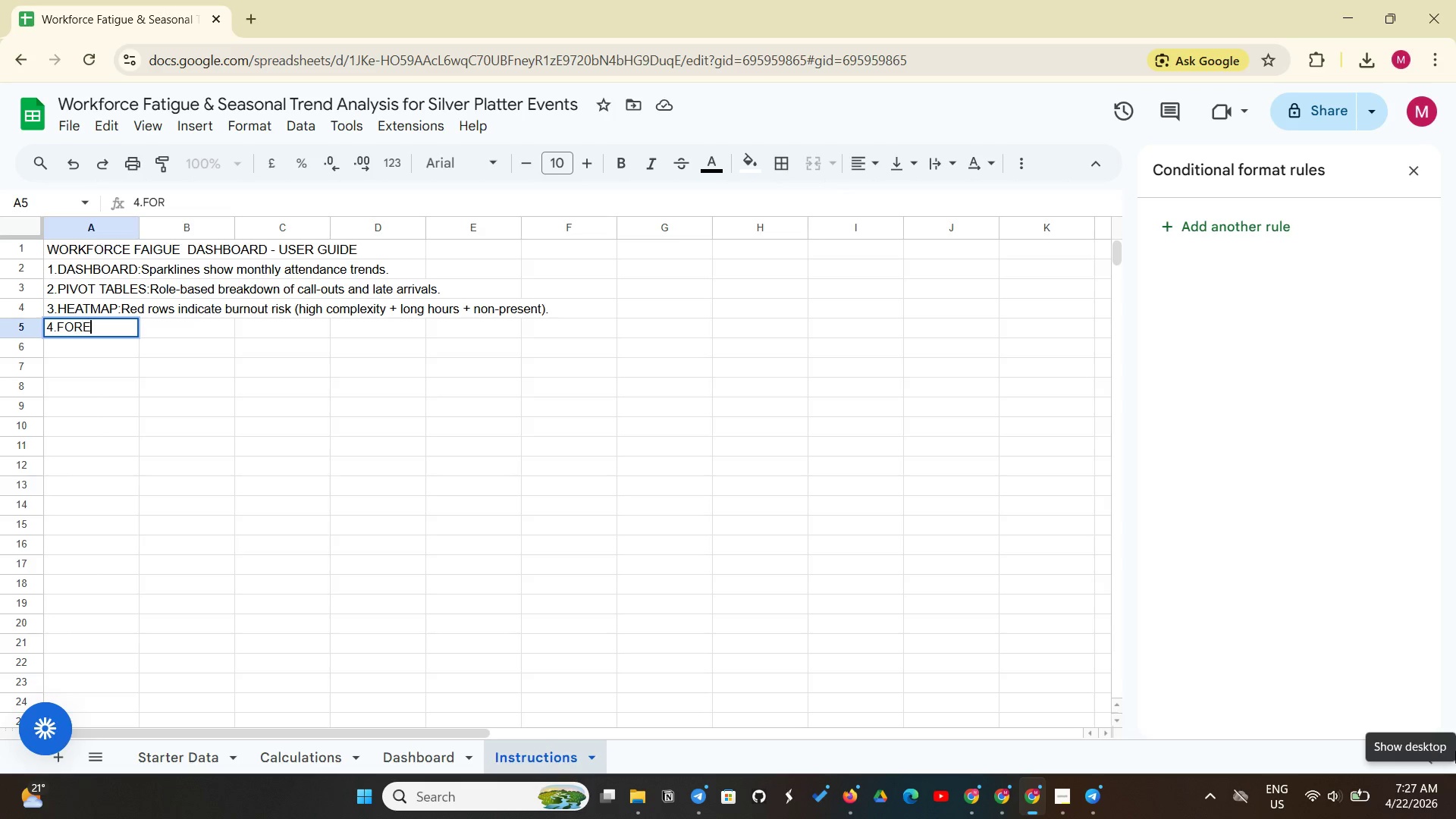 
type(ECASTING TOOL: Enter projece)
 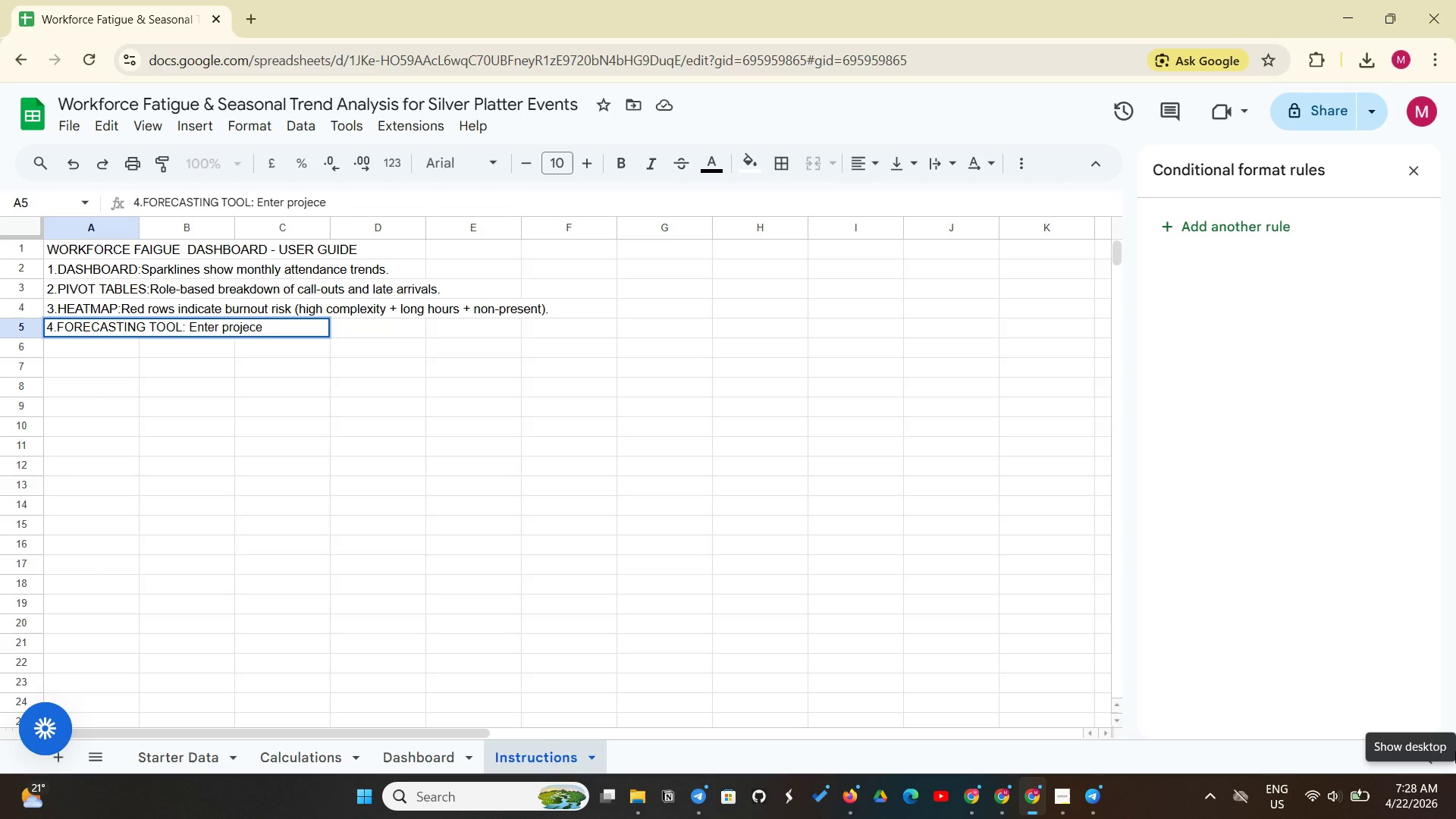 
wait(5.48)
 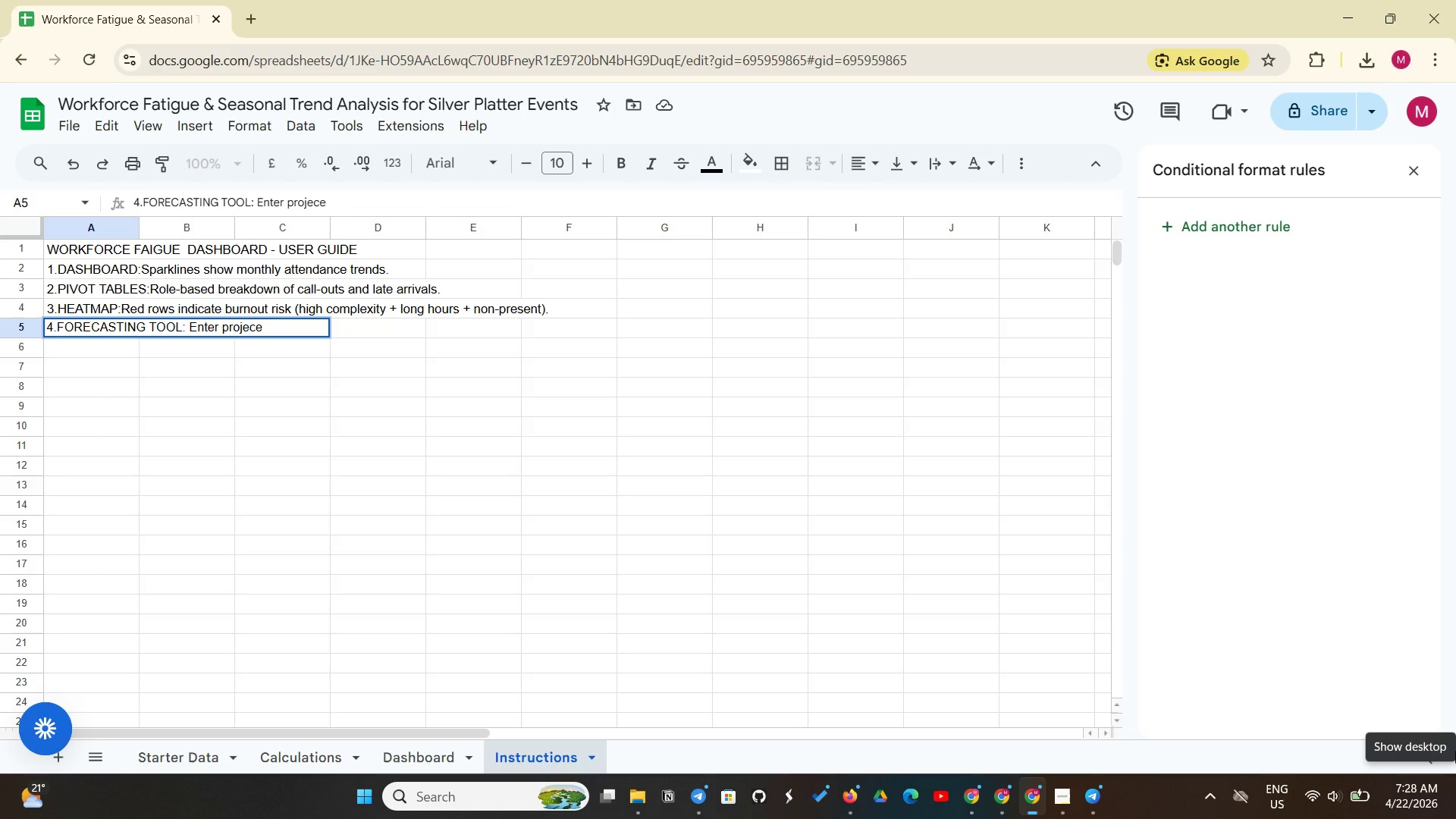 
key(Backspace)
type(ted )
 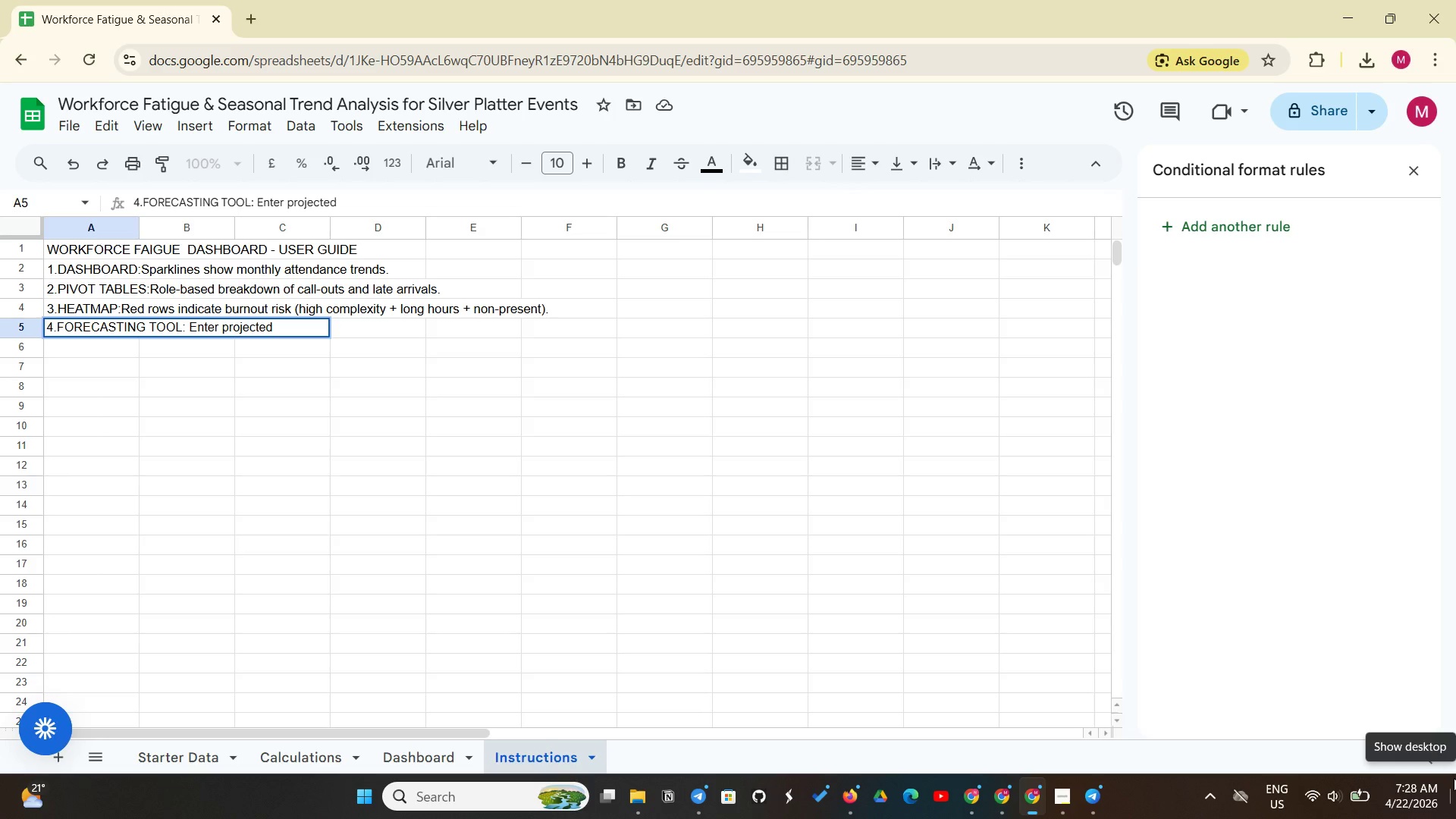 
type(event volume to see)
 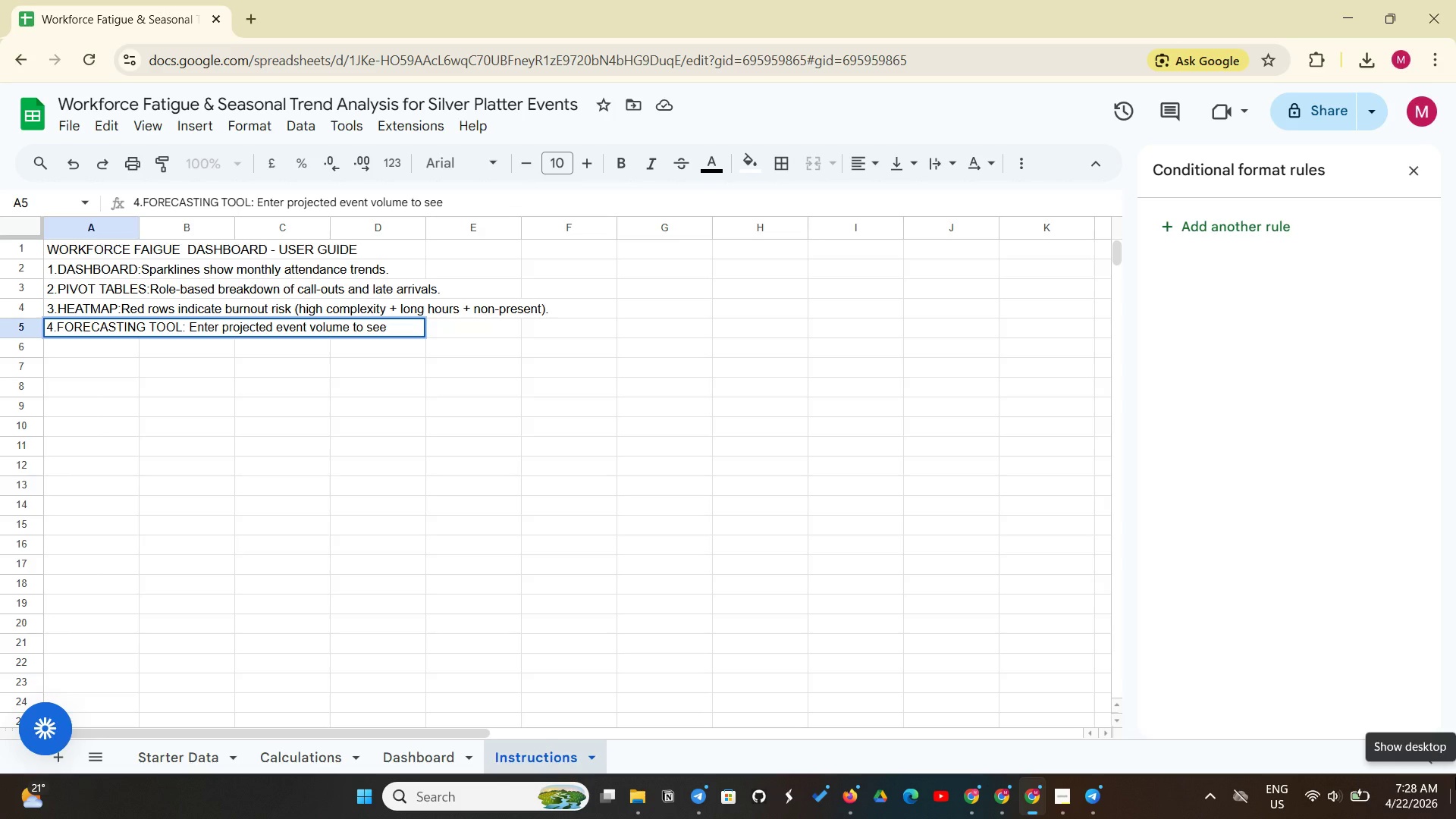 
type( predicted)
 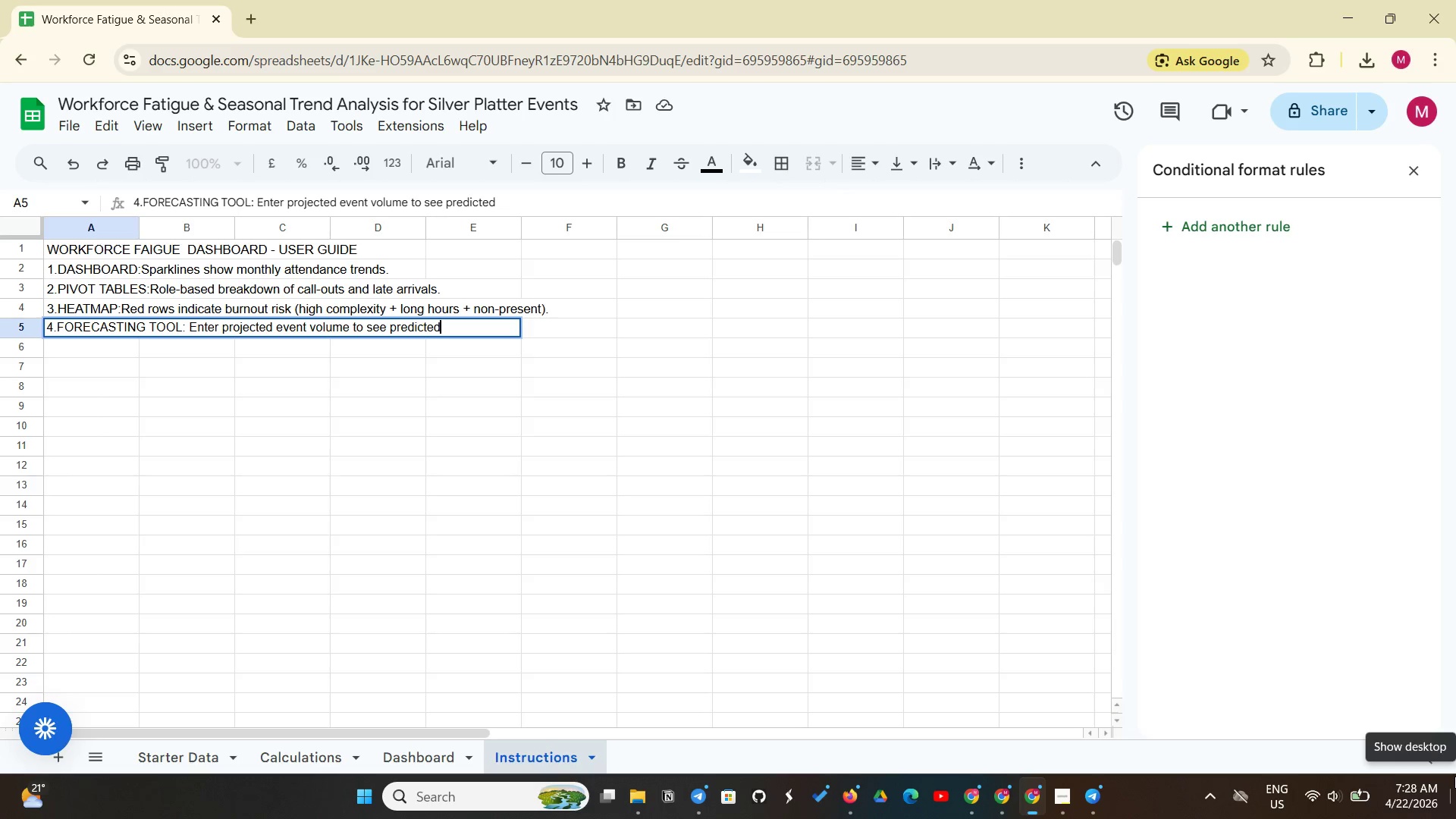 
type( labor gap.)
 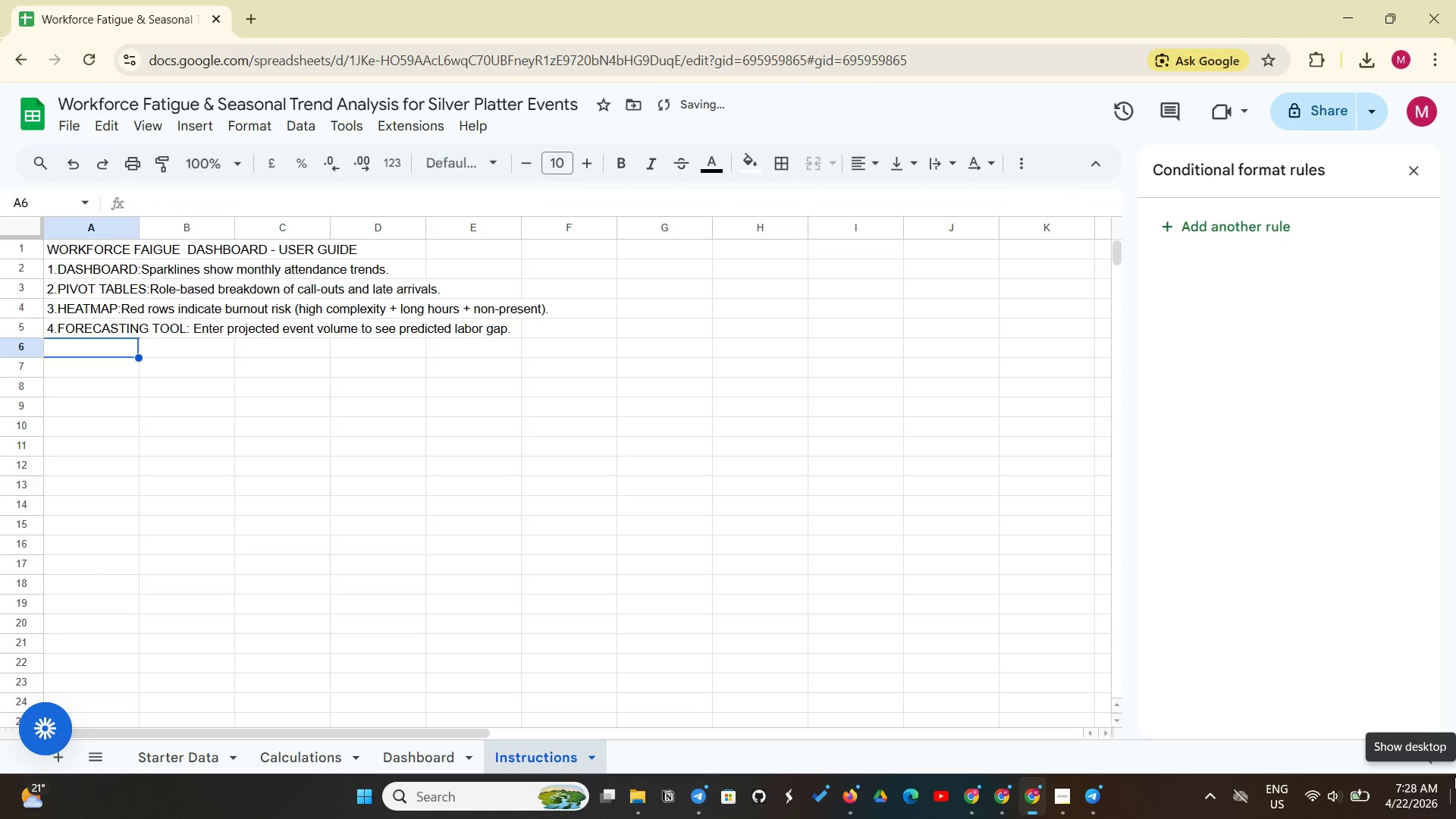 
key(Enter)
 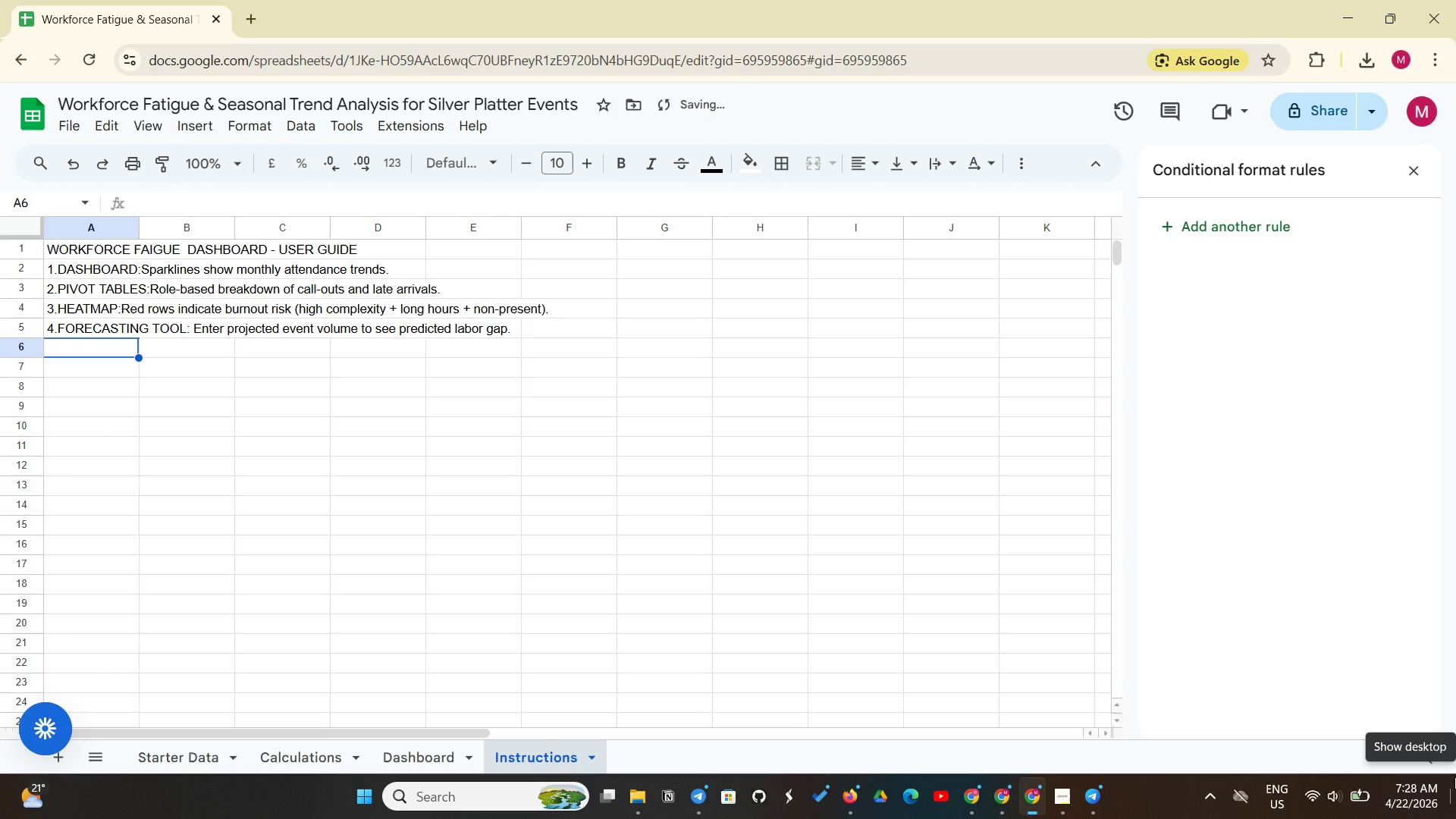 
type(5.AT-RISK EMPLO)
 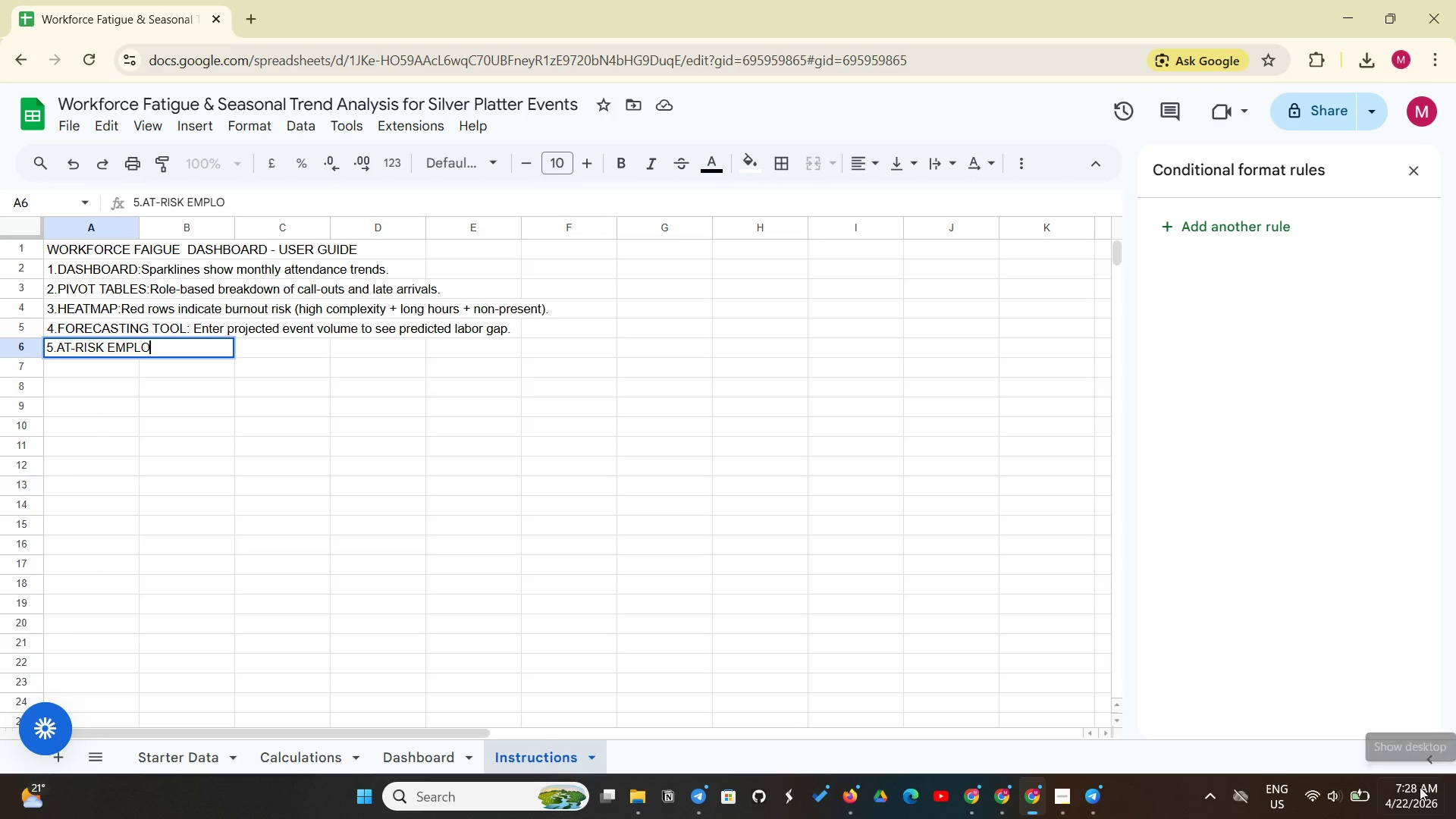 
type(YEES: High )
key(Backspace)
type(lighted  in red on Starter Data sheet.)
 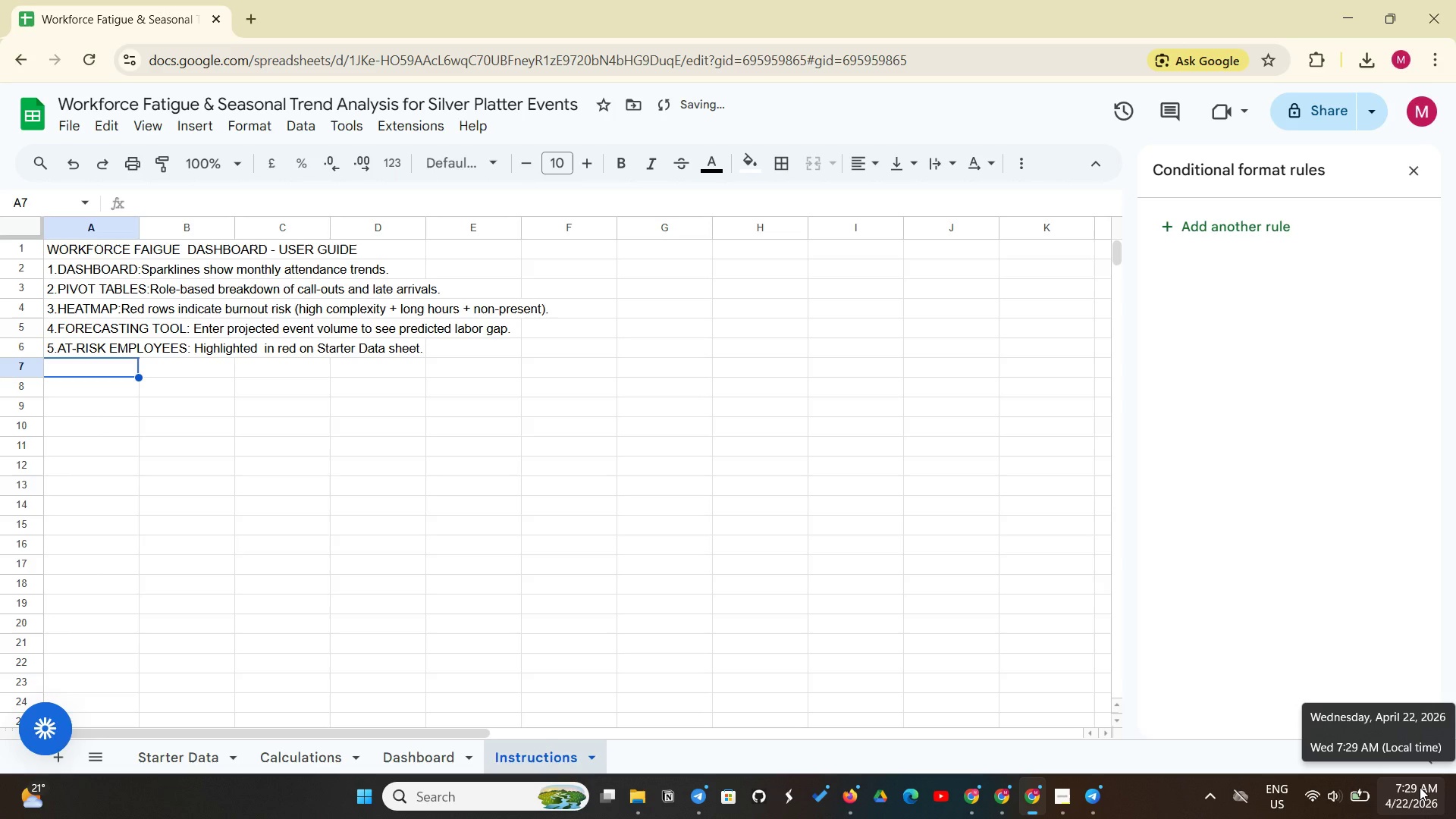 
 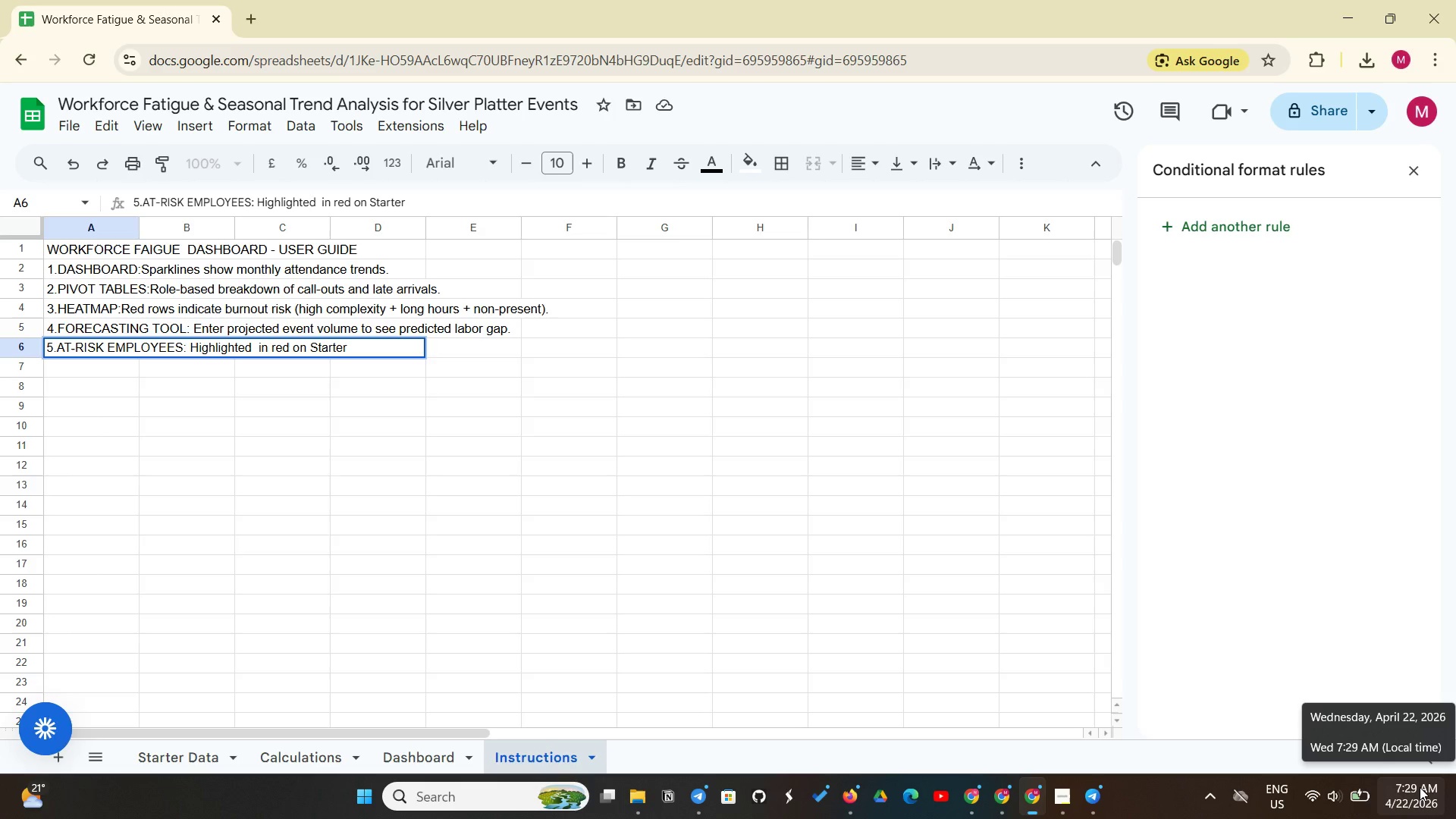 
key(Enter)
 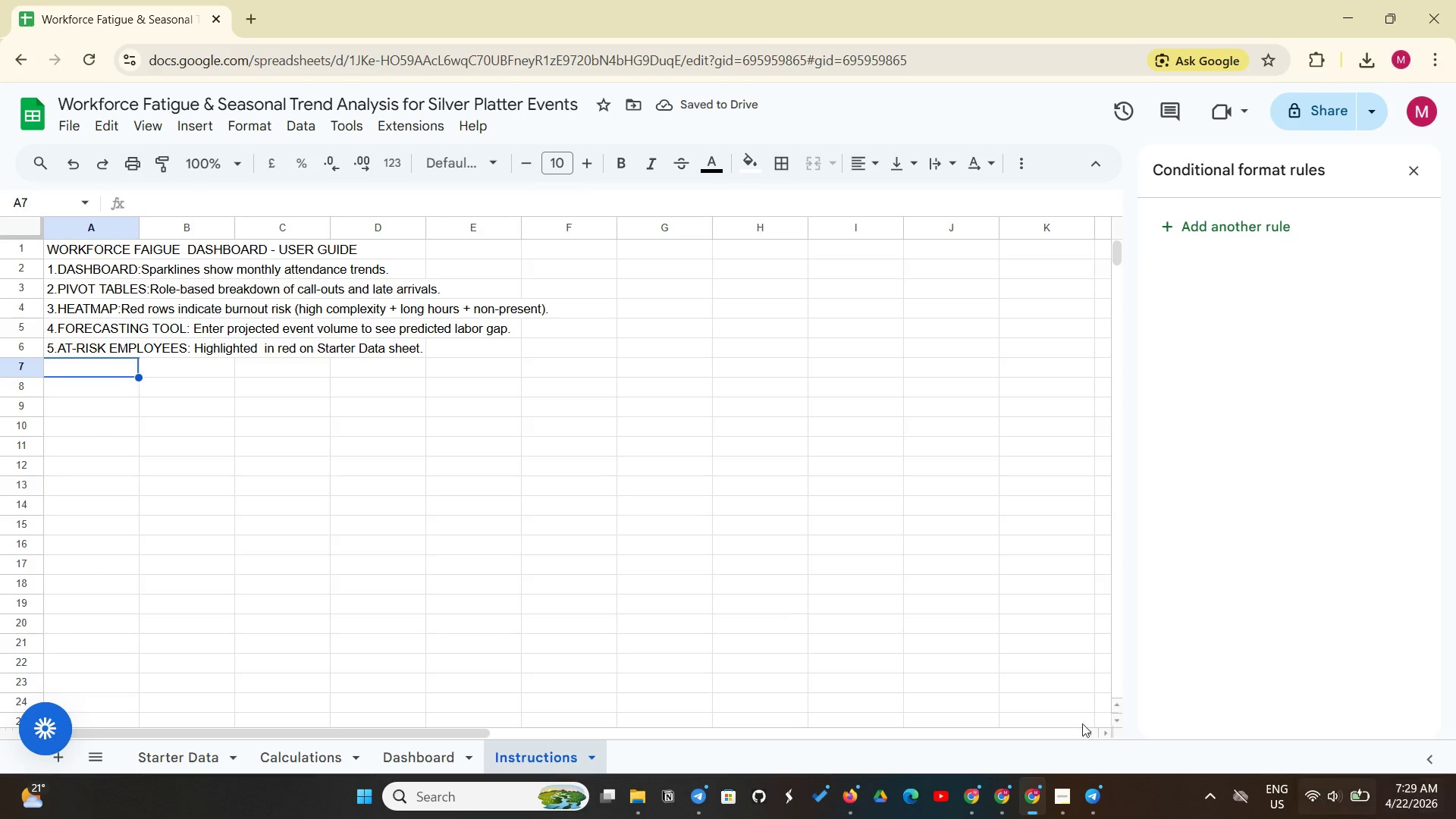 
wait(5.72)
 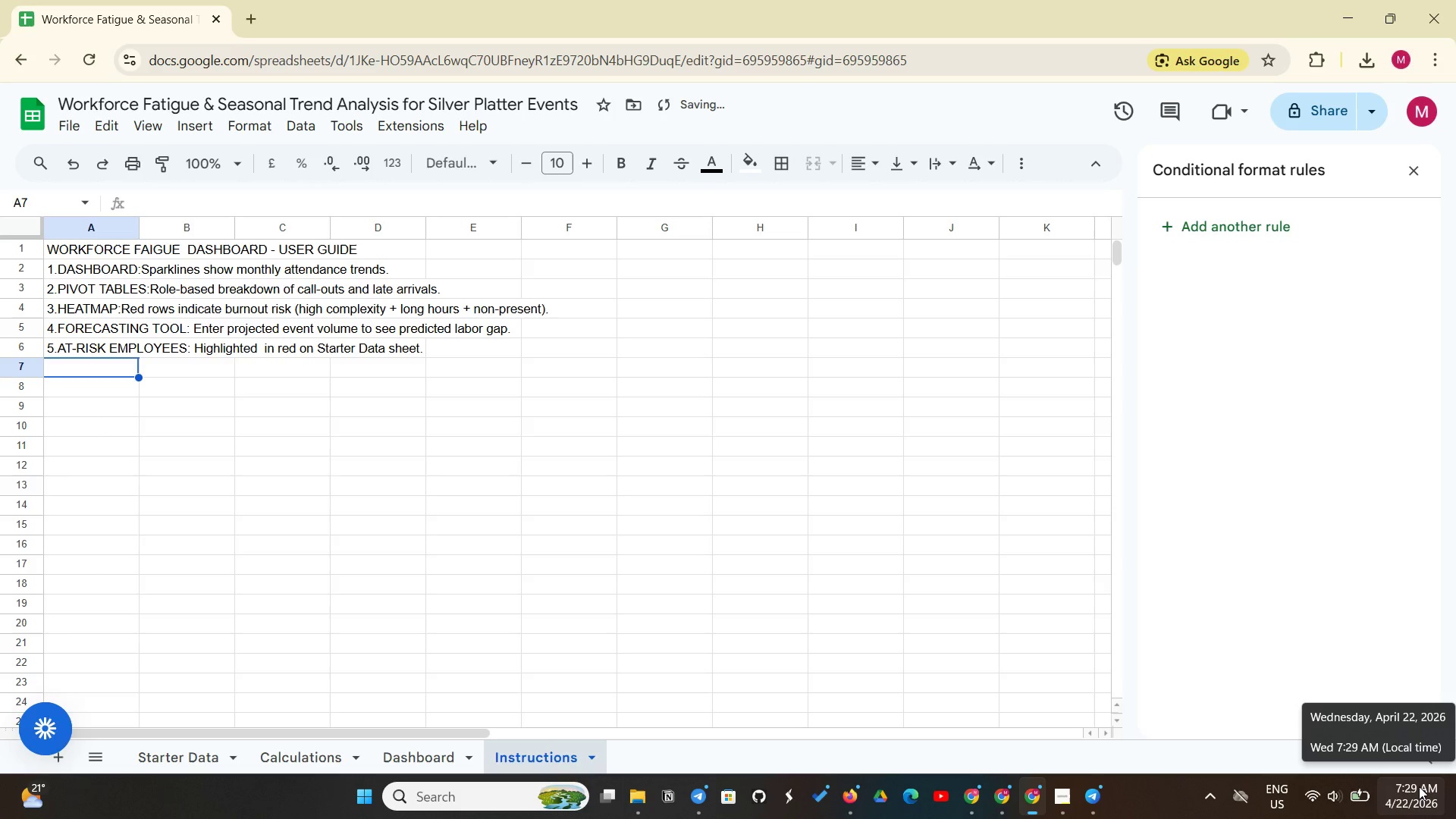 
left_click([113, 394])
 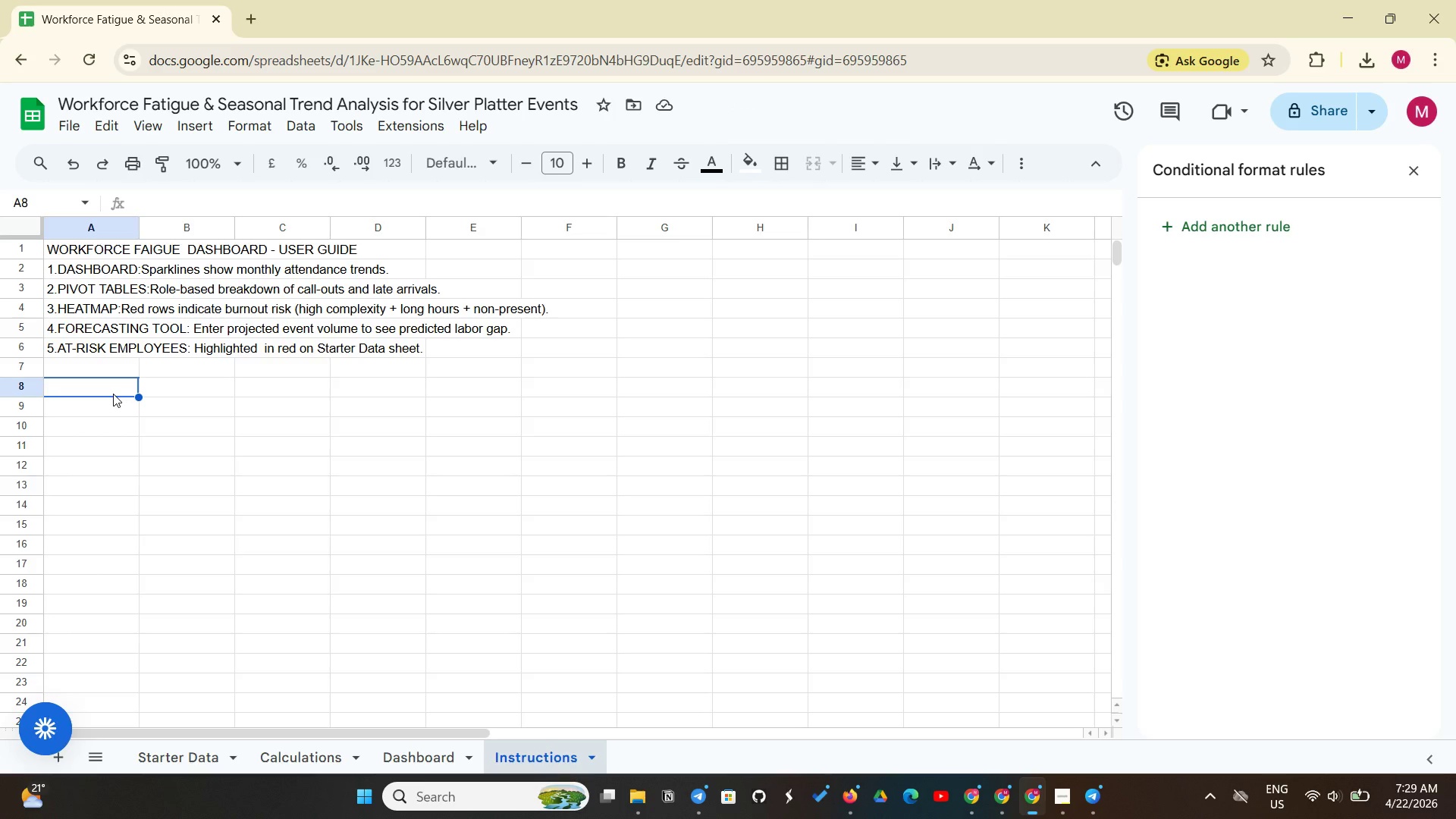 
type(Last u)
 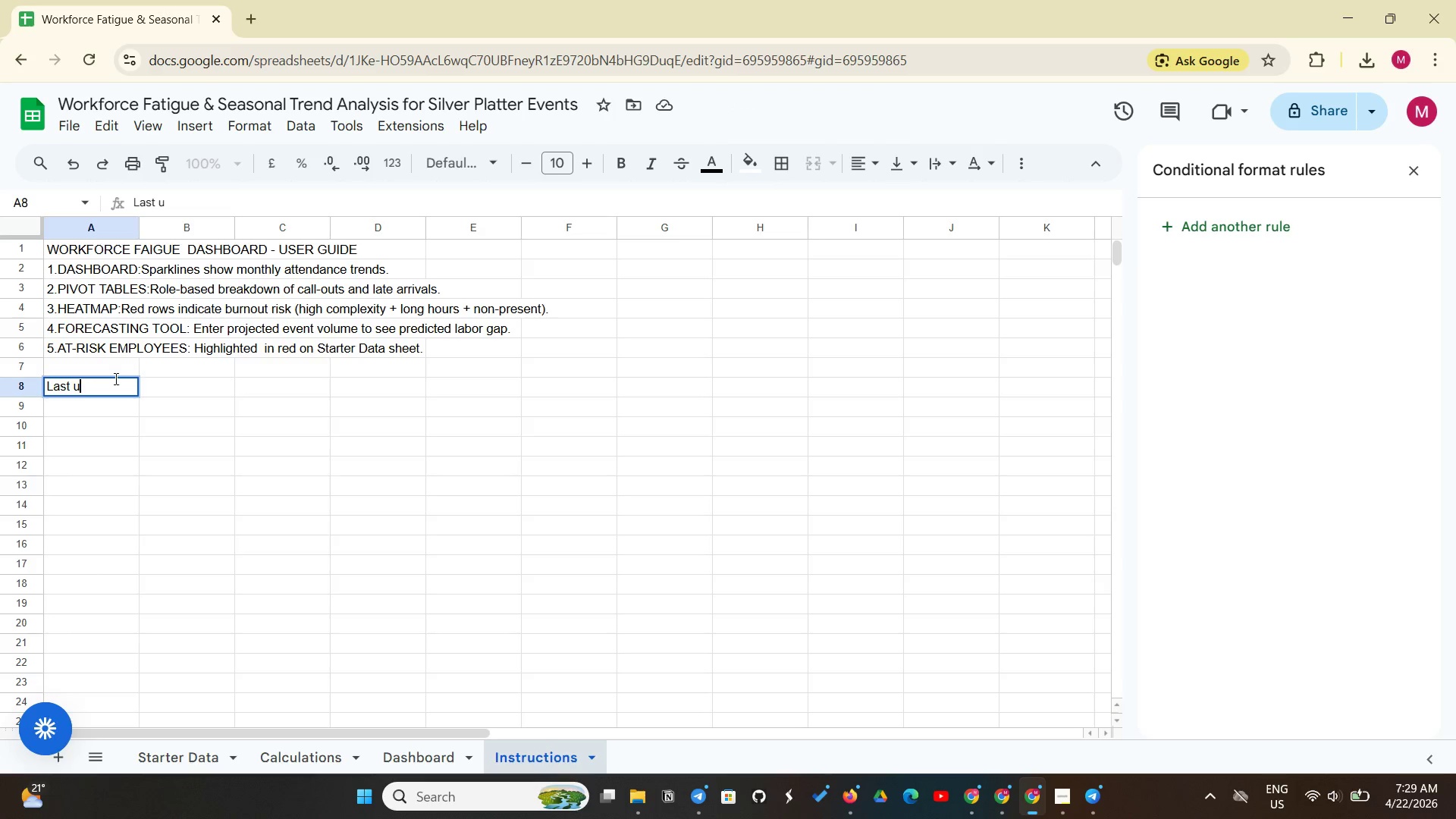 
type(pdated)
 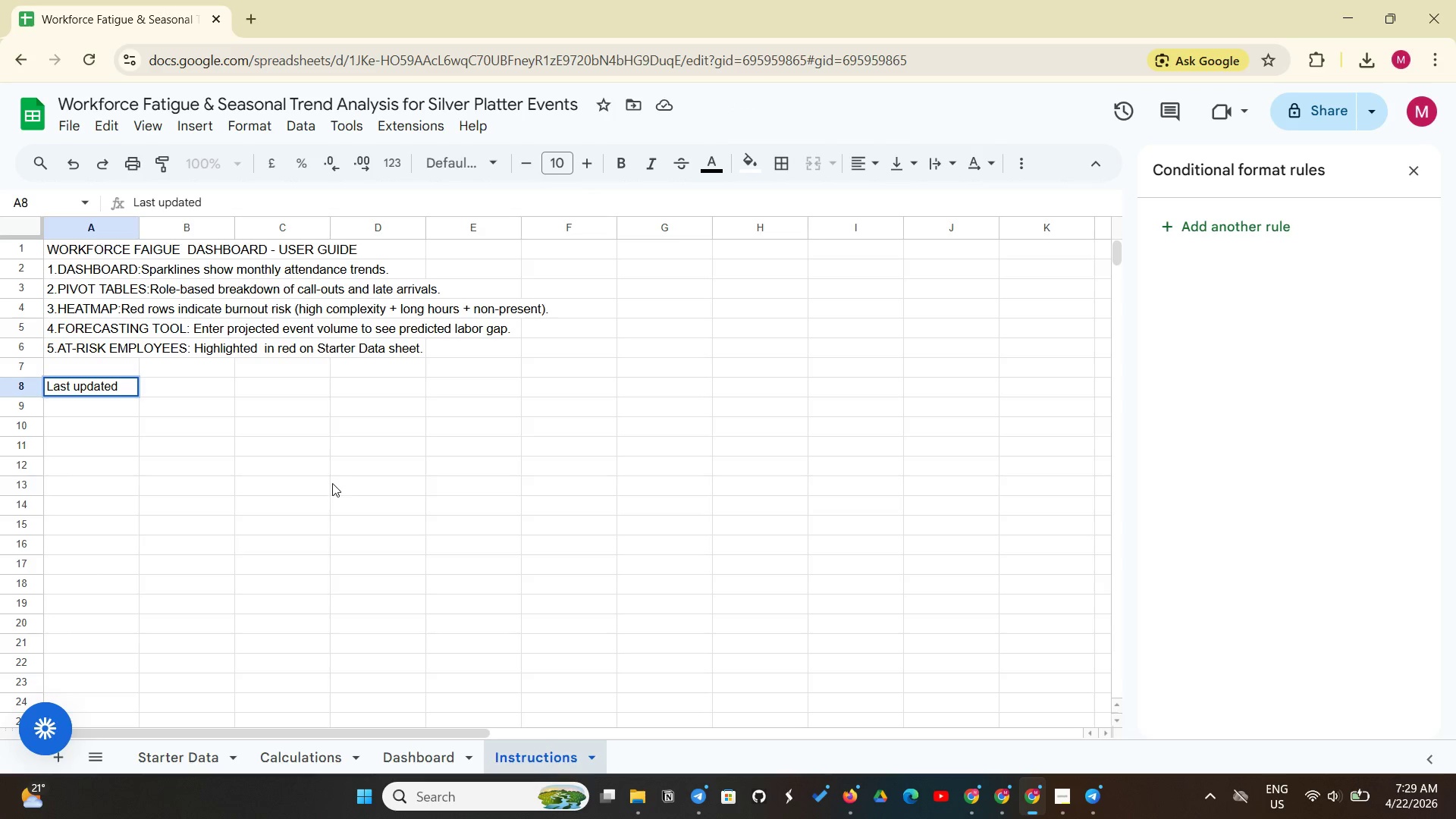 
key(Shift+ShiftLeft)
 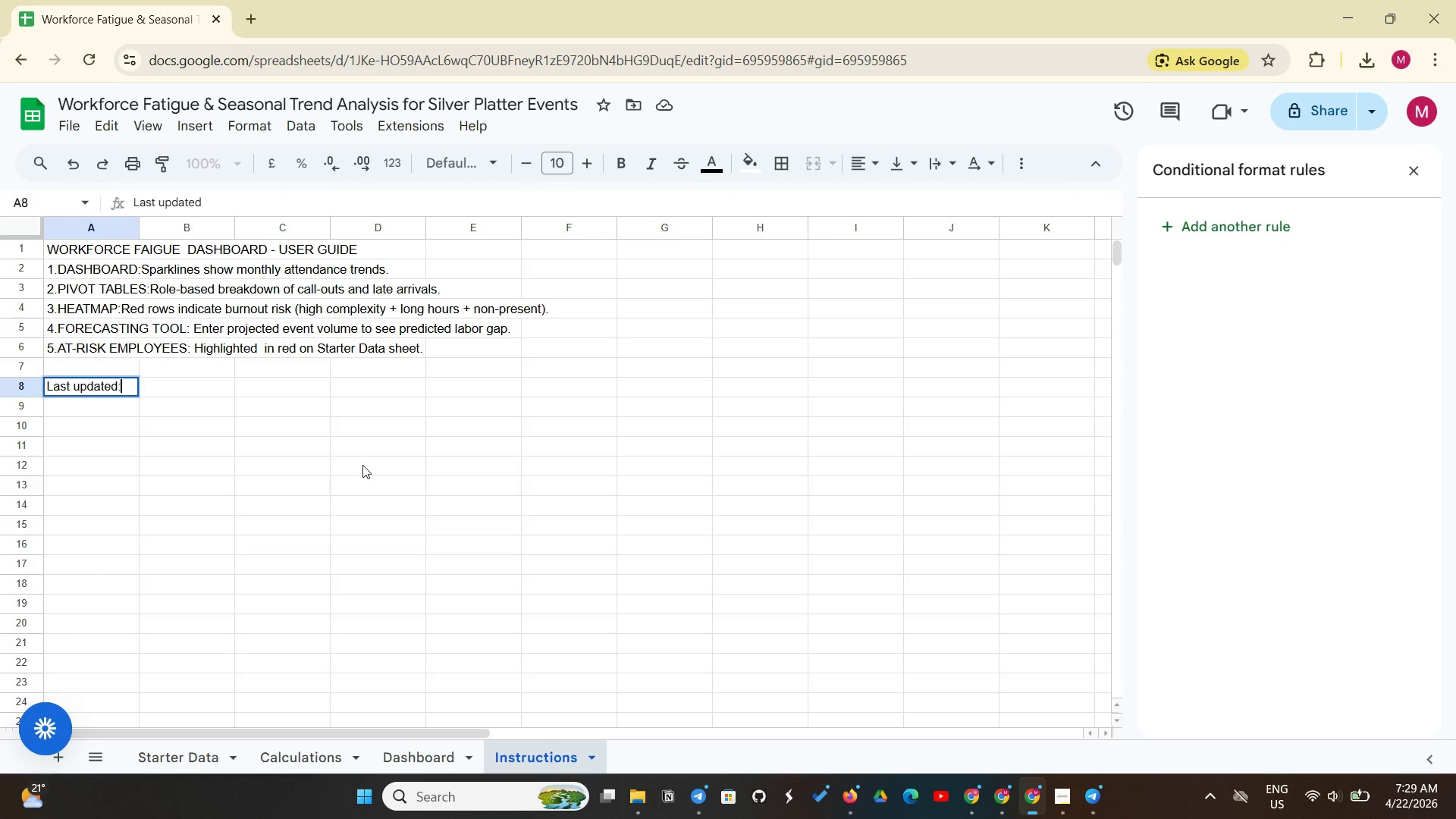 
key(Shift+Semicolon)
 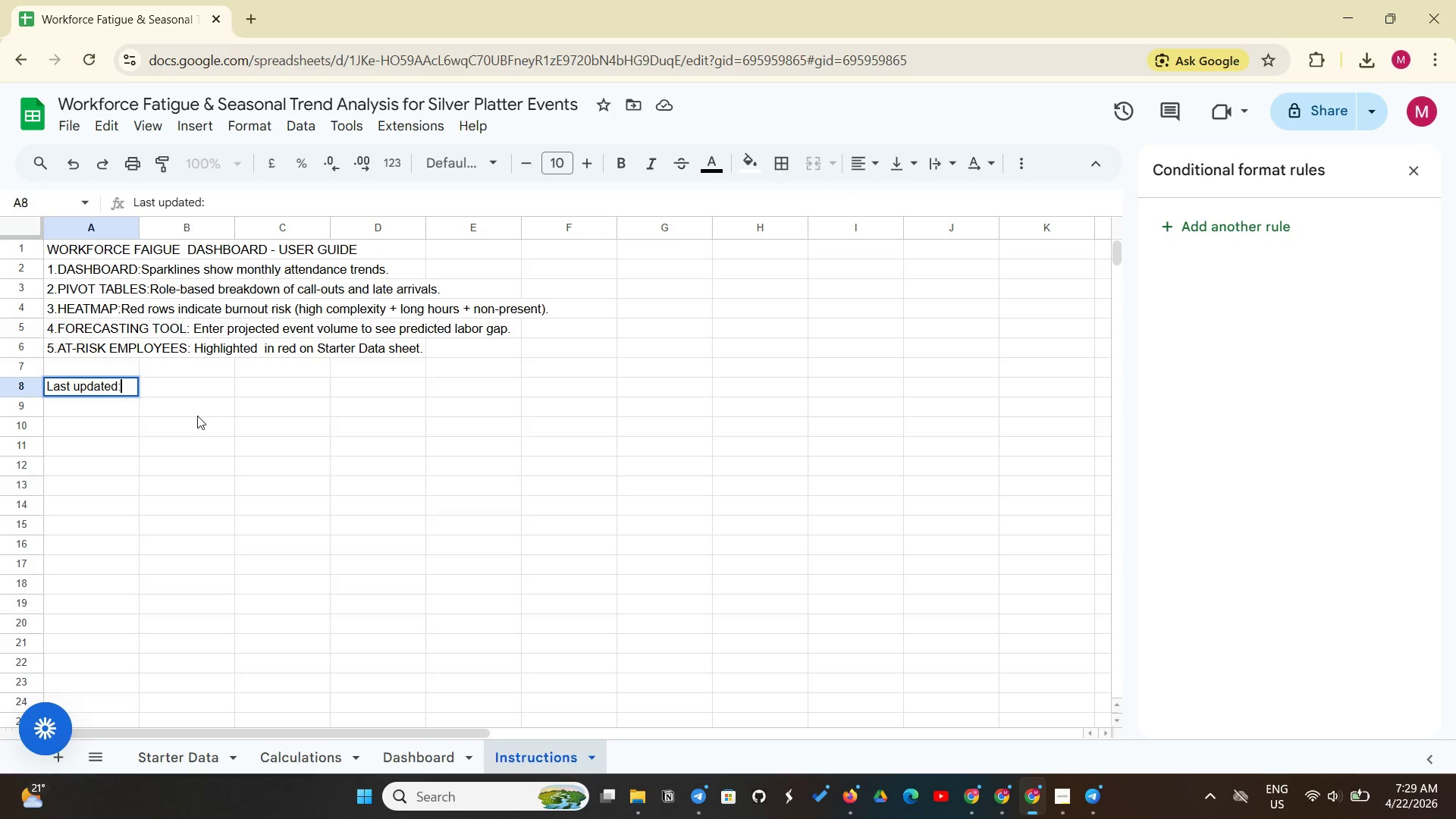 
left_click([177, 389])
 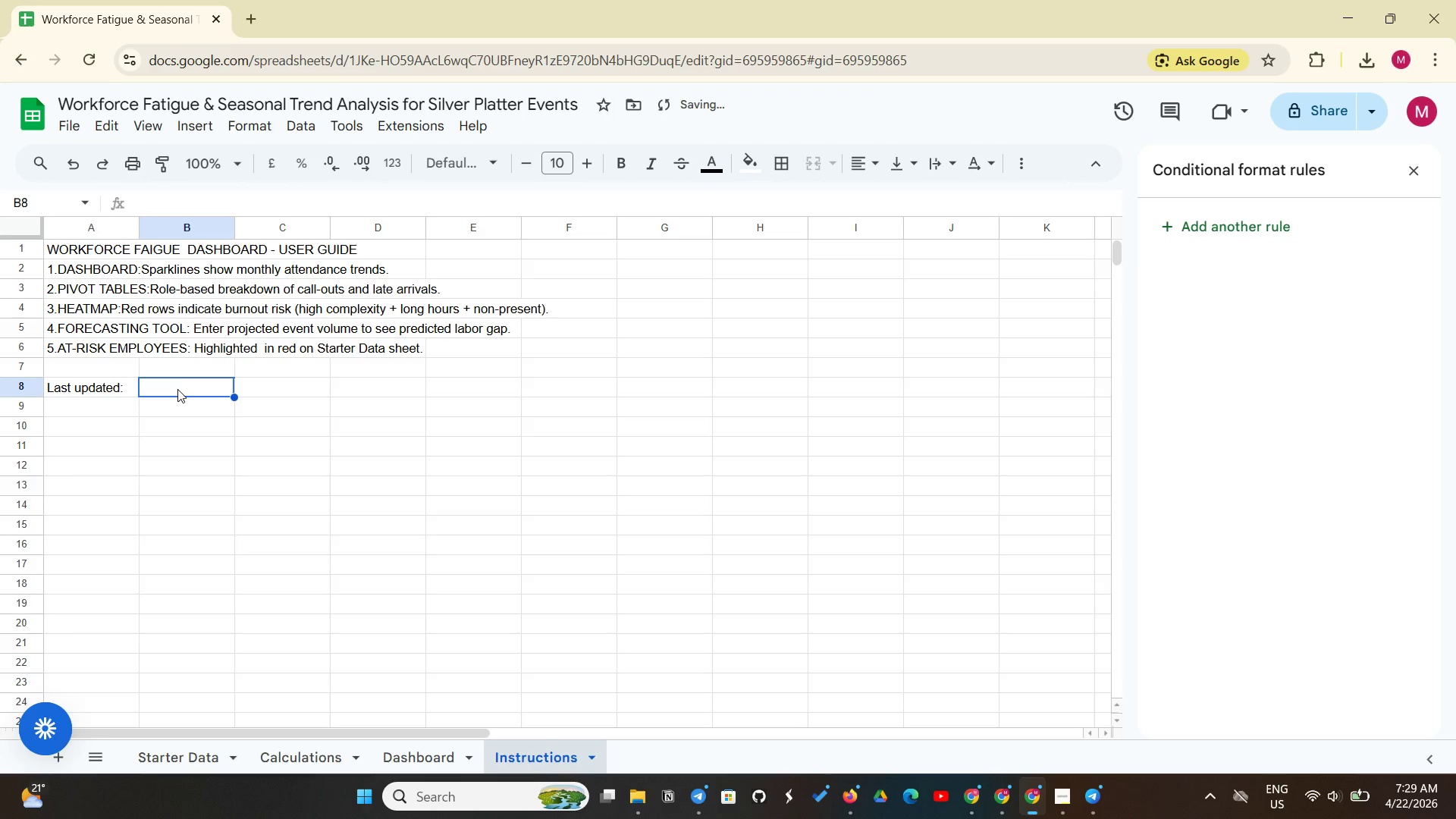 
type(+To)
key(Backspace)
type(oday())
 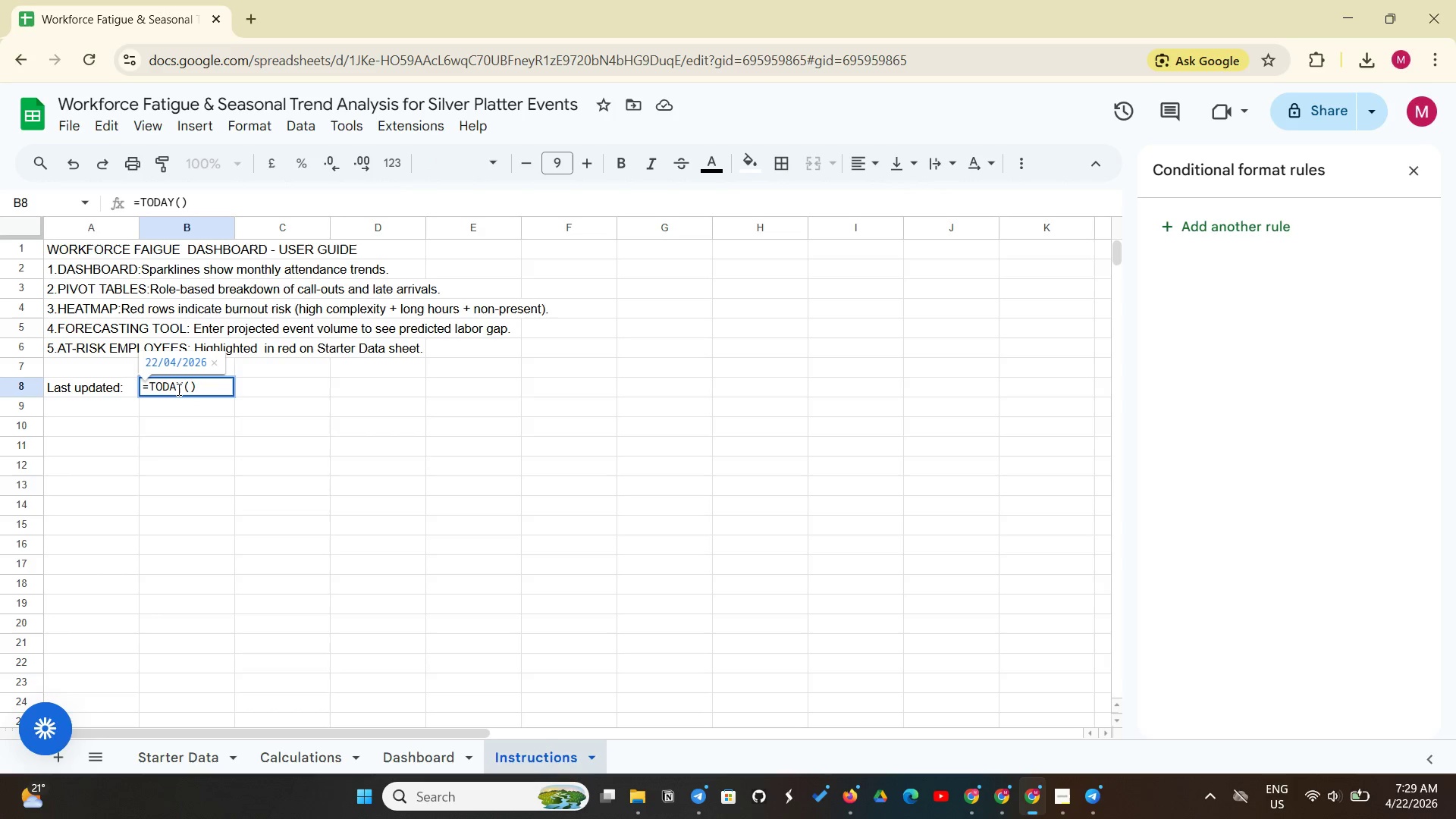 
key(Enter)
 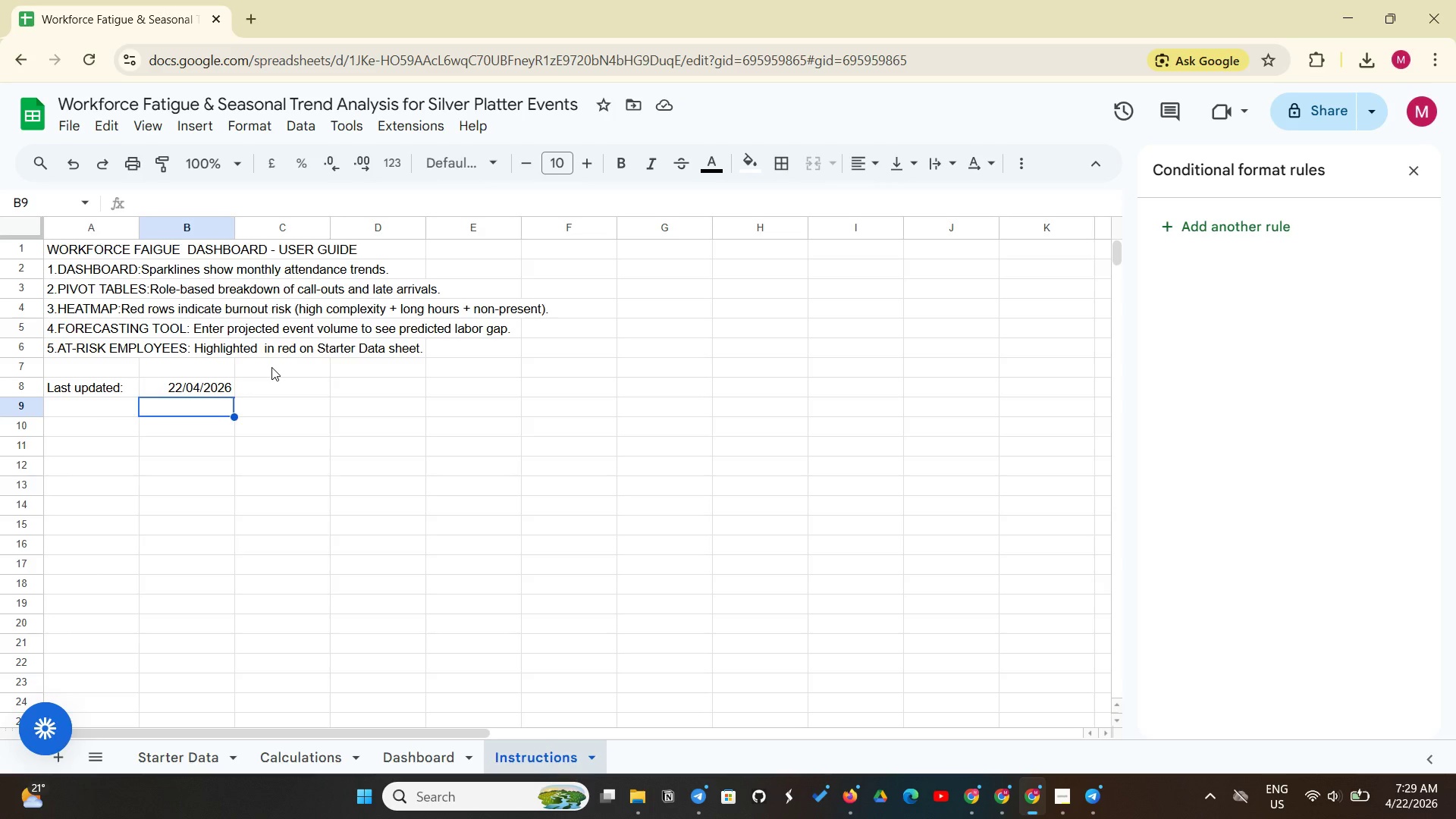 
wait(12.77)
 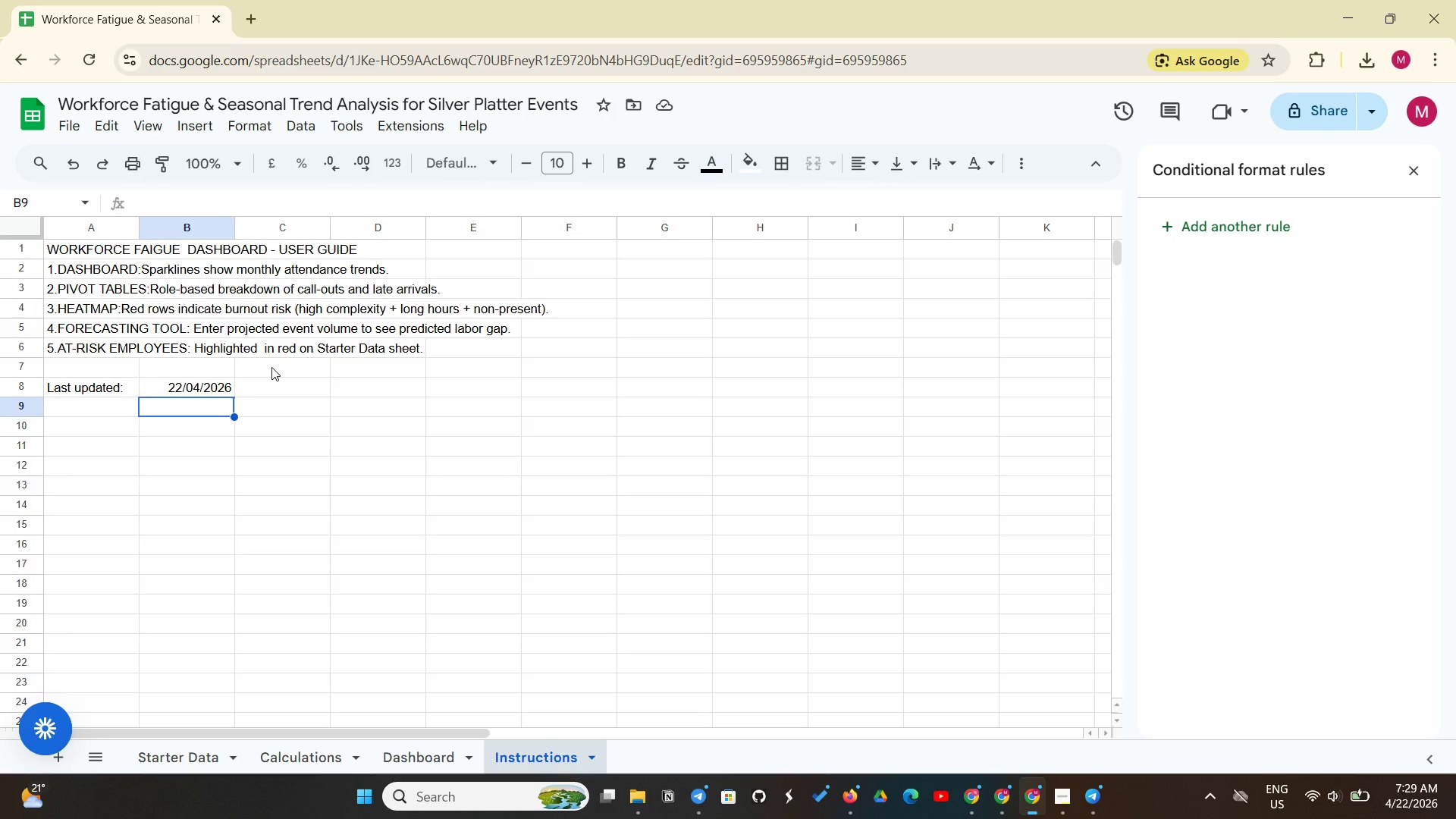 
left_click([1068, 806])